 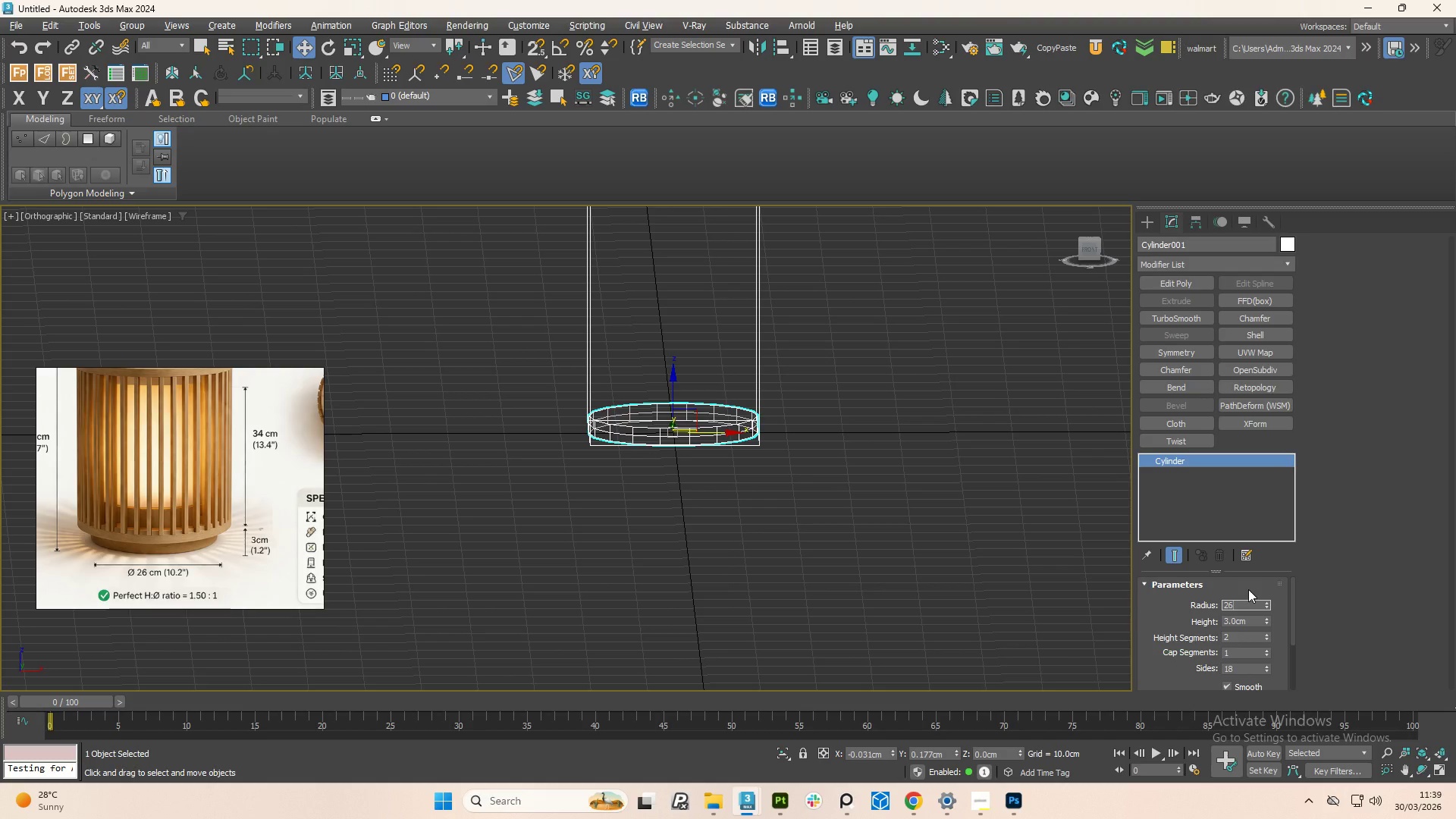 
key(NumpadEnter)
 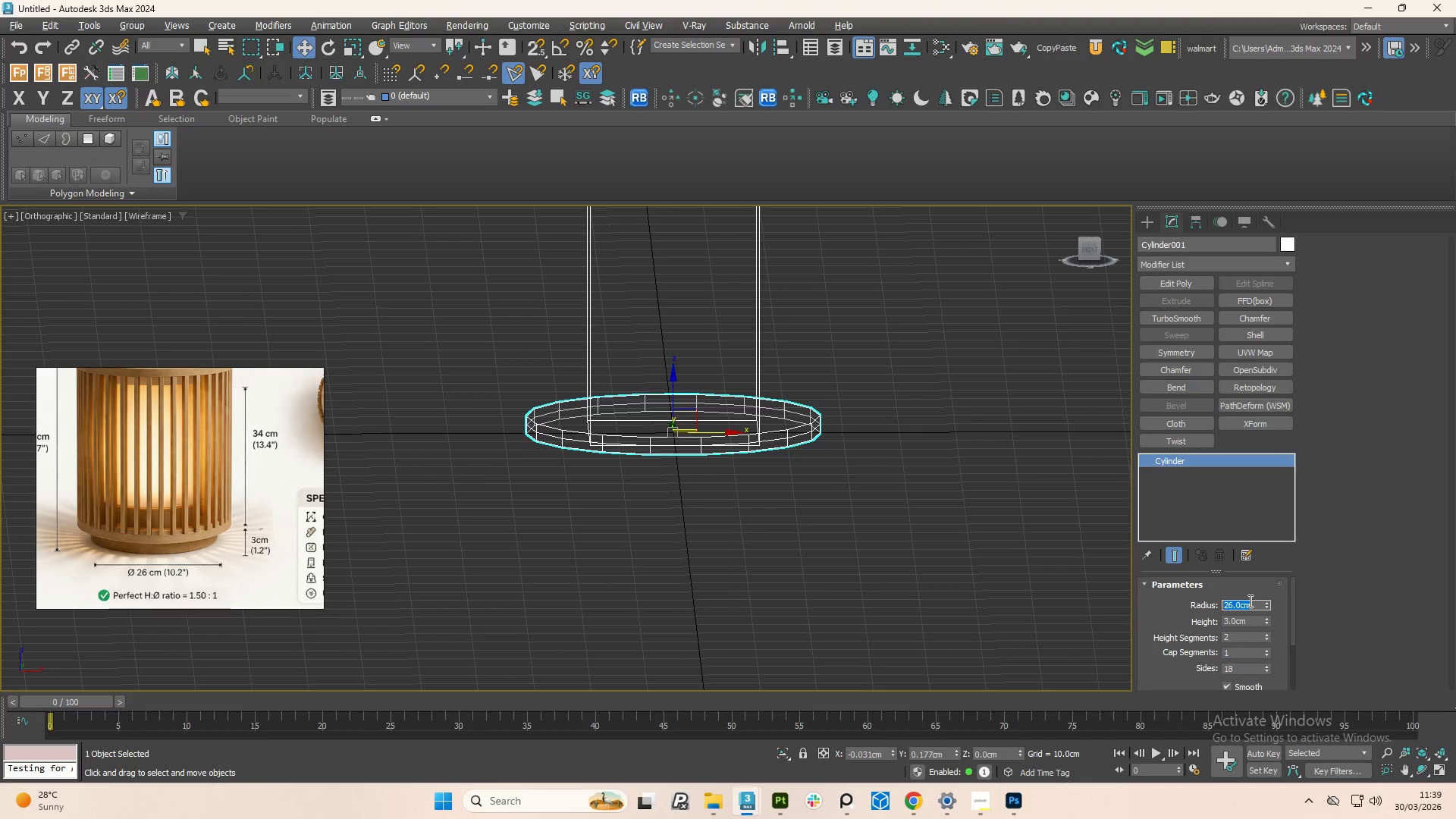 
wait(5.92)
 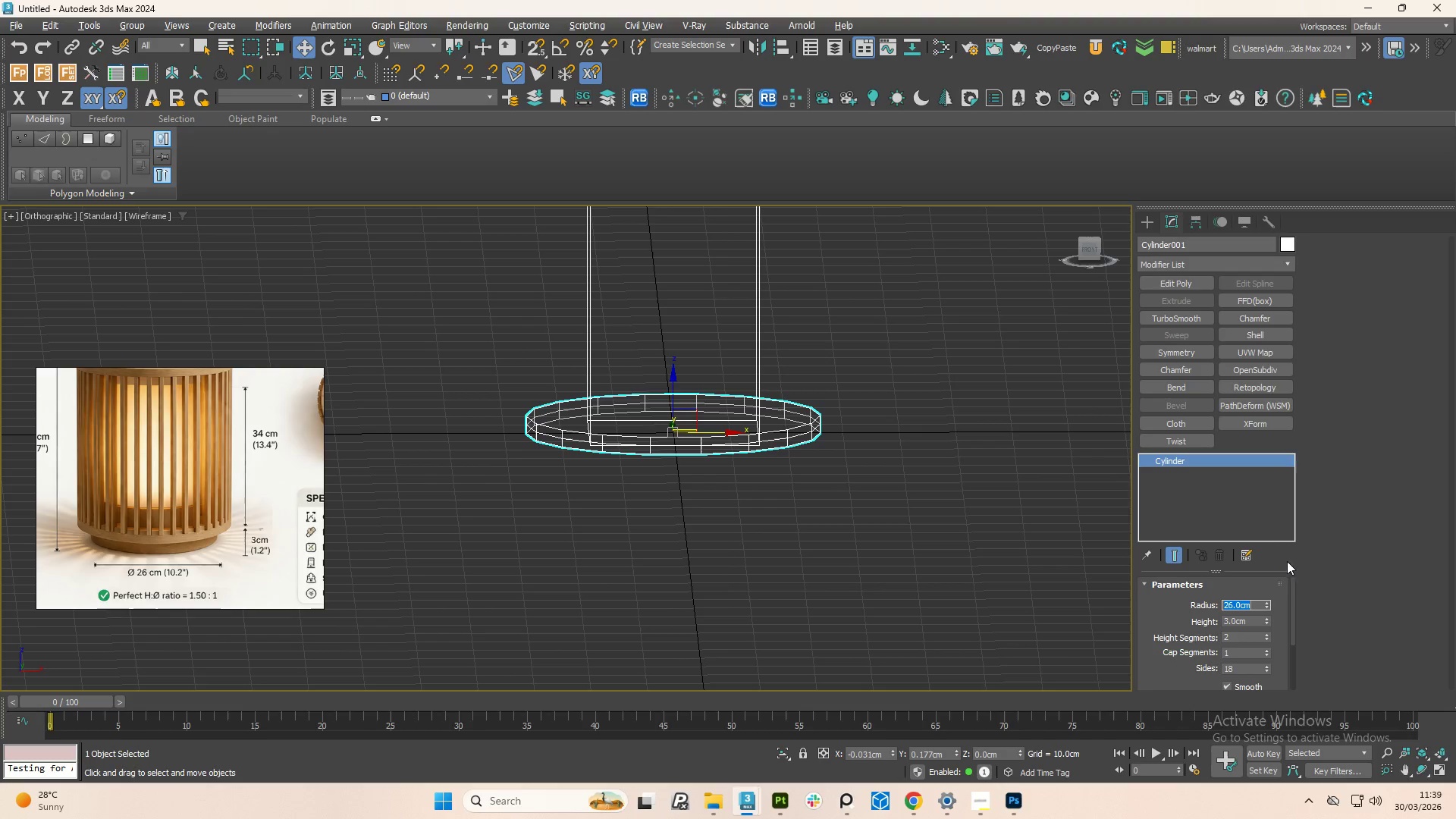 
key(Numpad1)
 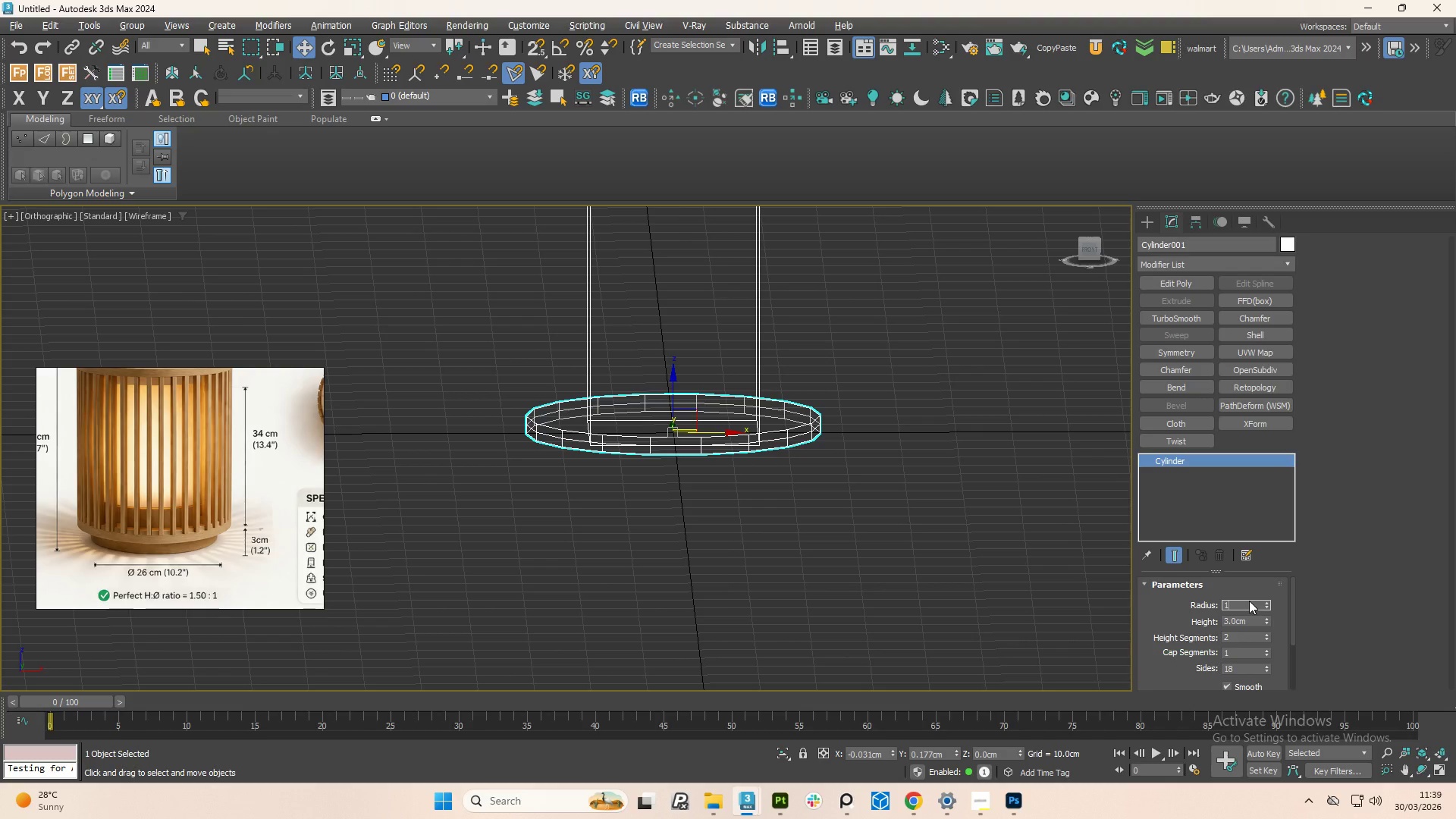 
key(Numpad3)
 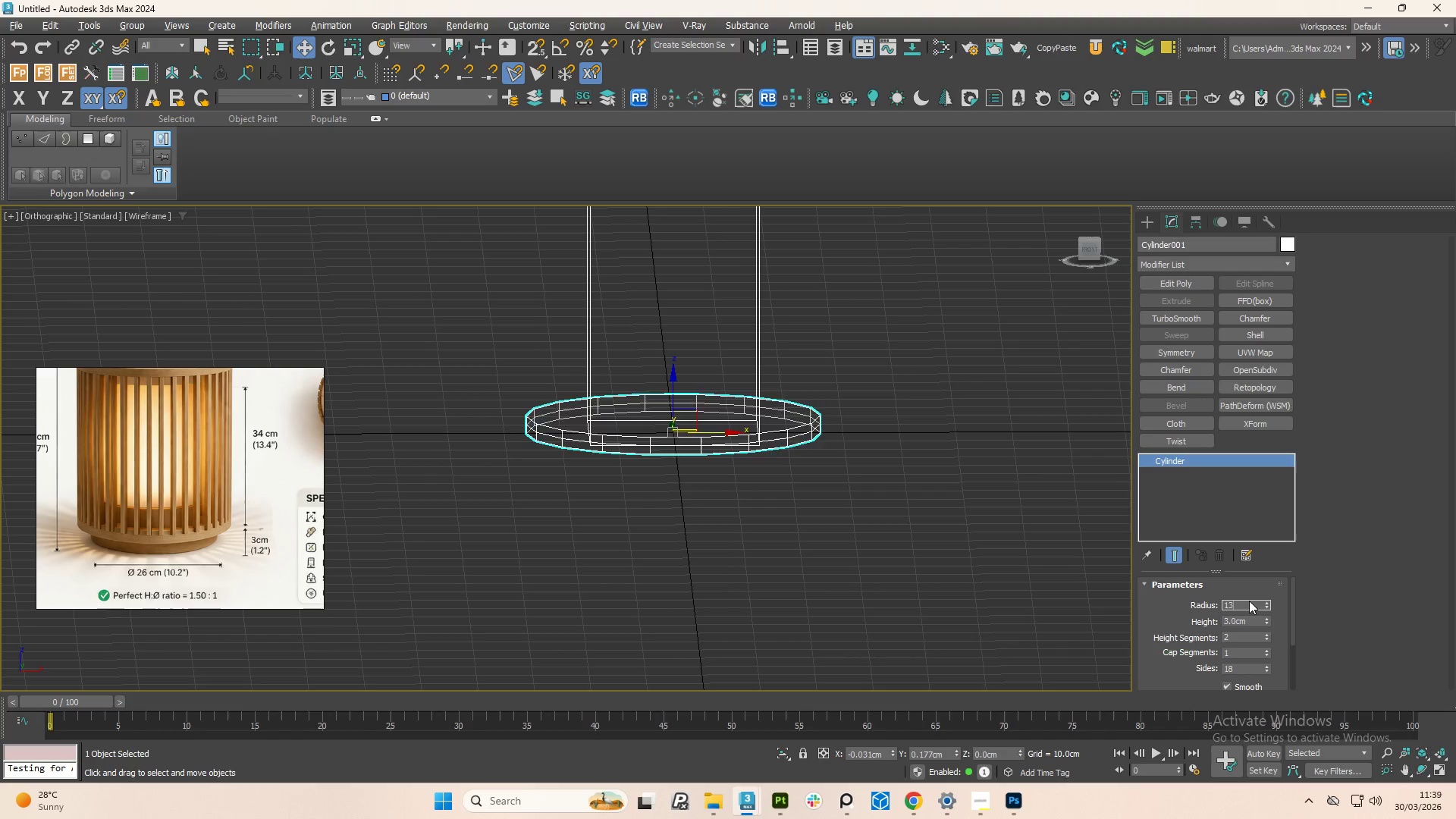 
key(NumpadEnter)
 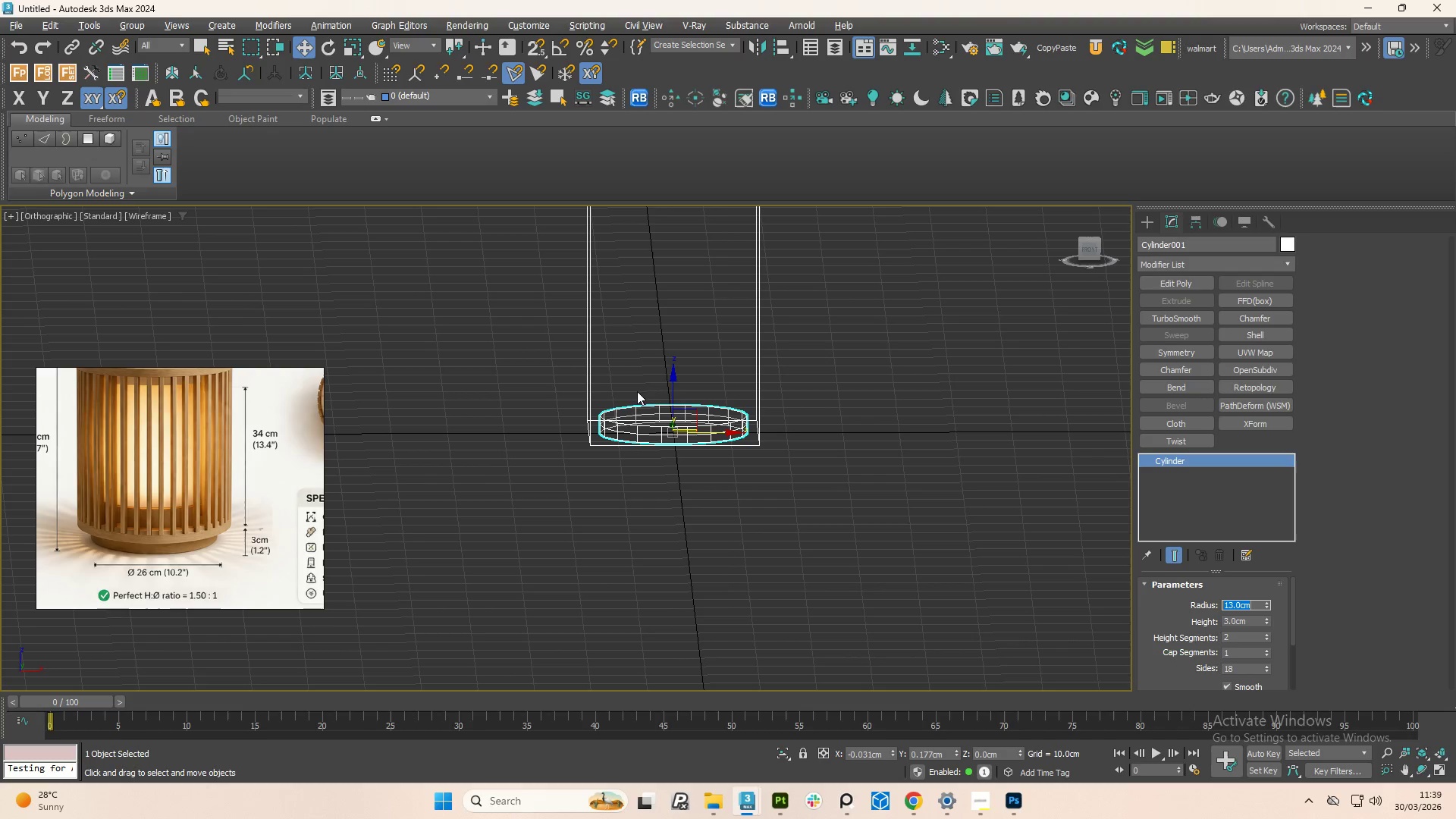 
hold_key(key=AltLeft, duration=1.5)
 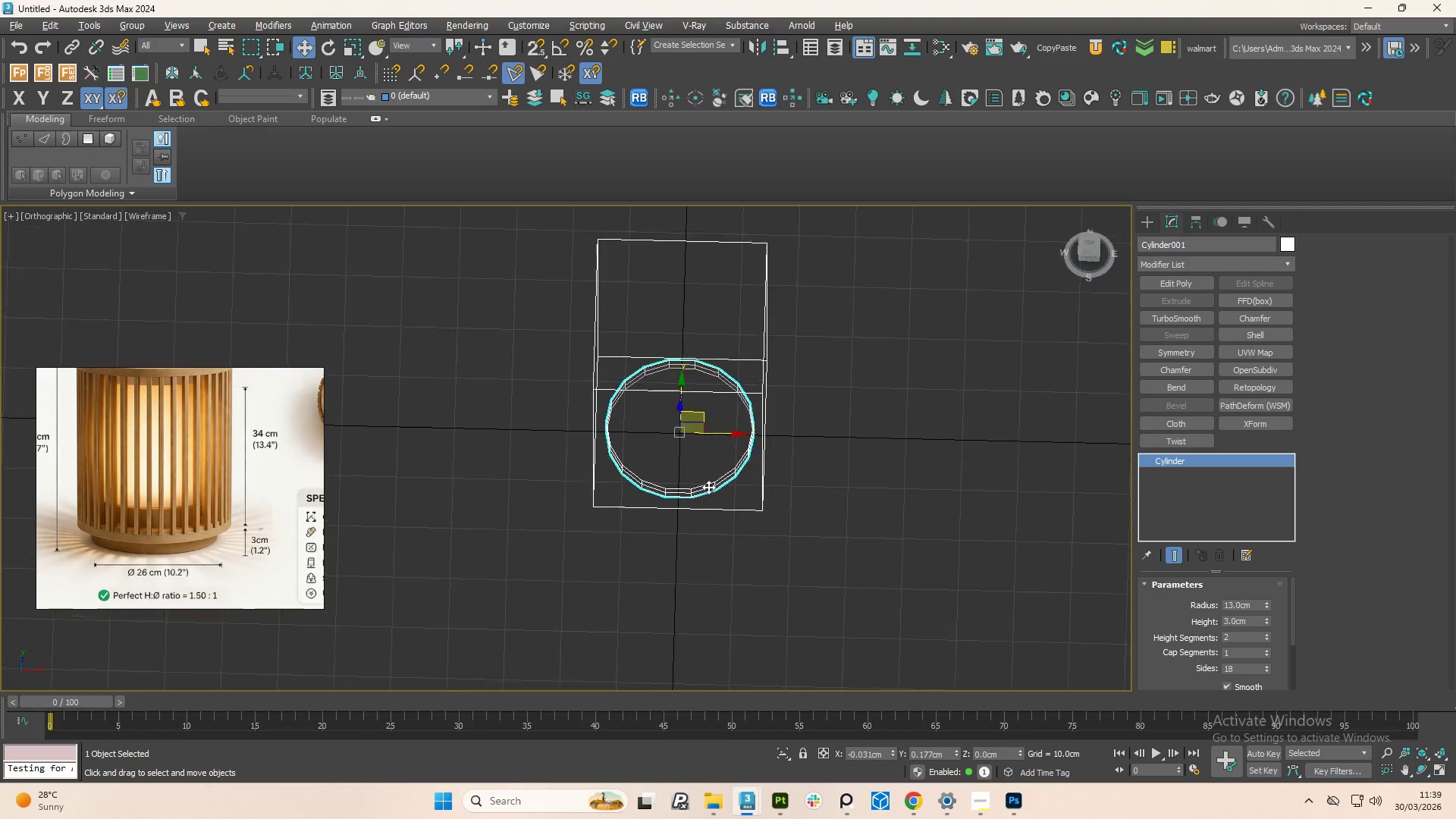 
scroll: coordinate [710, 410], scroll_direction: none, amount: 0.0
 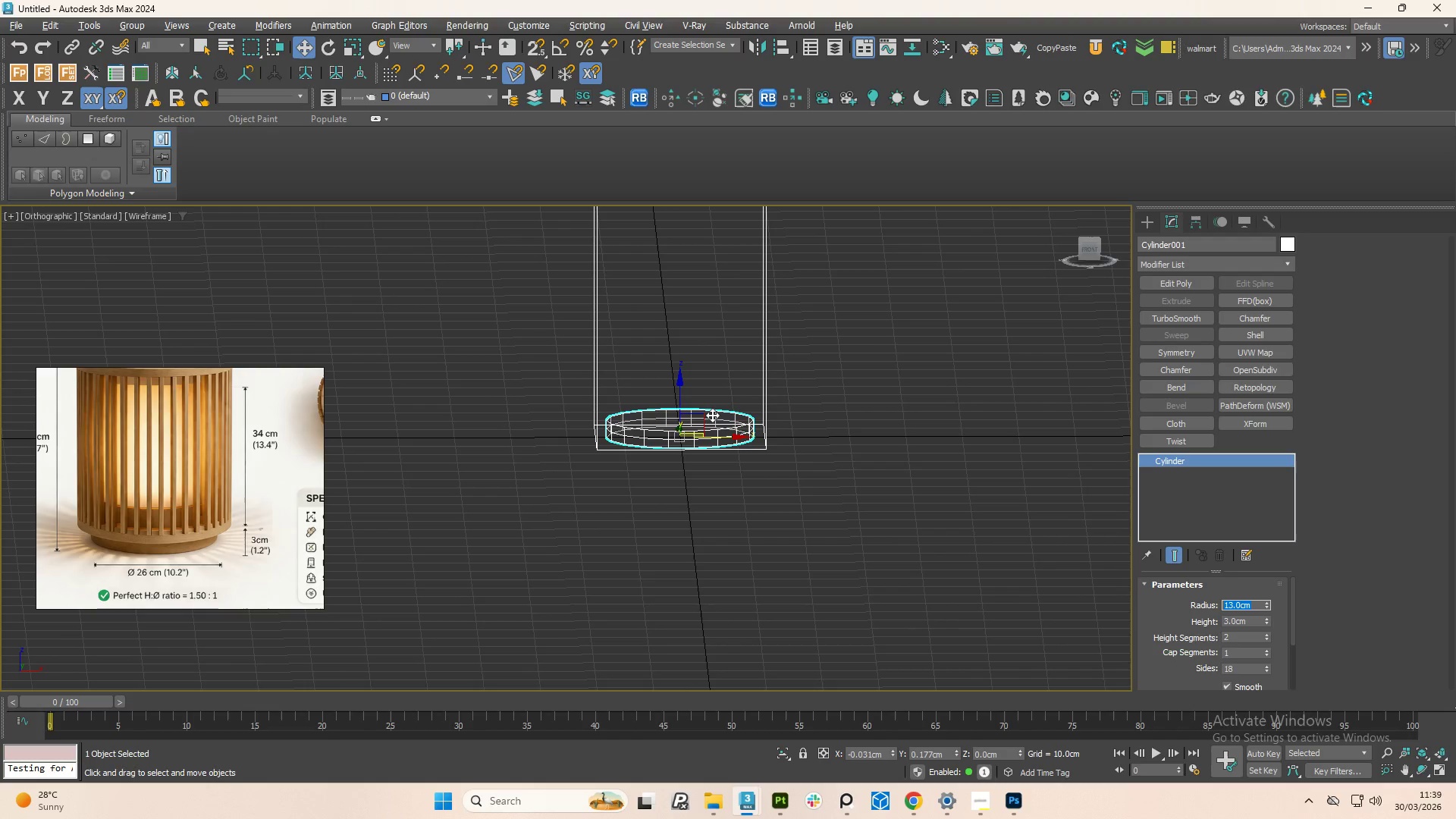 
hold_key(key=AltLeft, duration=1.25)
 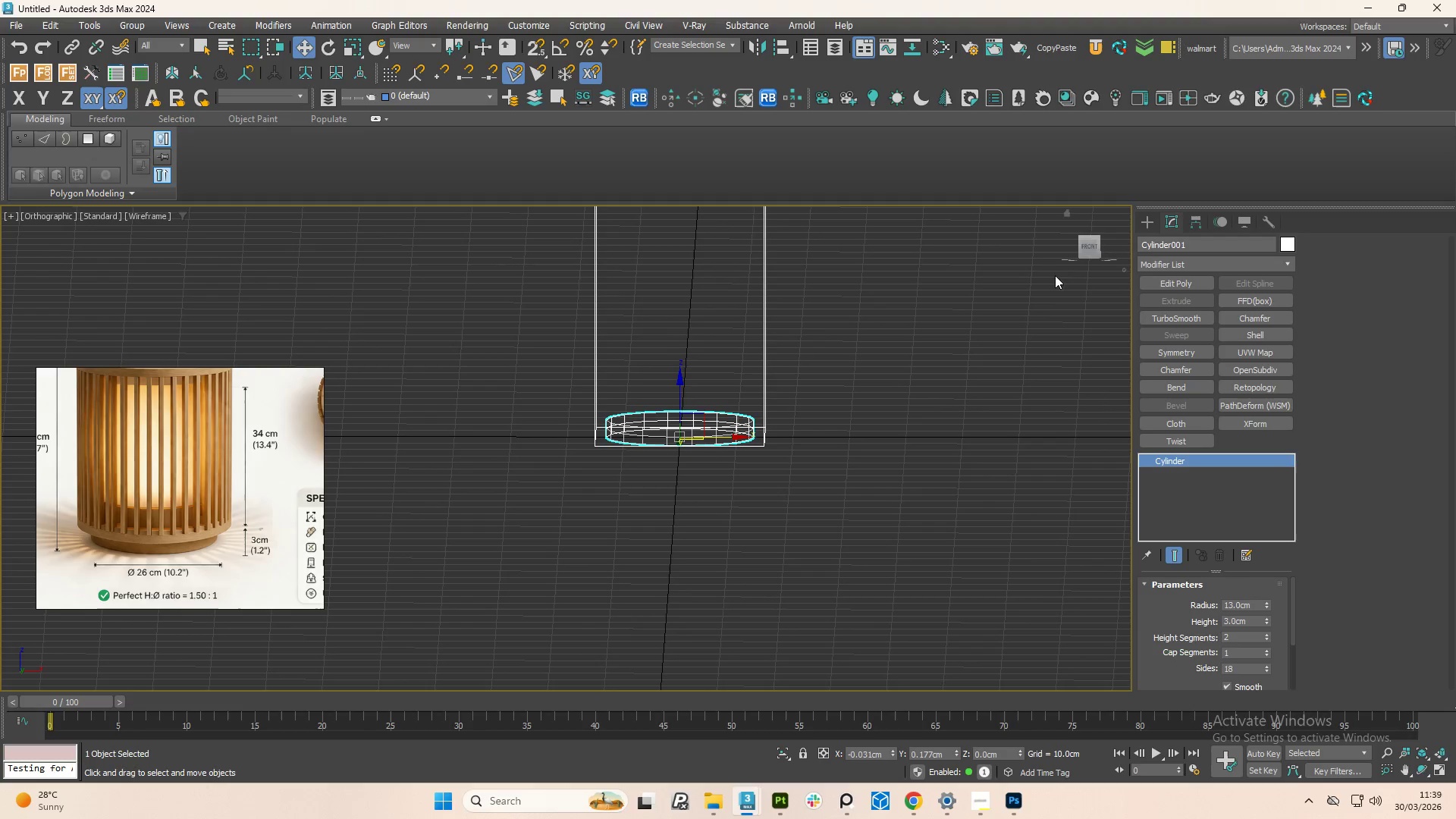 
left_click([1090, 250])
 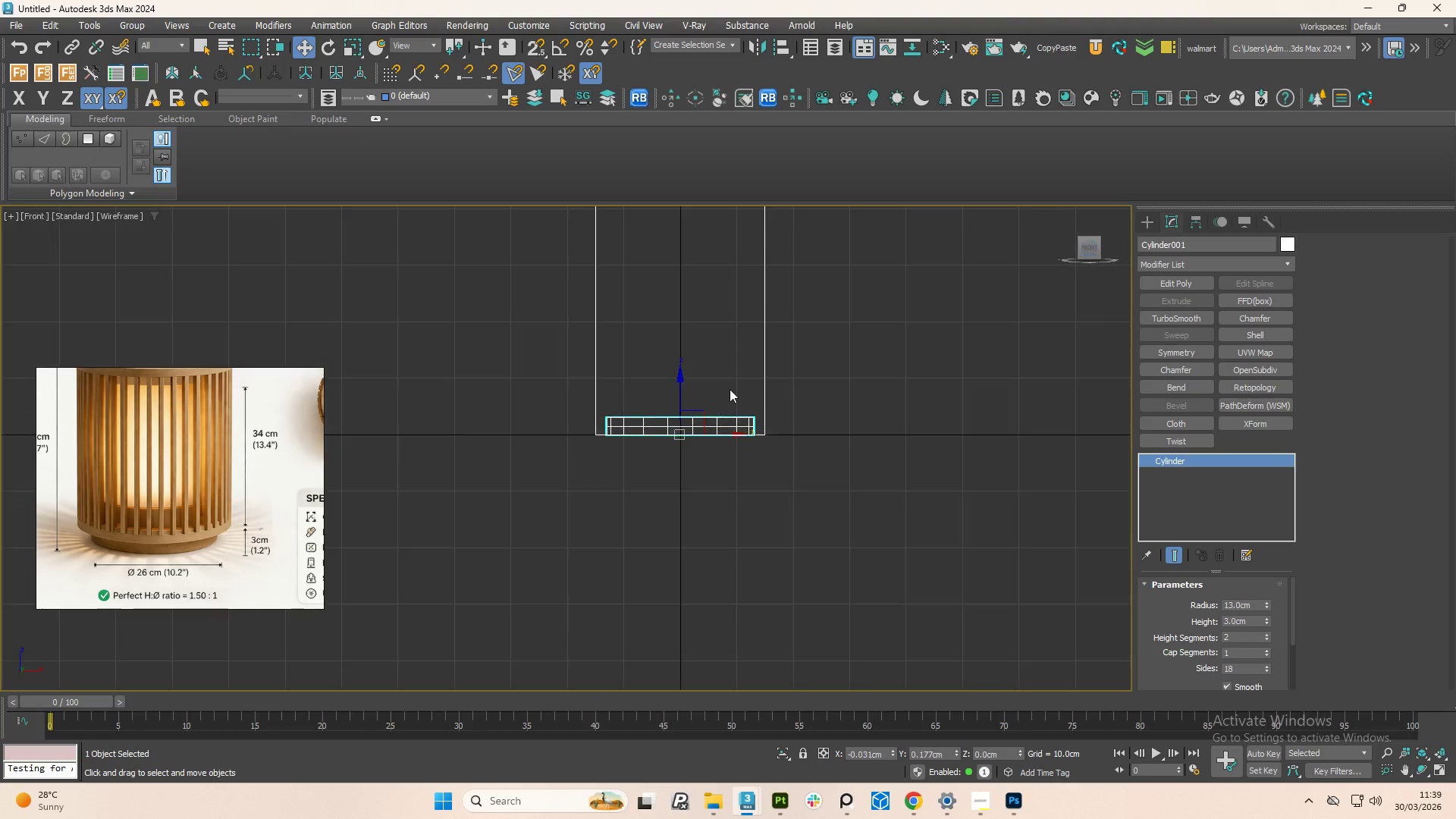 
scroll: coordinate [664, 416], scroll_direction: up, amount: 1.0
 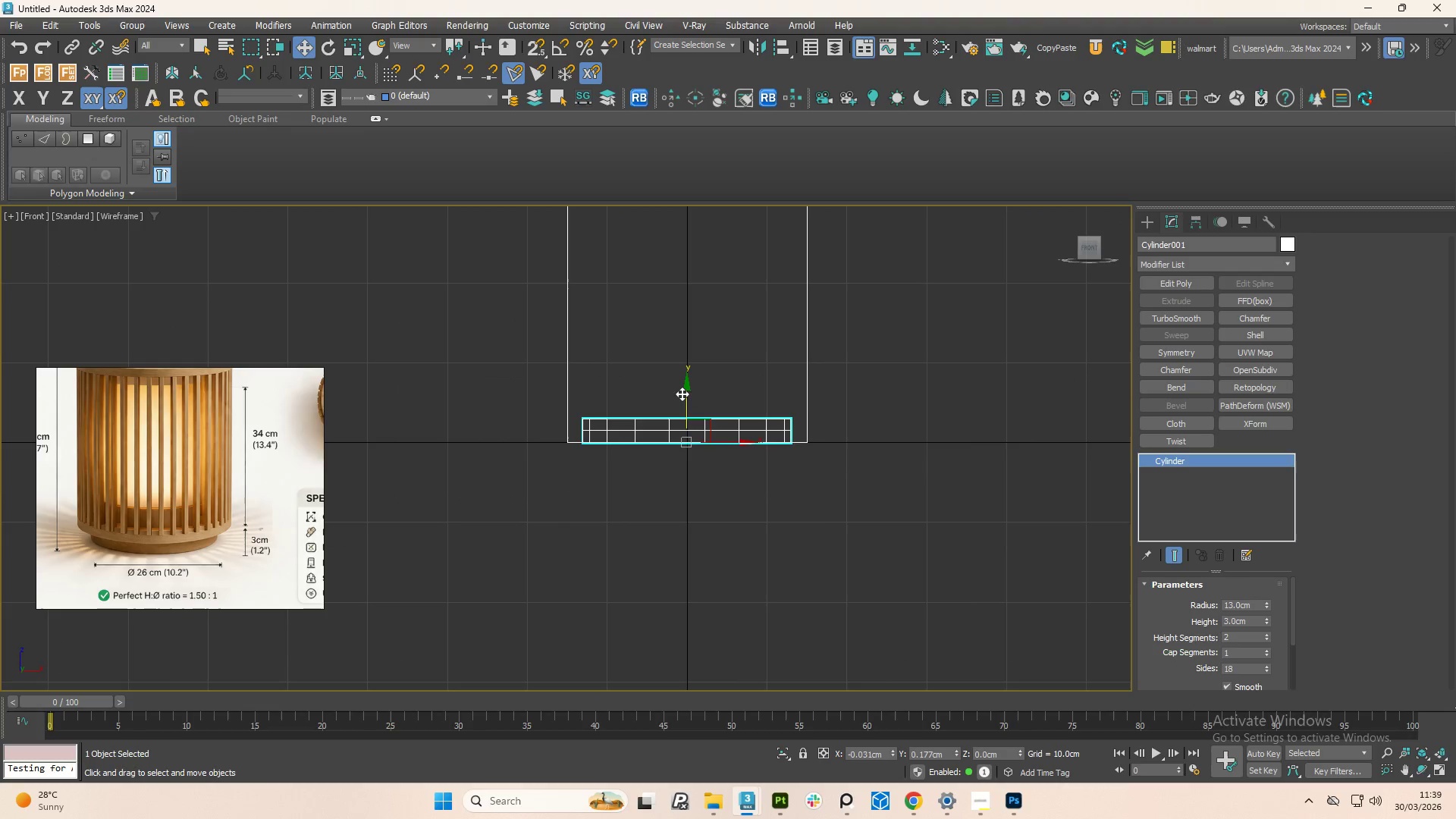 
hold_key(key=ShiftLeft, duration=1.5)
left_click_drag(start_coordinate=[686, 393], to_coordinate=[695, 367])
 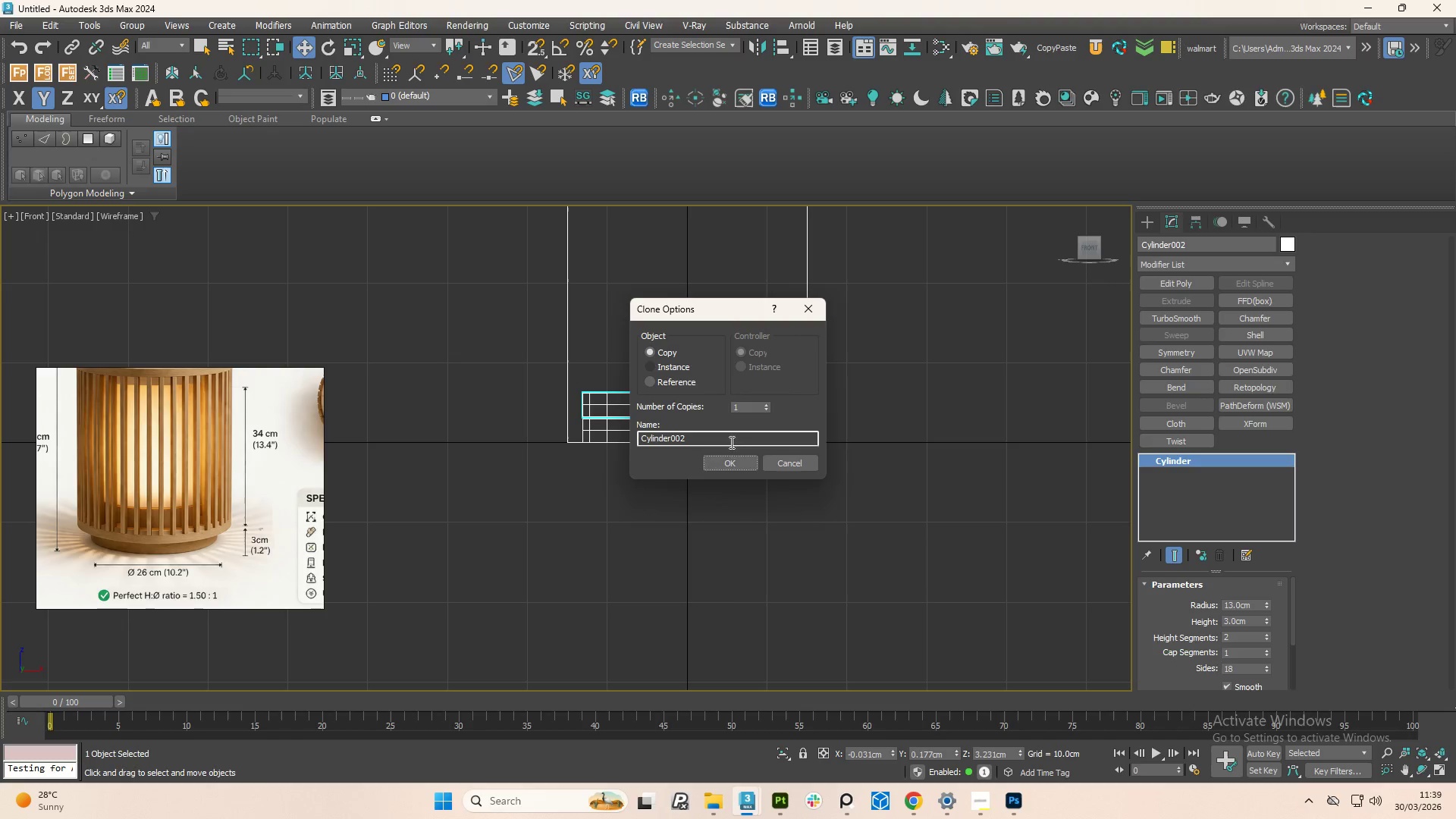 
hold_key(key=ShiftLeft, duration=1.52)
 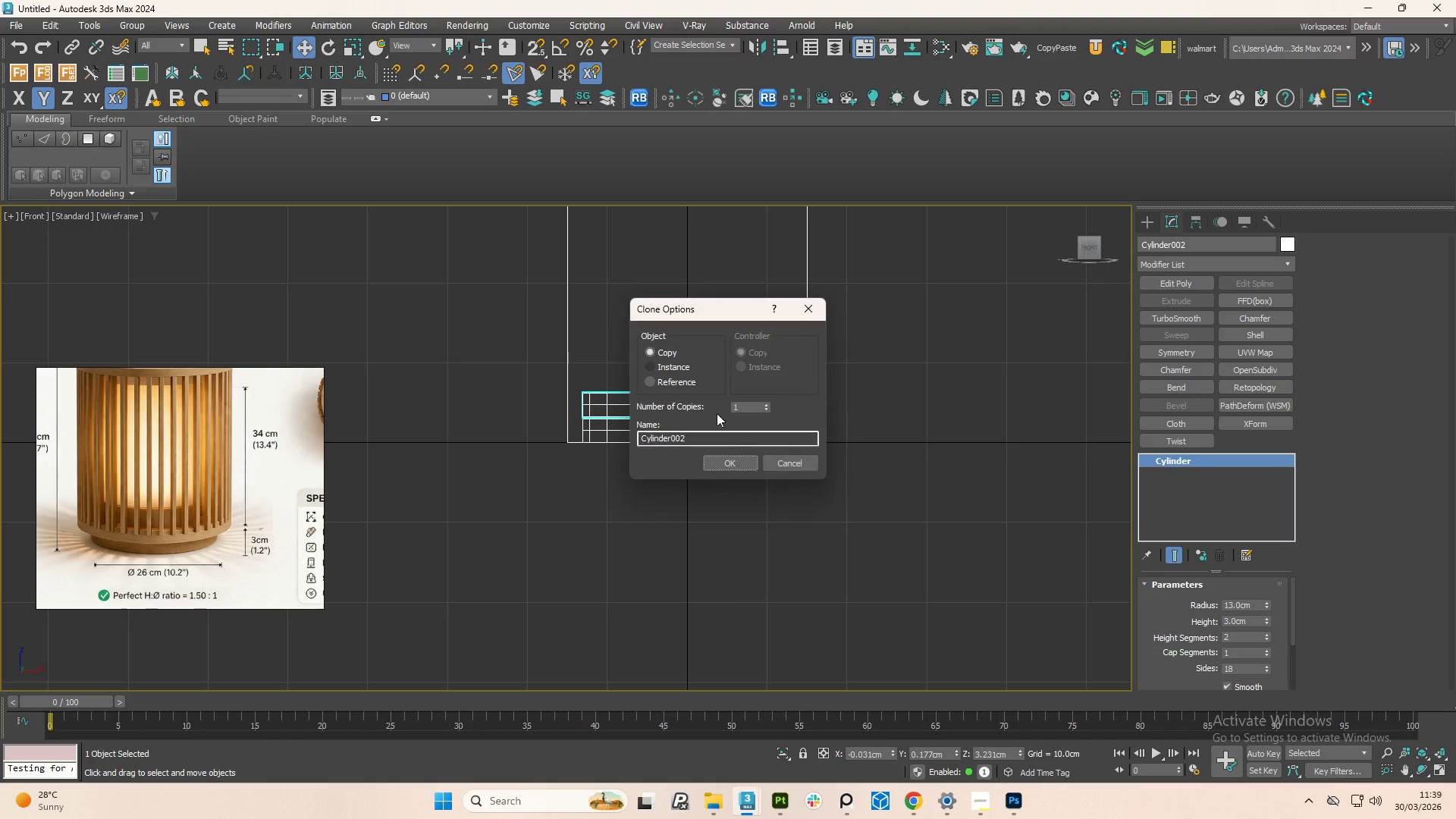 
key(Shift+ShiftLeft)
 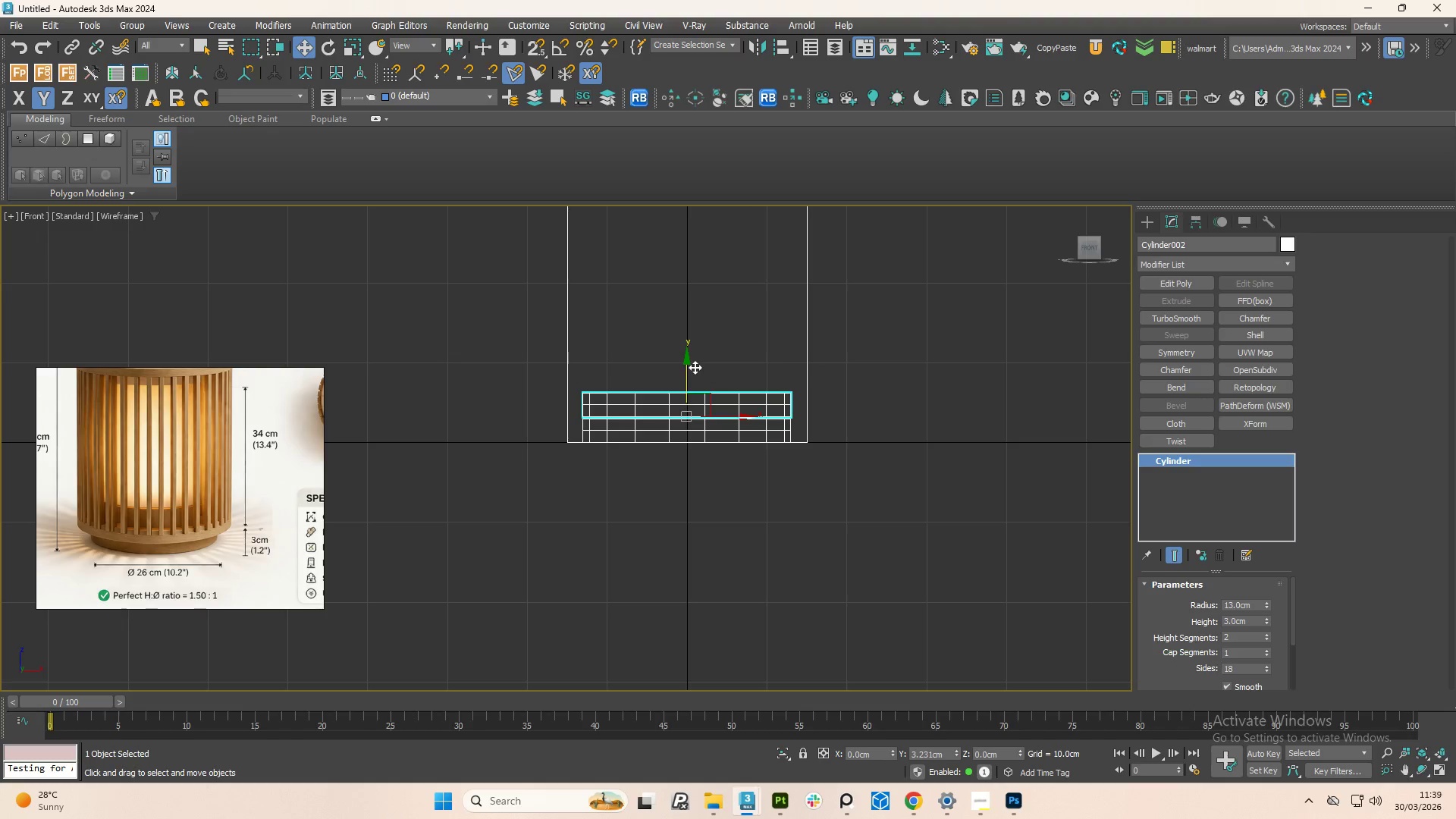 
key(Shift+ShiftLeft)
 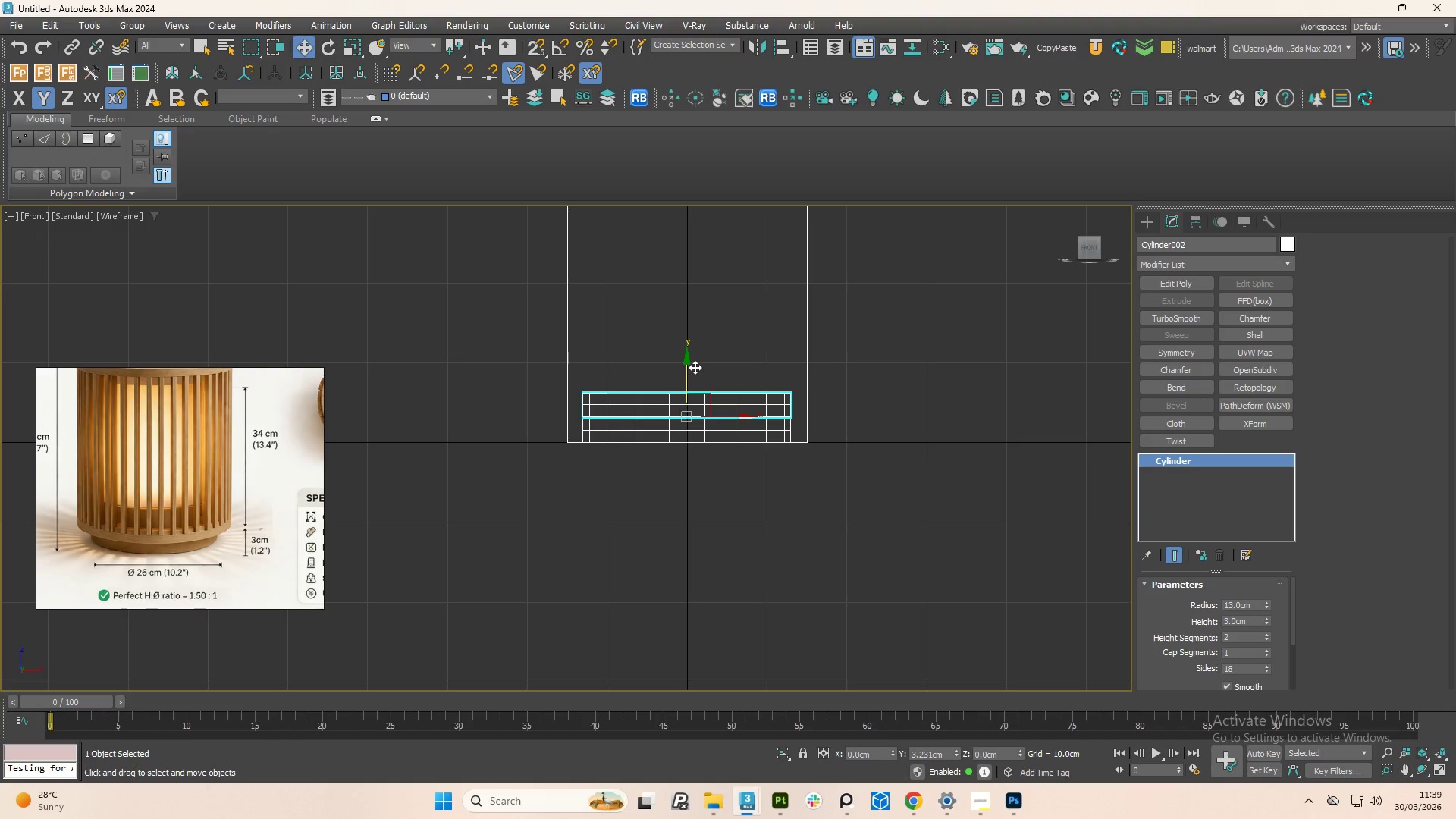 
key(Shift+ShiftLeft)
 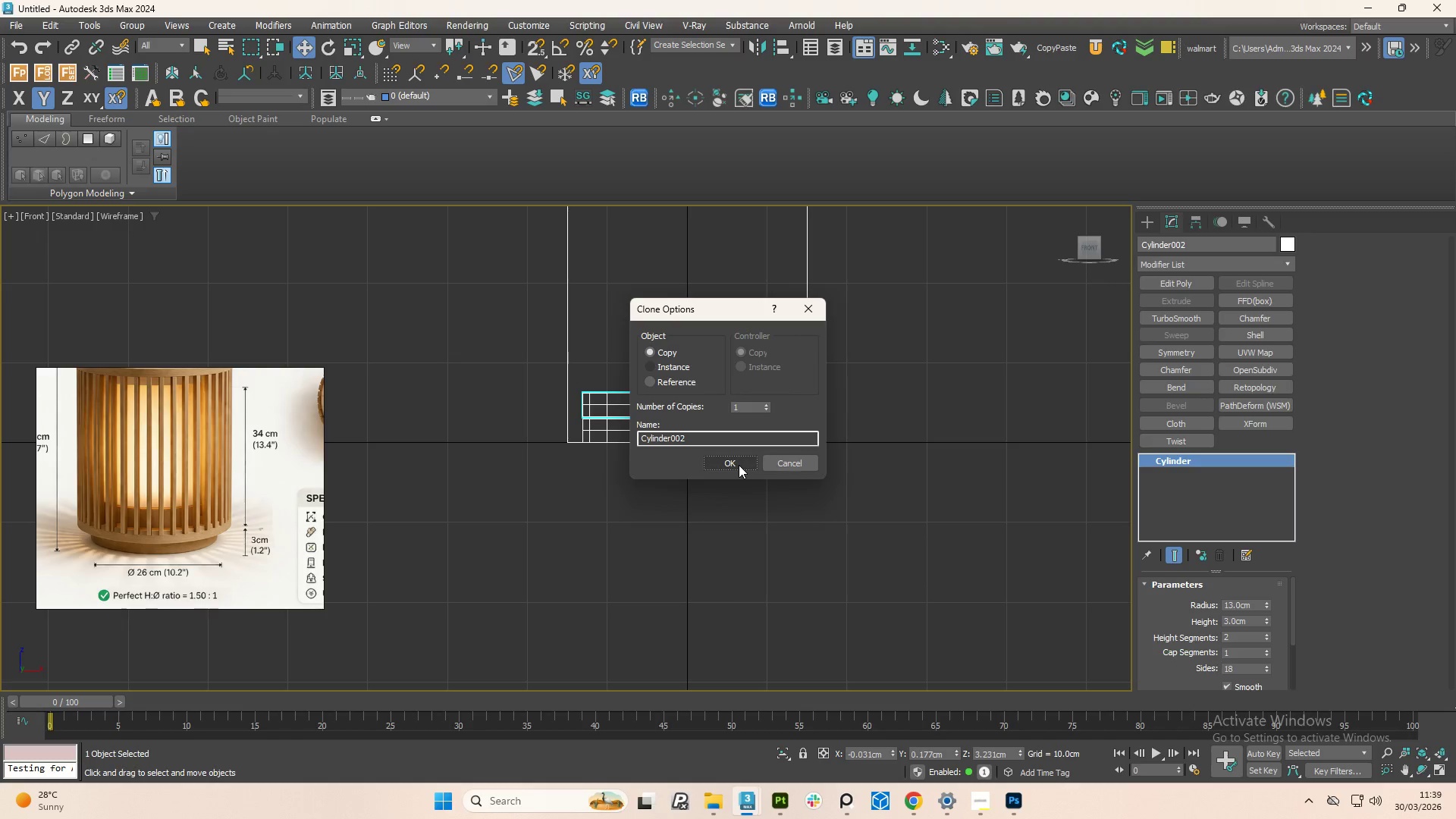 
left_click([739, 465])
 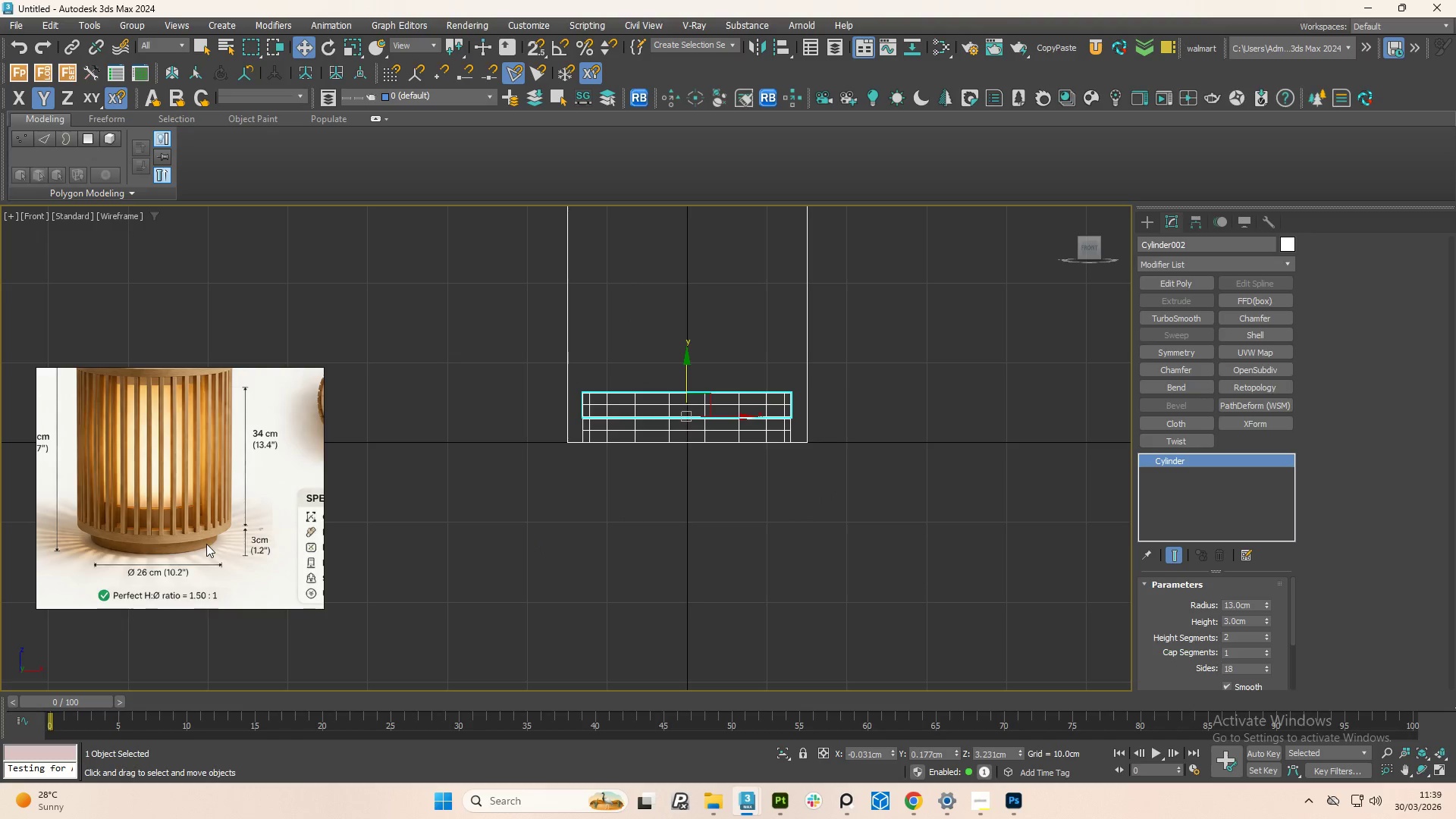 
scroll: coordinate [213, 544], scroll_direction: down, amount: 1.0
 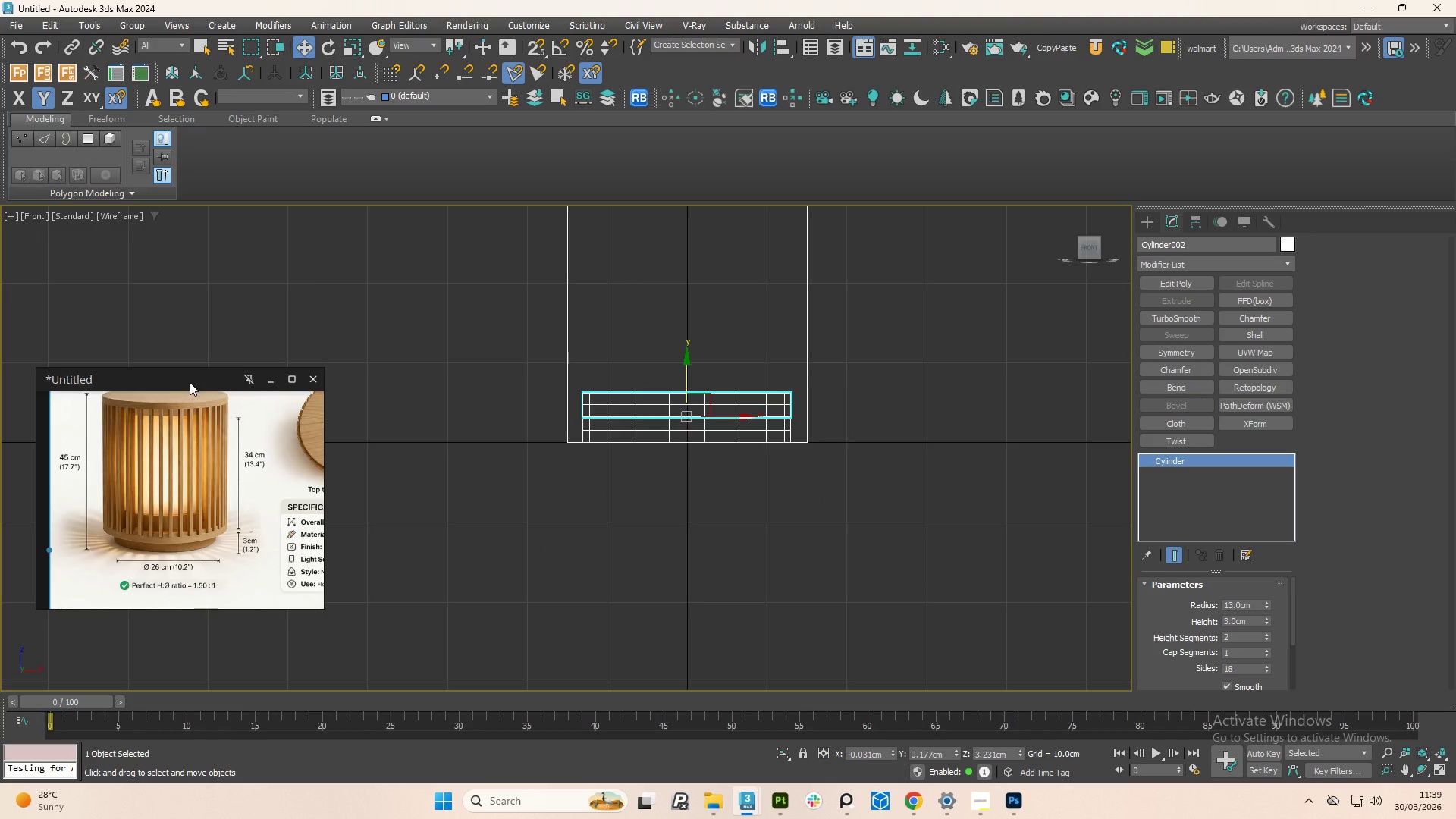 
scroll: coordinate [193, 451], scroll_direction: up, amount: 3.0
 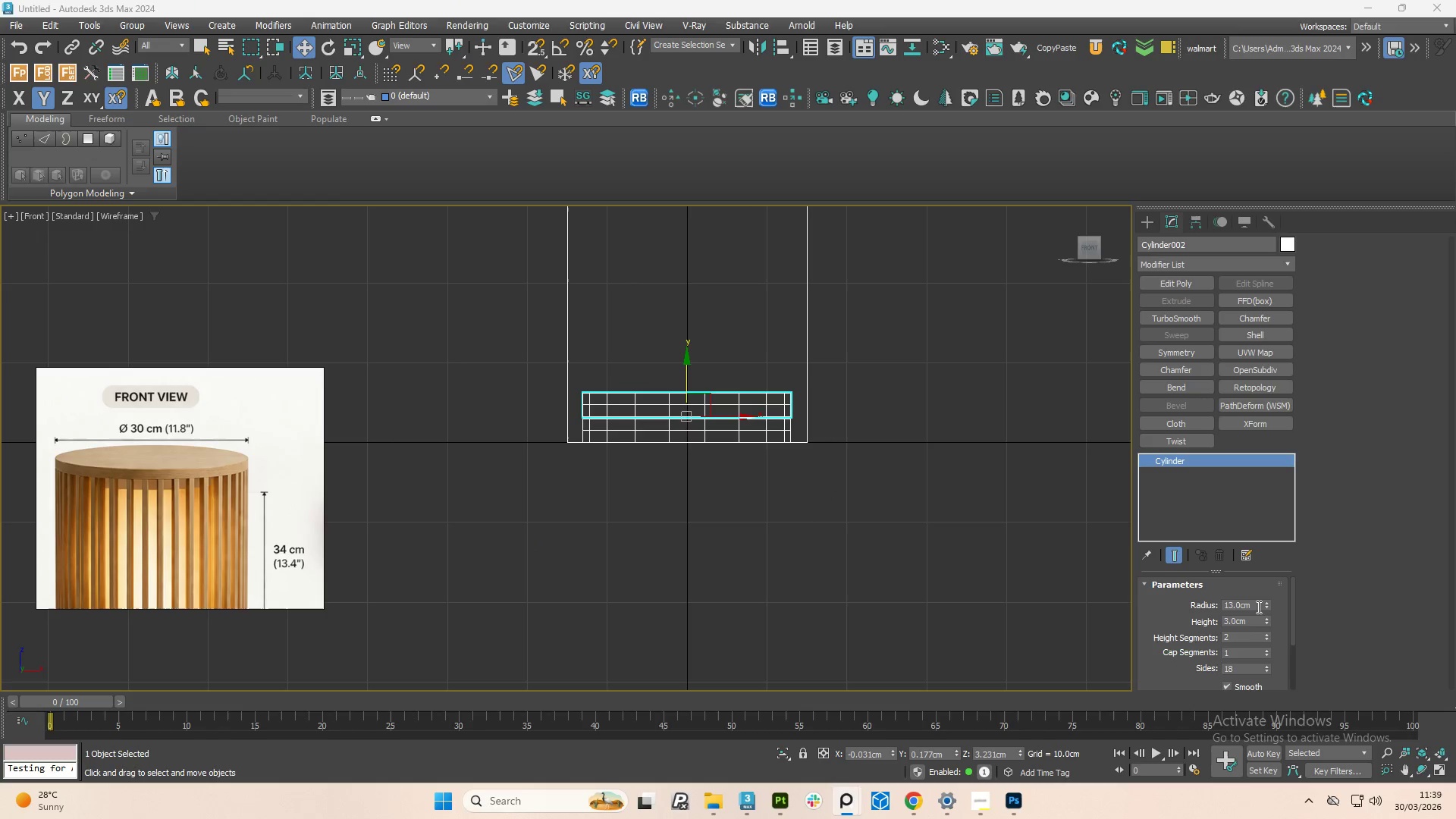 
double_click([1258, 601])
 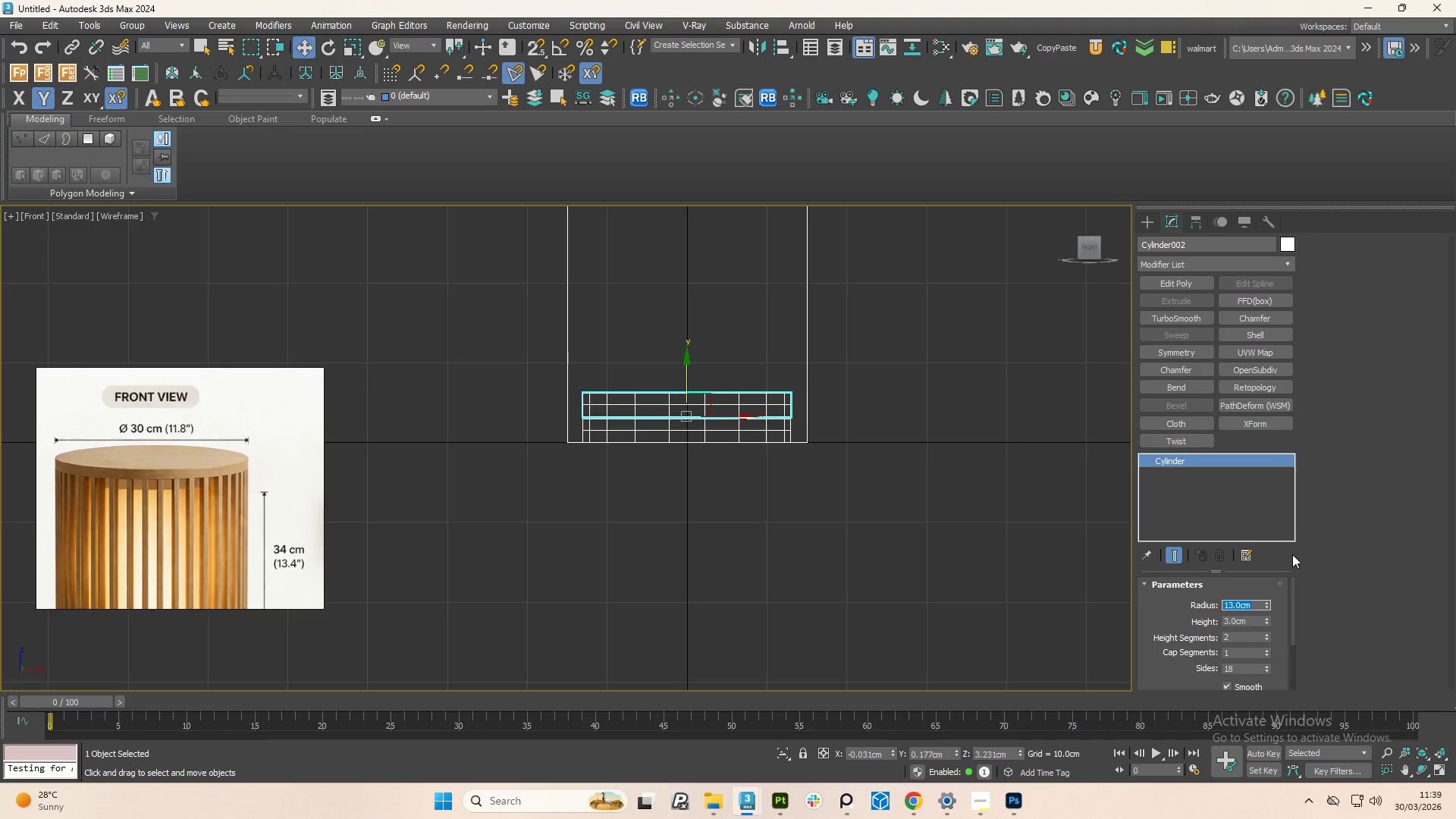 
key(Numpad1)
 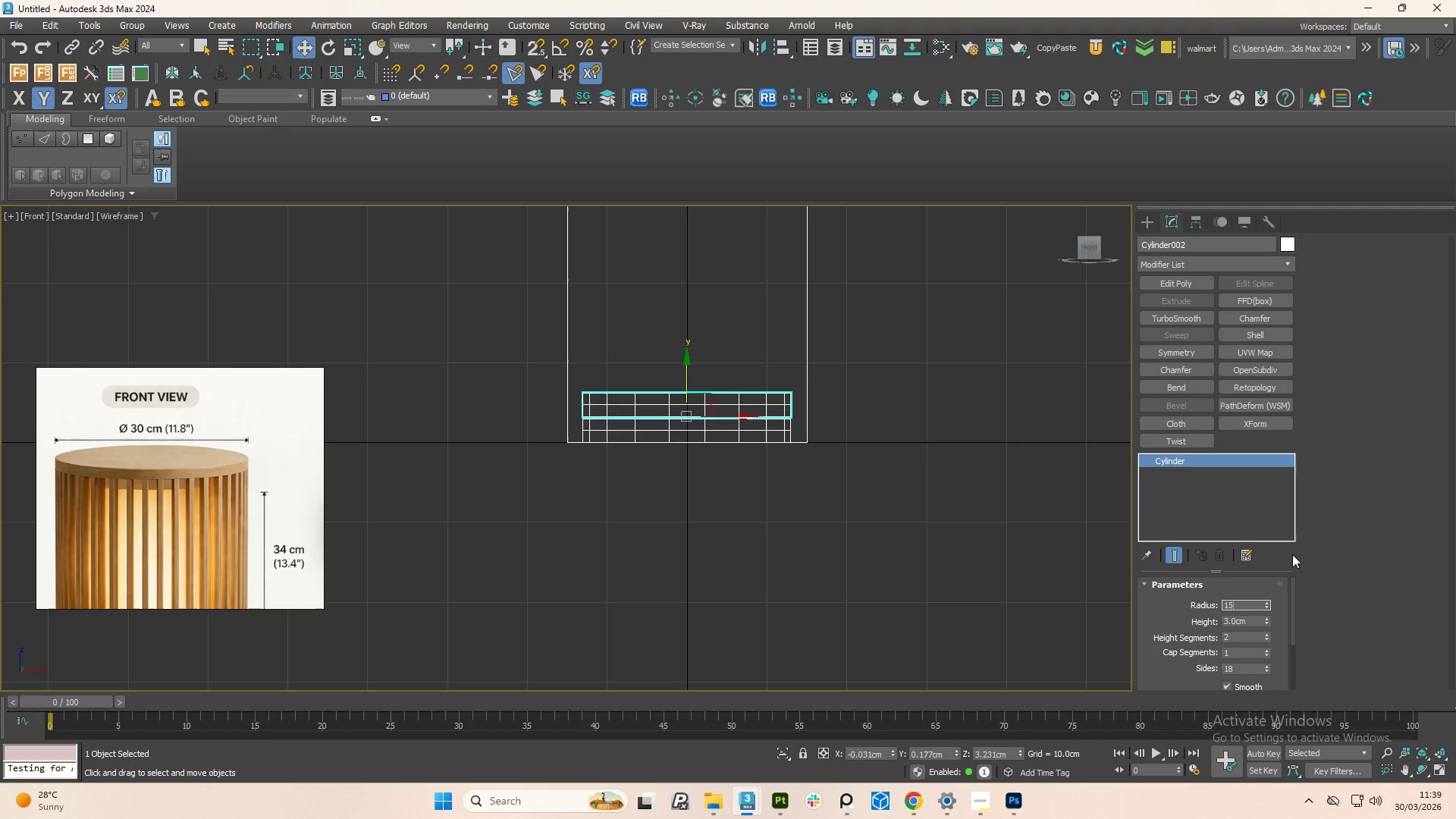 
key(Numpad5)
 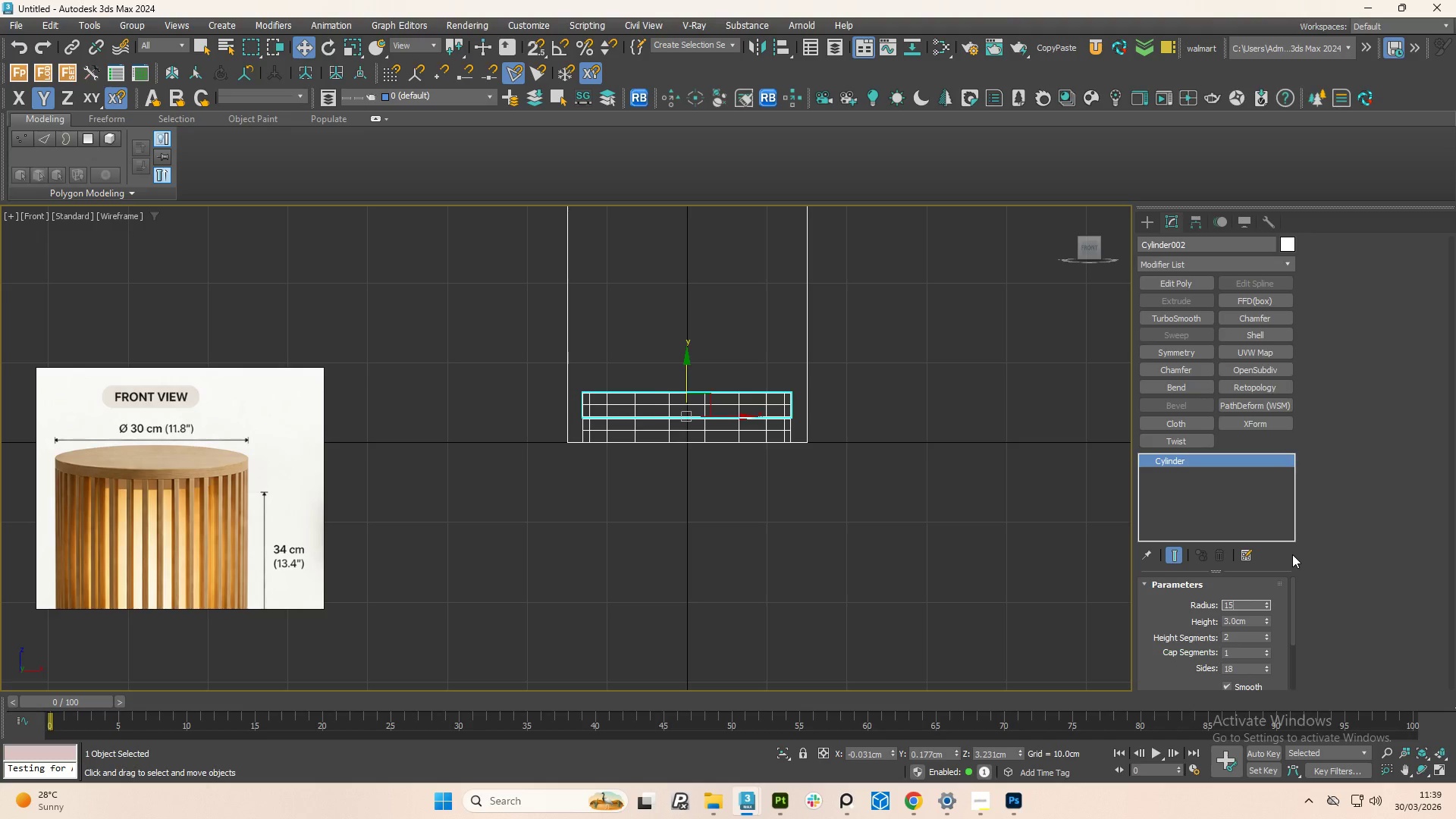 
key(NumpadEnter)
 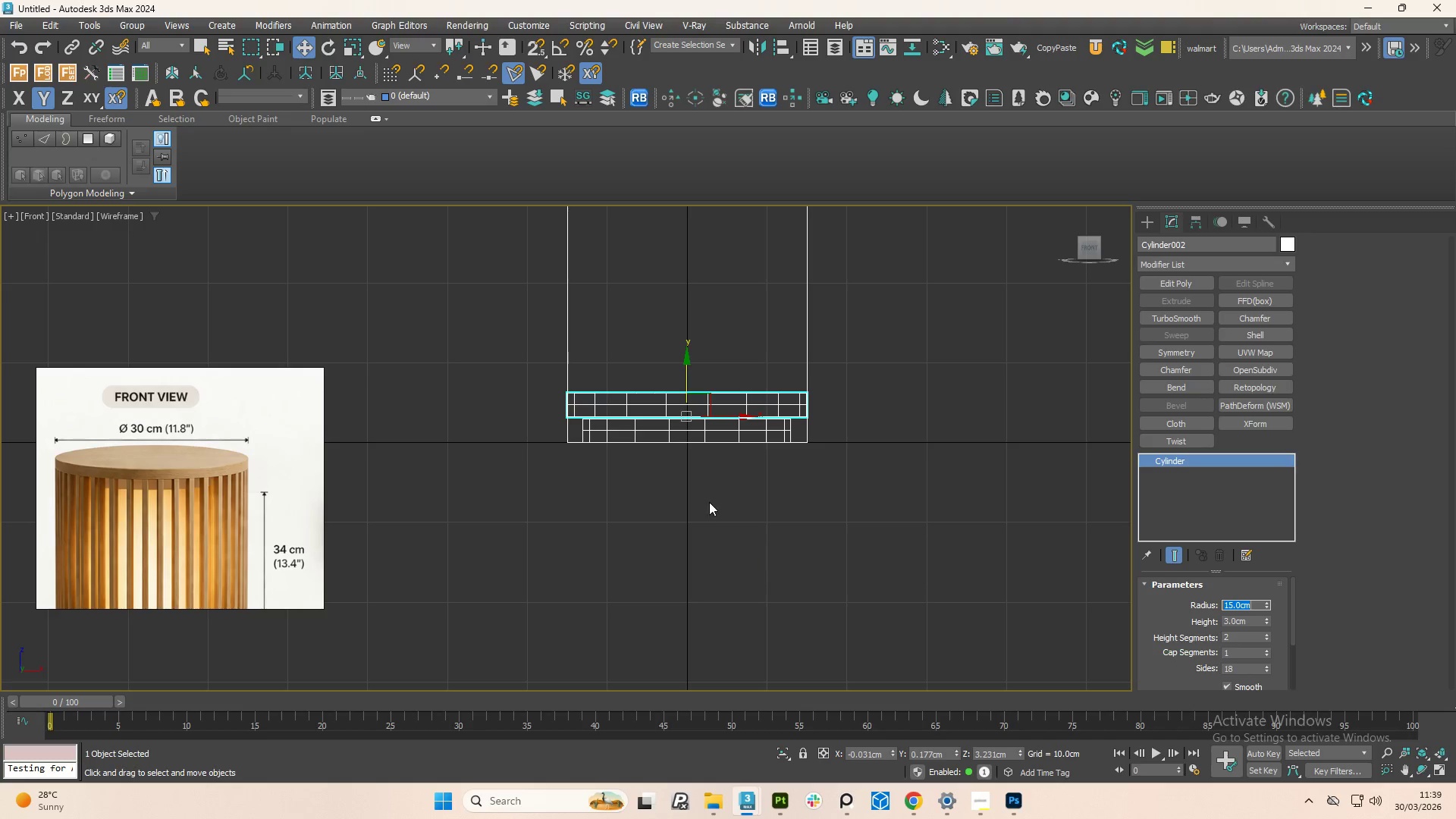 
scroll: coordinate [231, 485], scroll_direction: down, amount: 2.0
 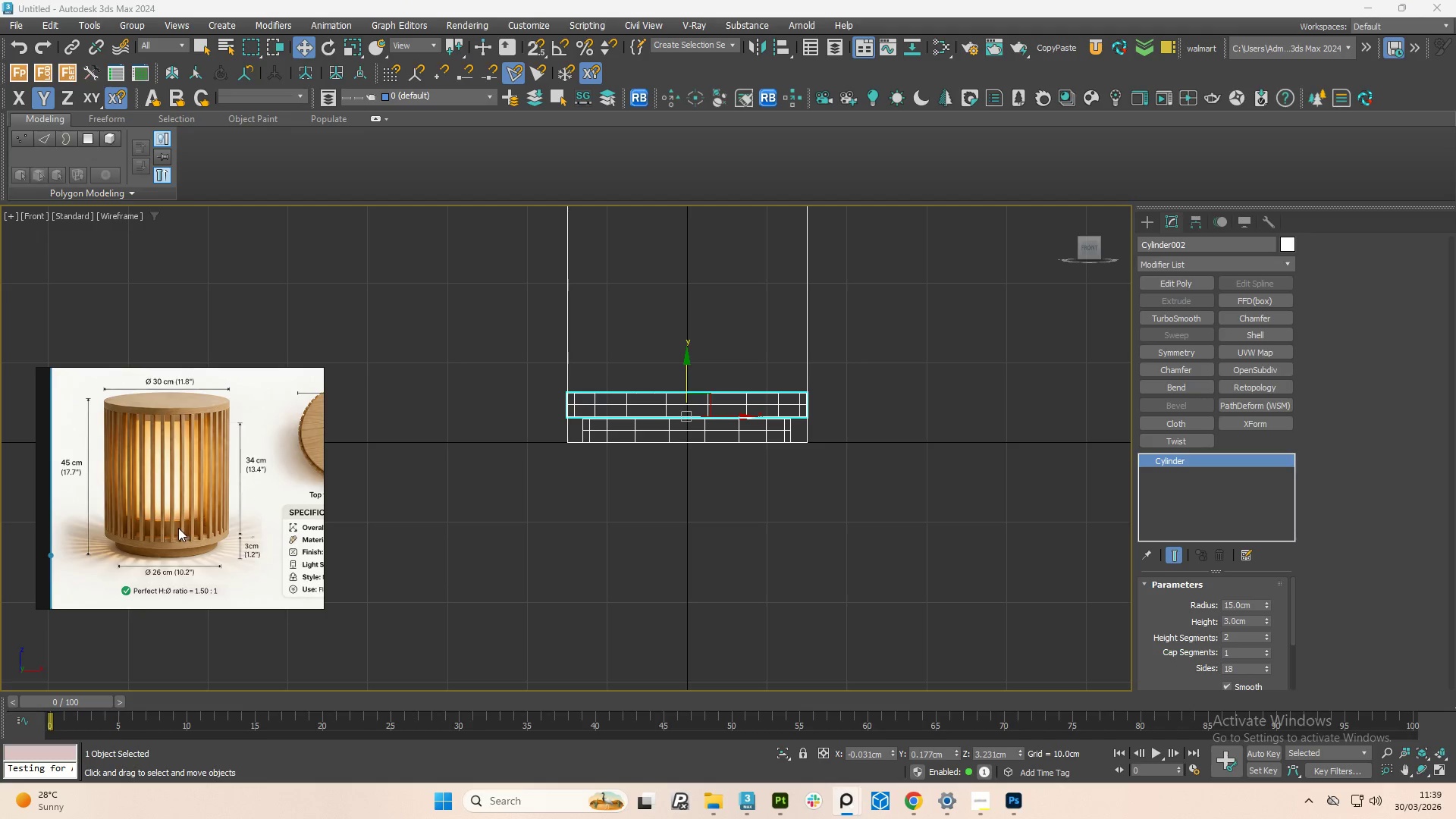 
scroll: coordinate [236, 565], scroll_direction: none, amount: 0.0
 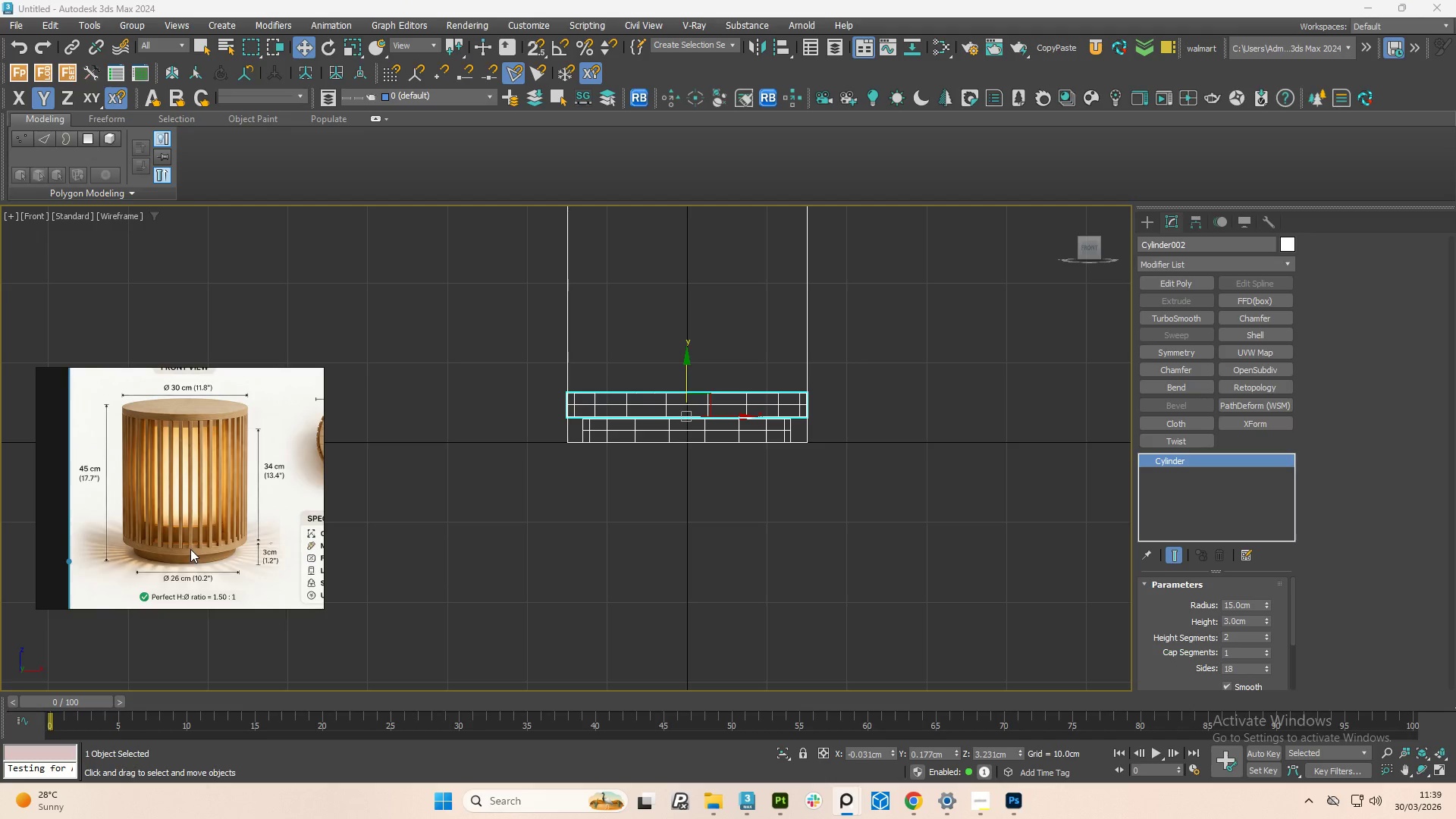 
scroll: coordinate [199, 556], scroll_direction: up, amount: 8.0
 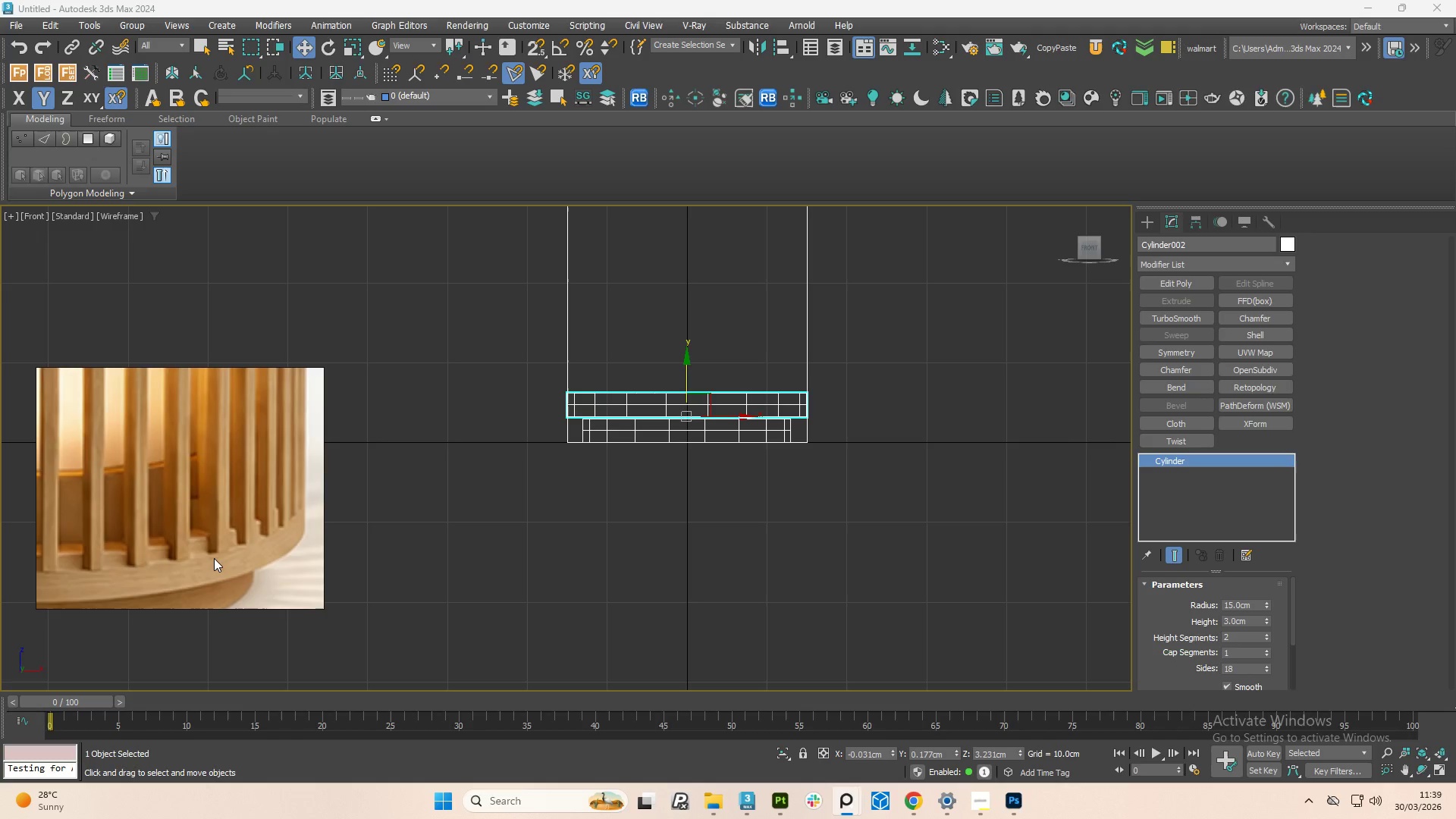 
scroll: coordinate [226, 507], scroll_direction: down, amount: 8.0
 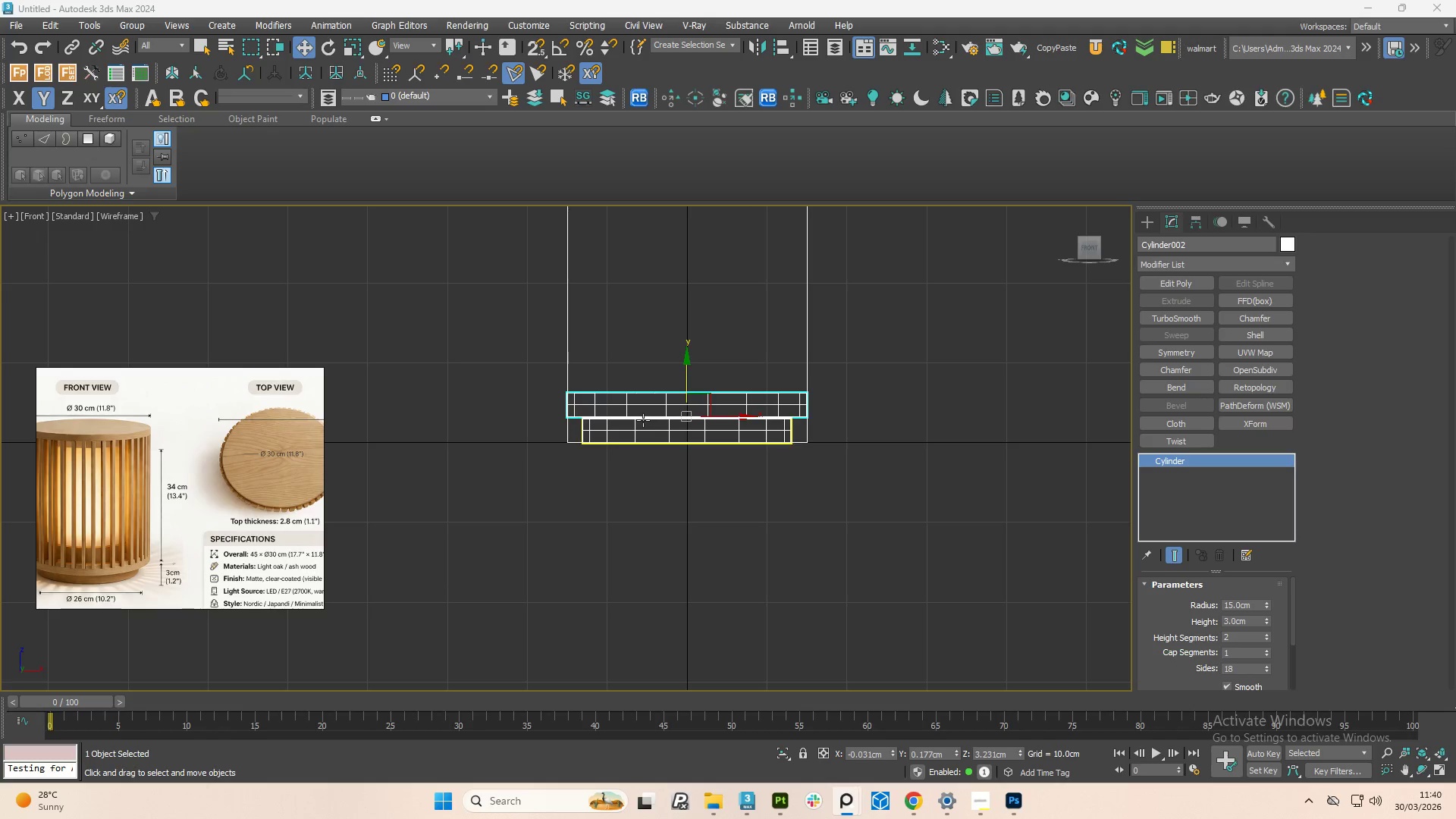 
scroll: coordinate [823, 420], scroll_direction: up, amount: 3.0
 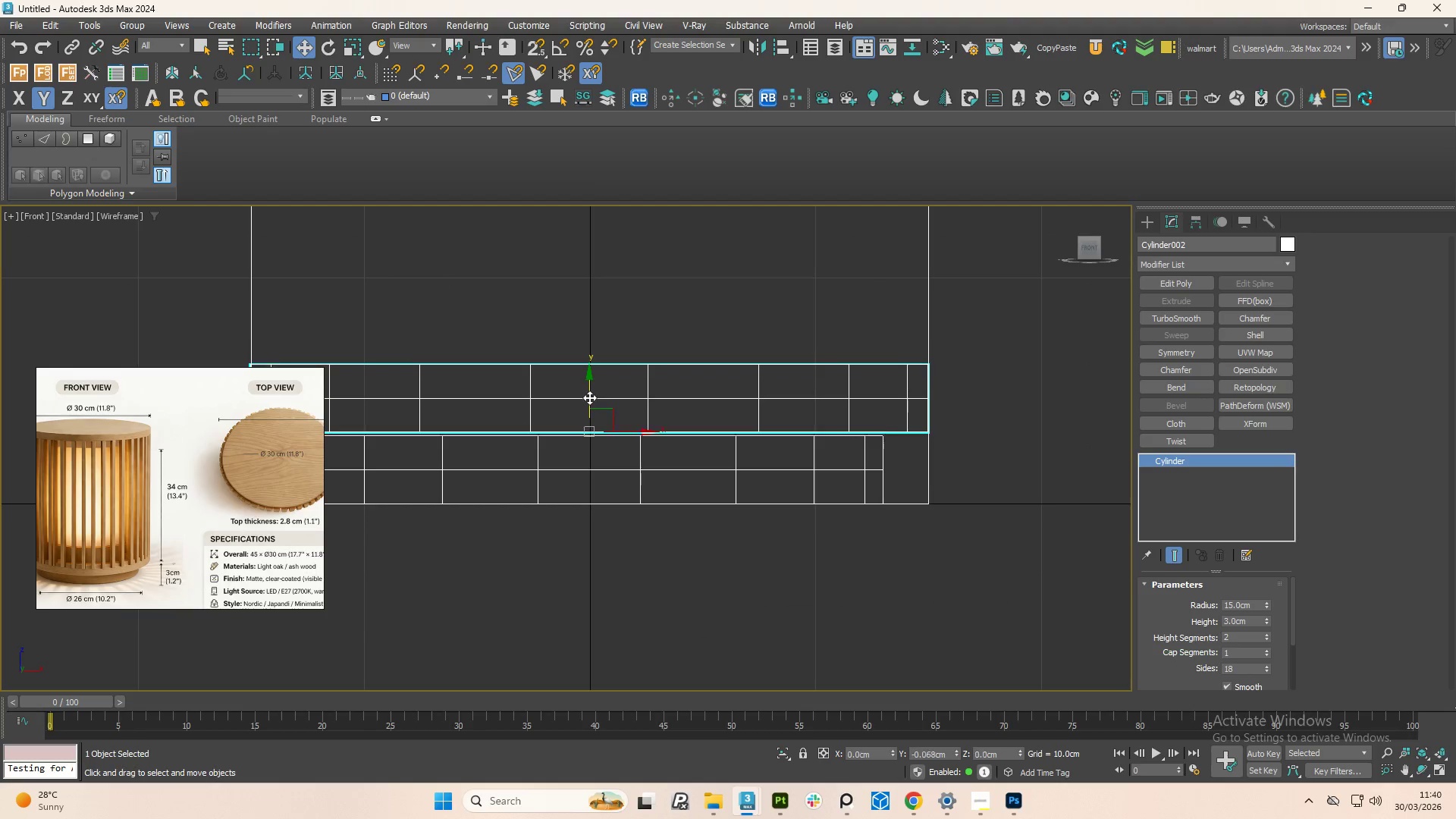 
scroll: coordinate [598, 450], scroll_direction: down, amount: 2.0
 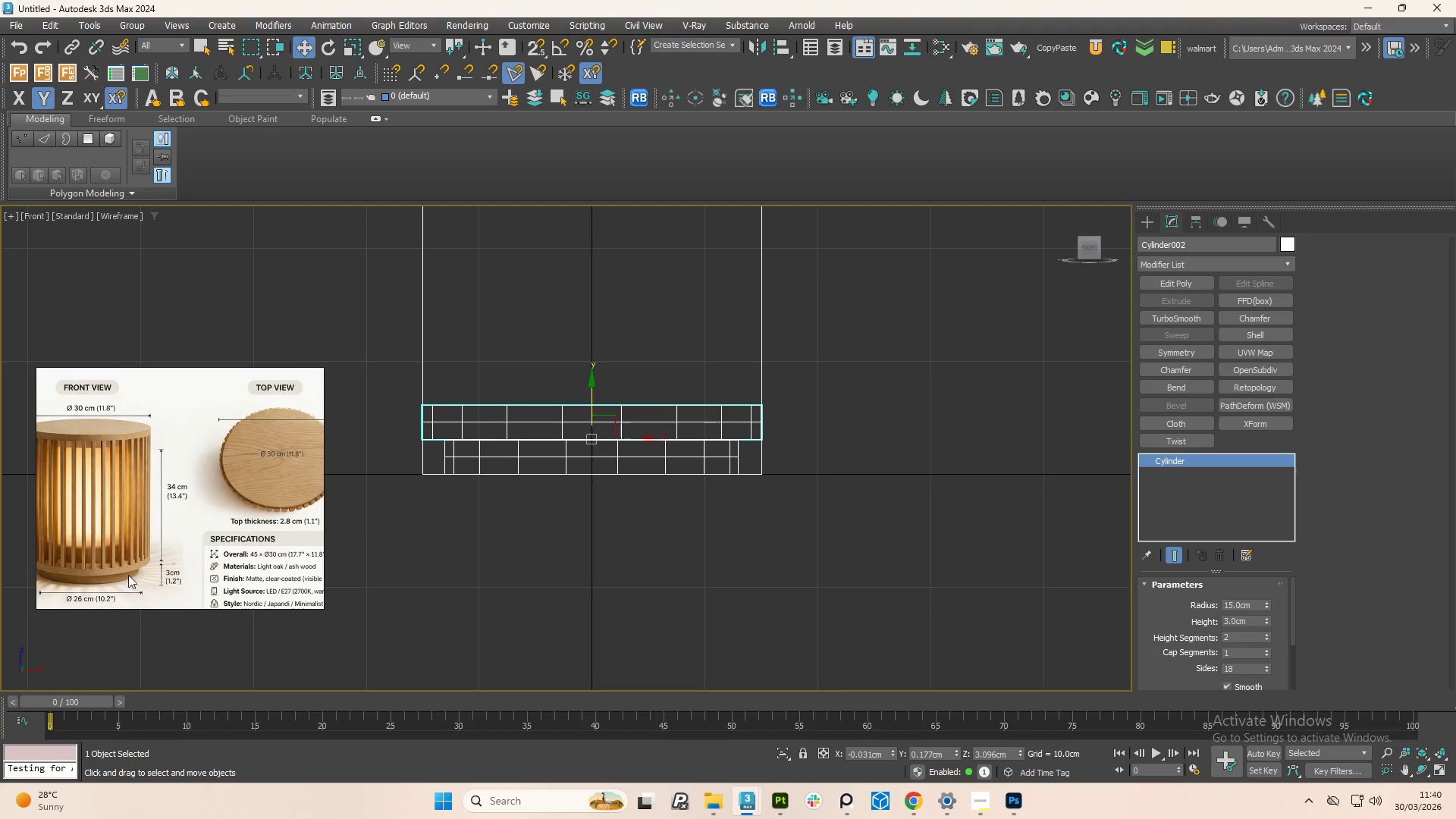 
scroll: coordinate [152, 450], scroll_direction: up, amount: 1.0
 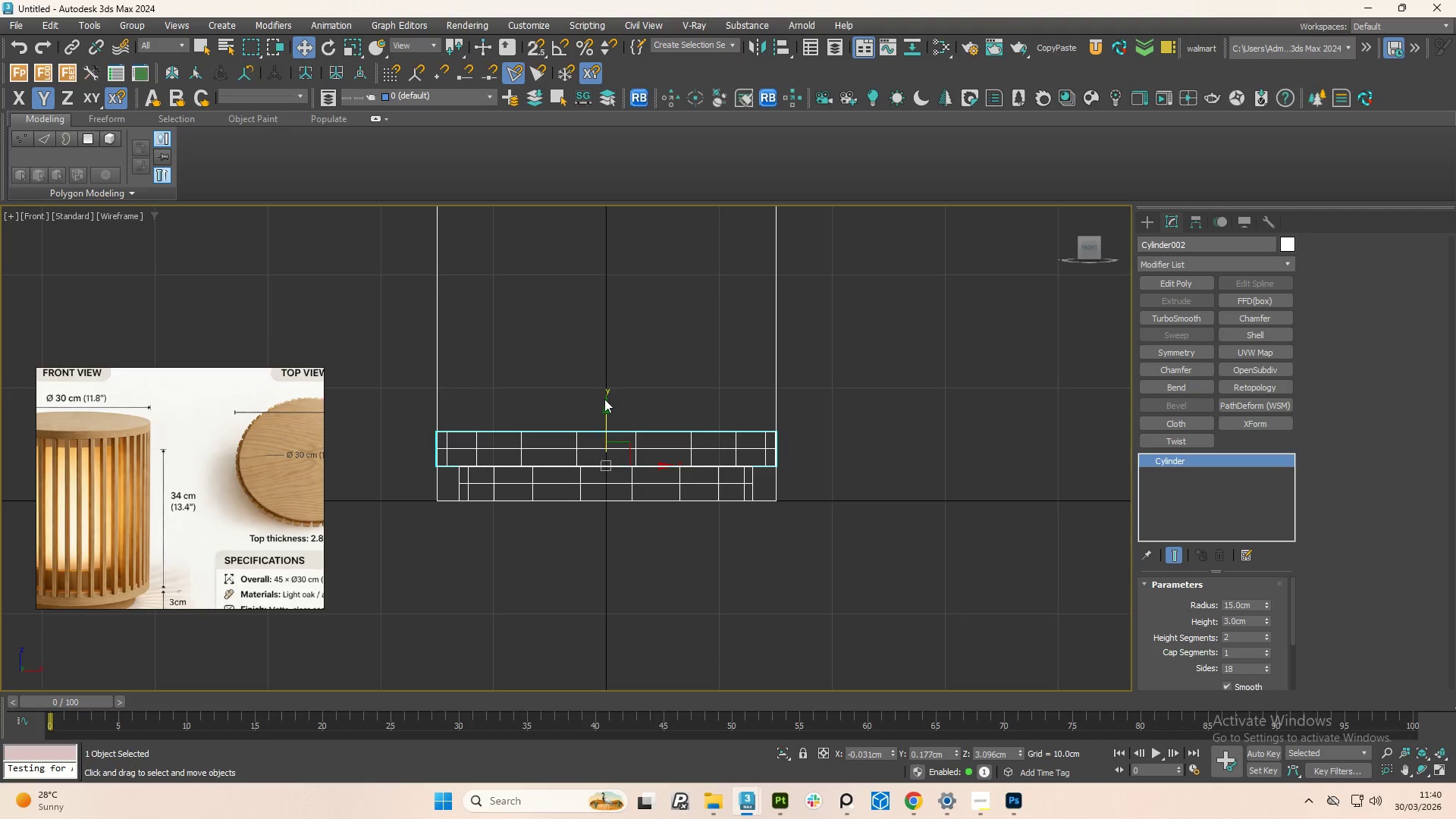 
hold_key(key=ShiftLeft, duration=1.05)
left_click_drag(start_coordinate=[605, 405], to_coordinate=[579, 212])
 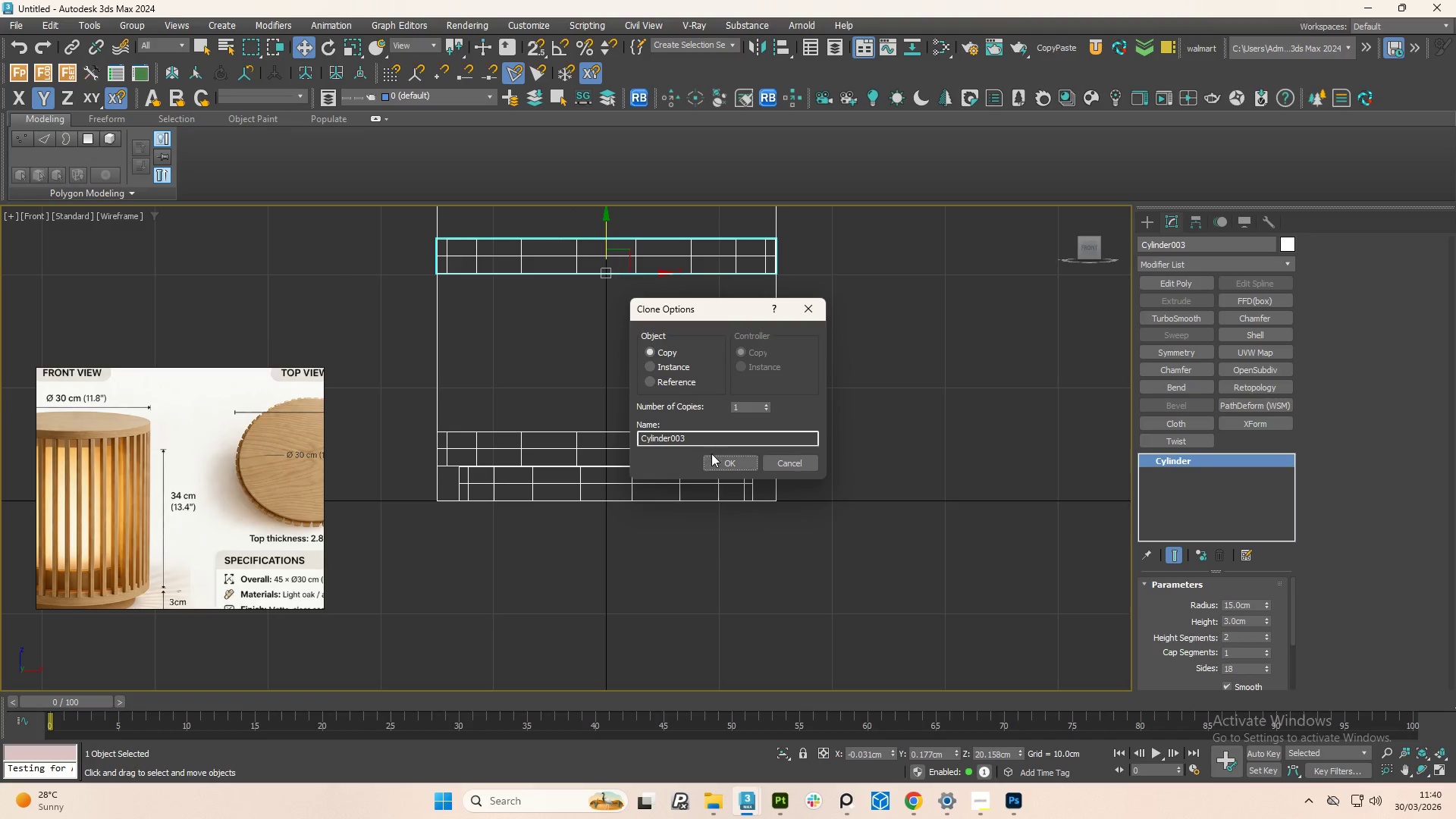 
left_click([713, 464])
 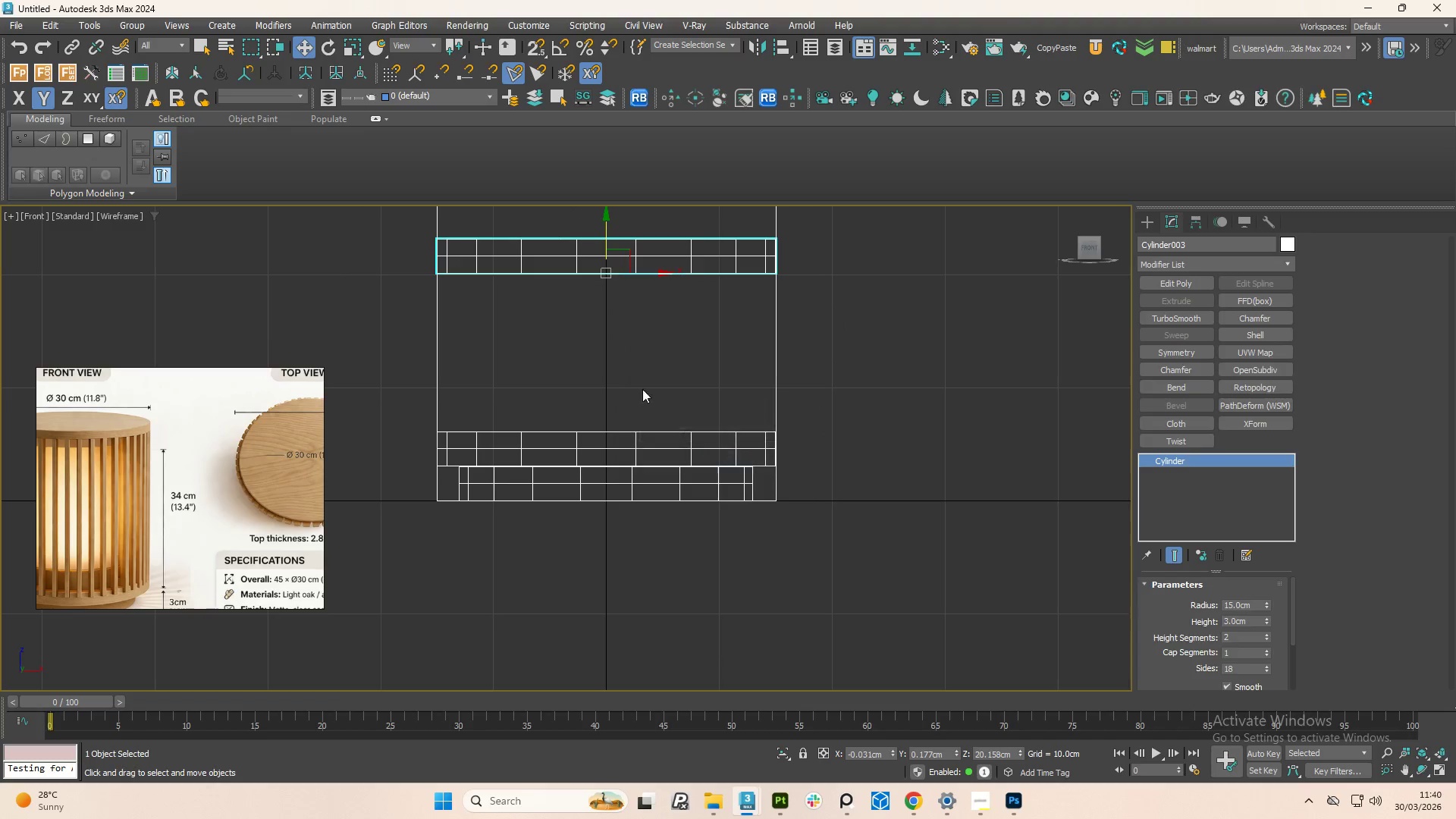 
scroll: coordinate [637, 378], scroll_direction: down, amount: 1.0
 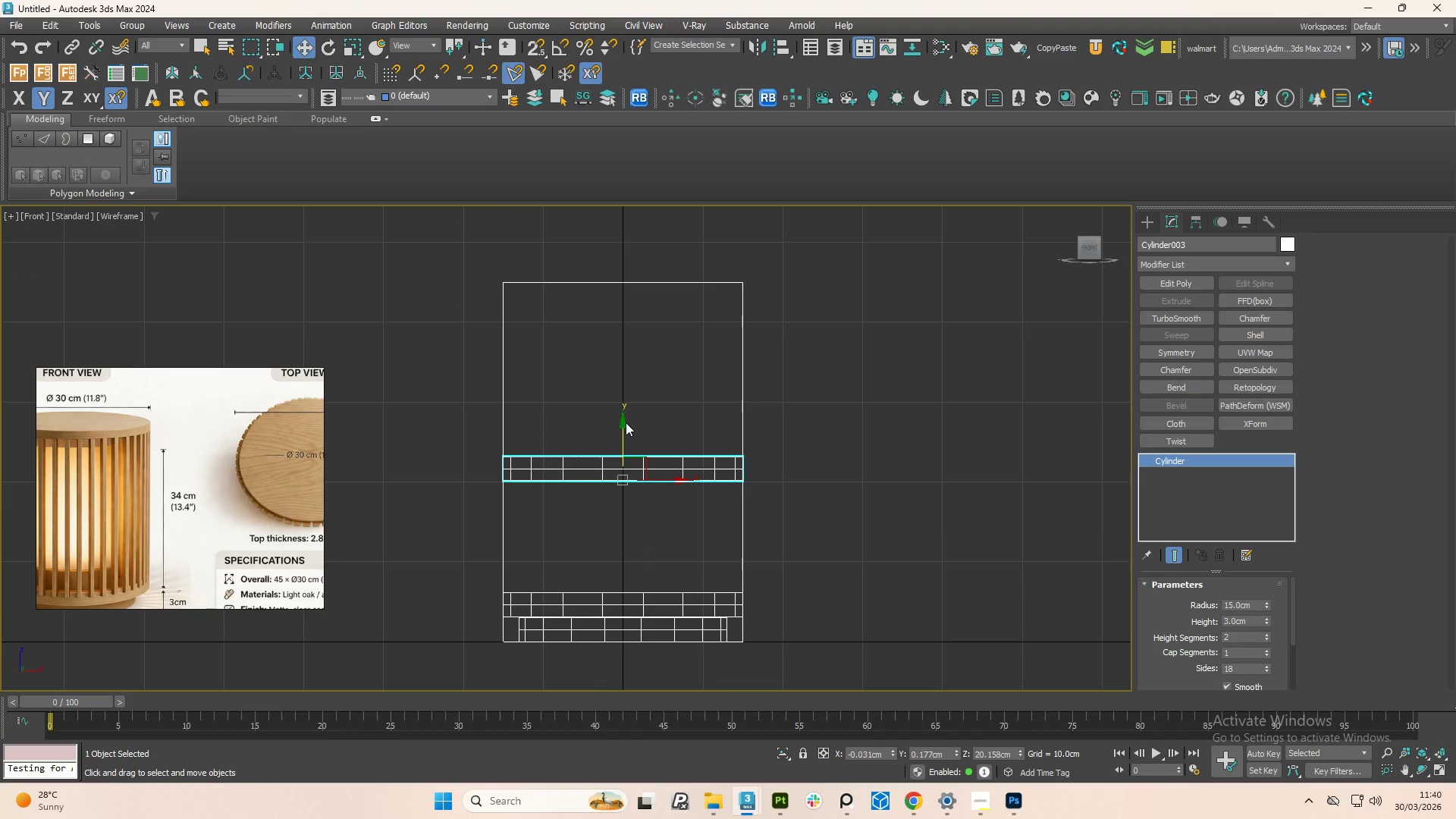 
wait(8.67)
 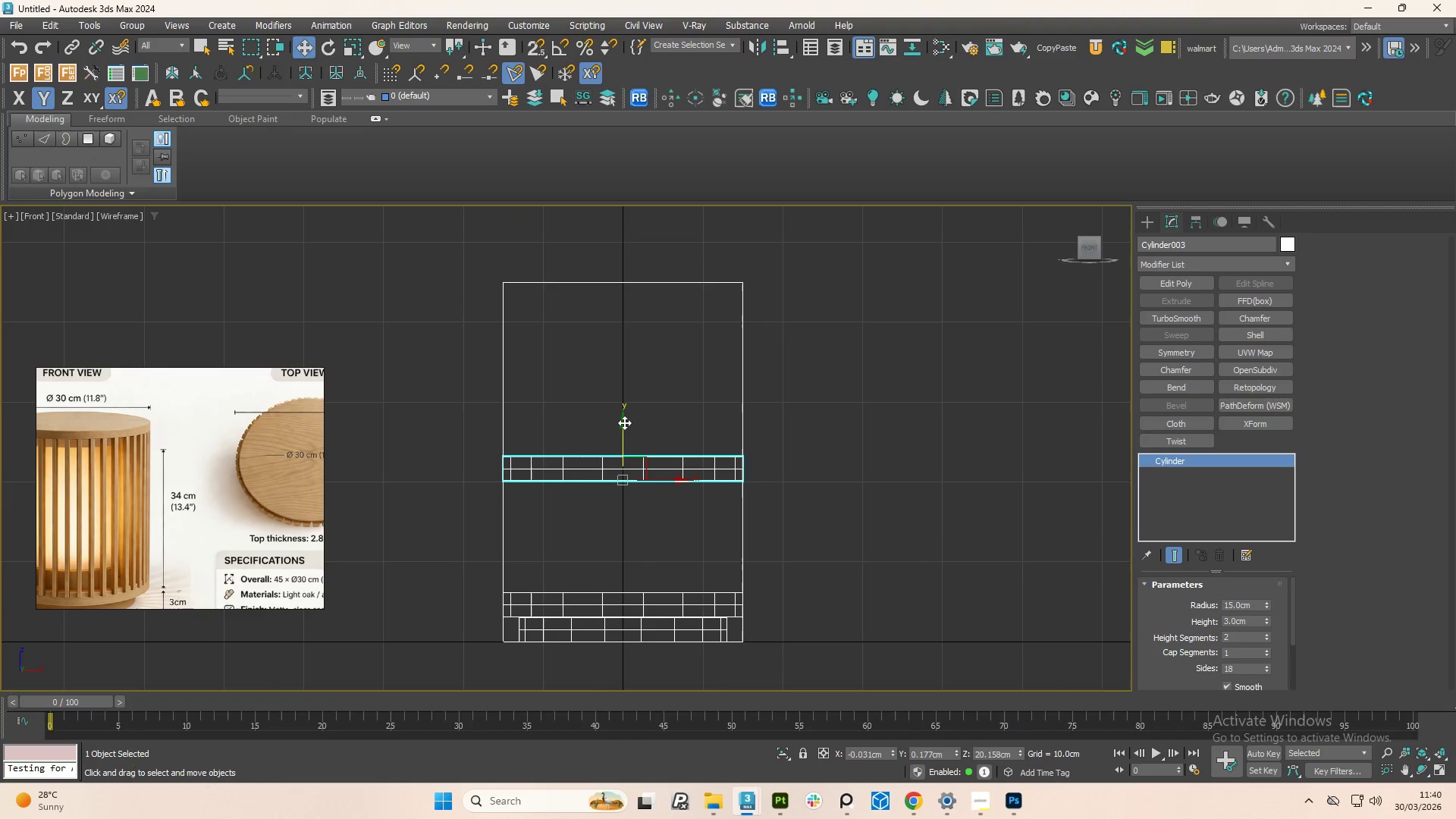 
key(Control+Z)
 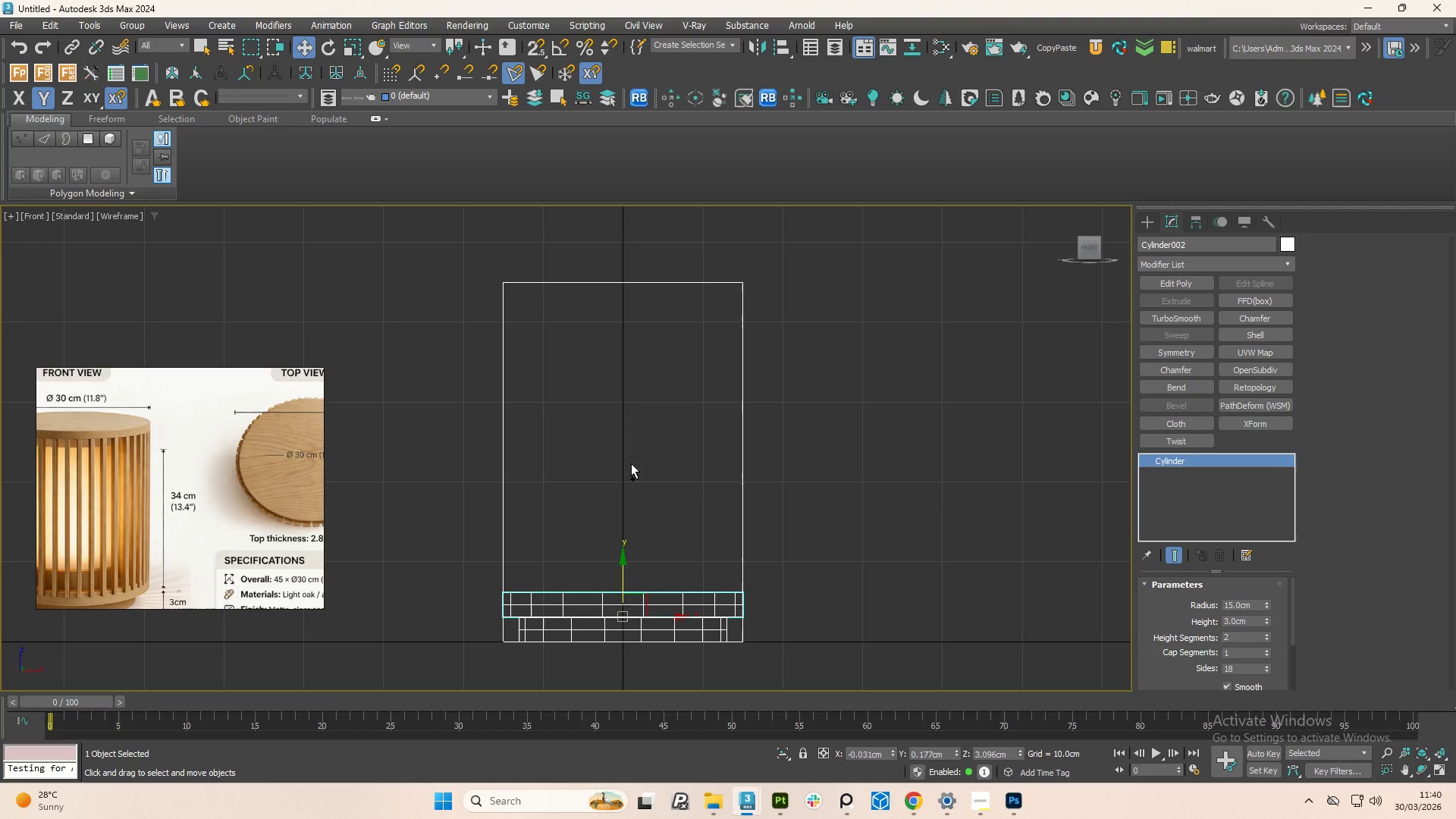 
key(Control+Z)
 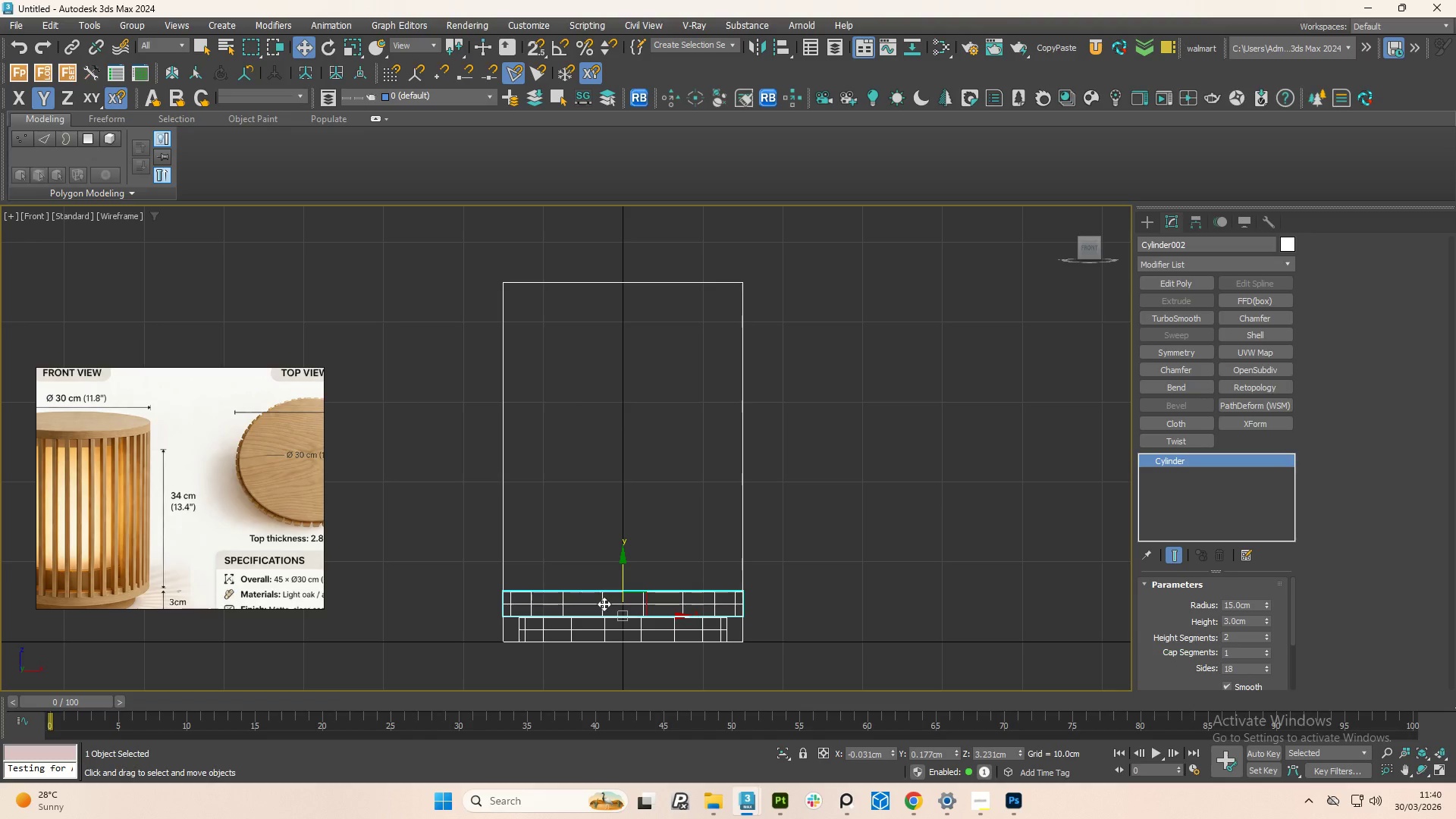 
key(F3)
 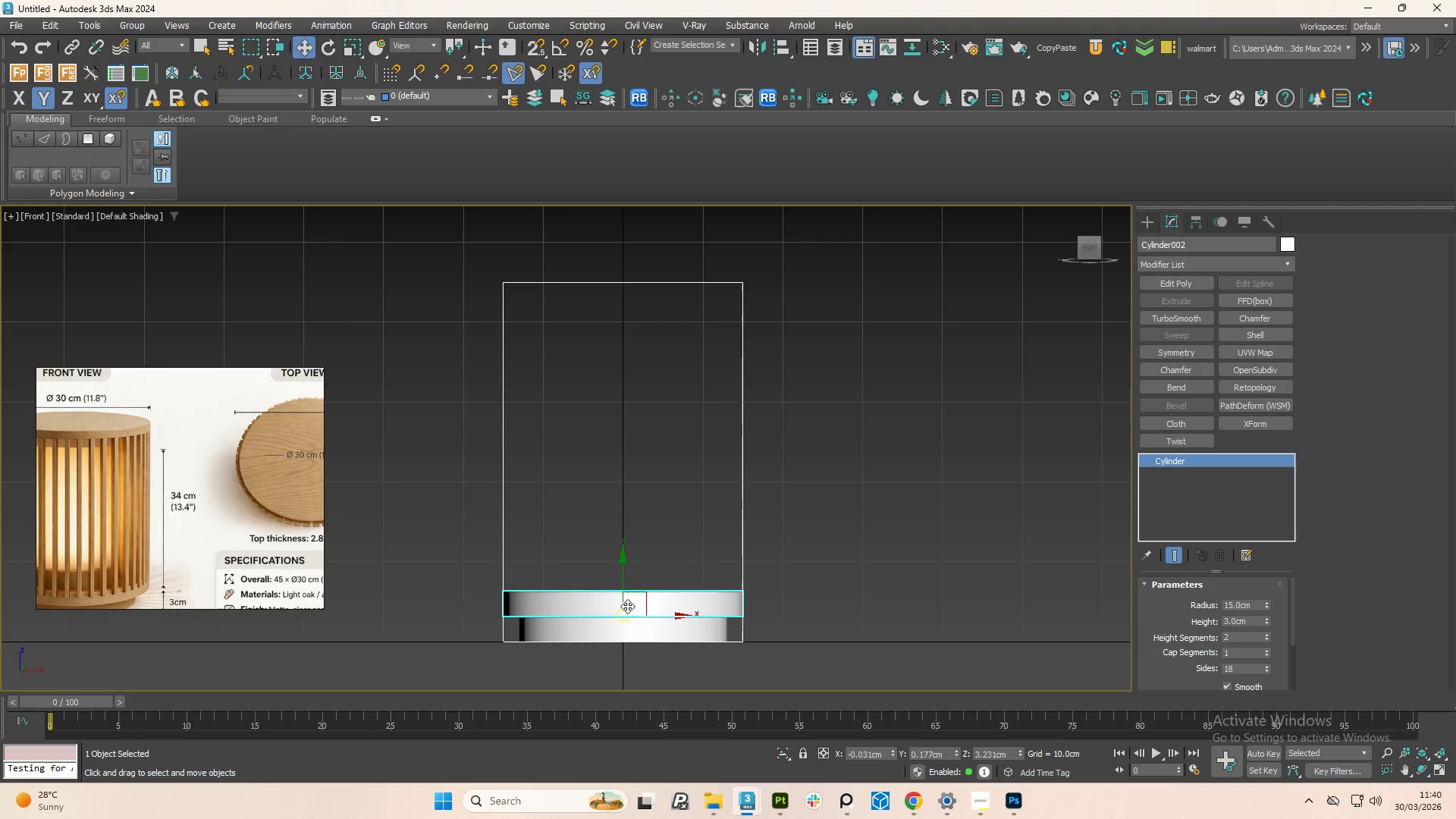 
hold_key(key=AltLeft, duration=0.97)
 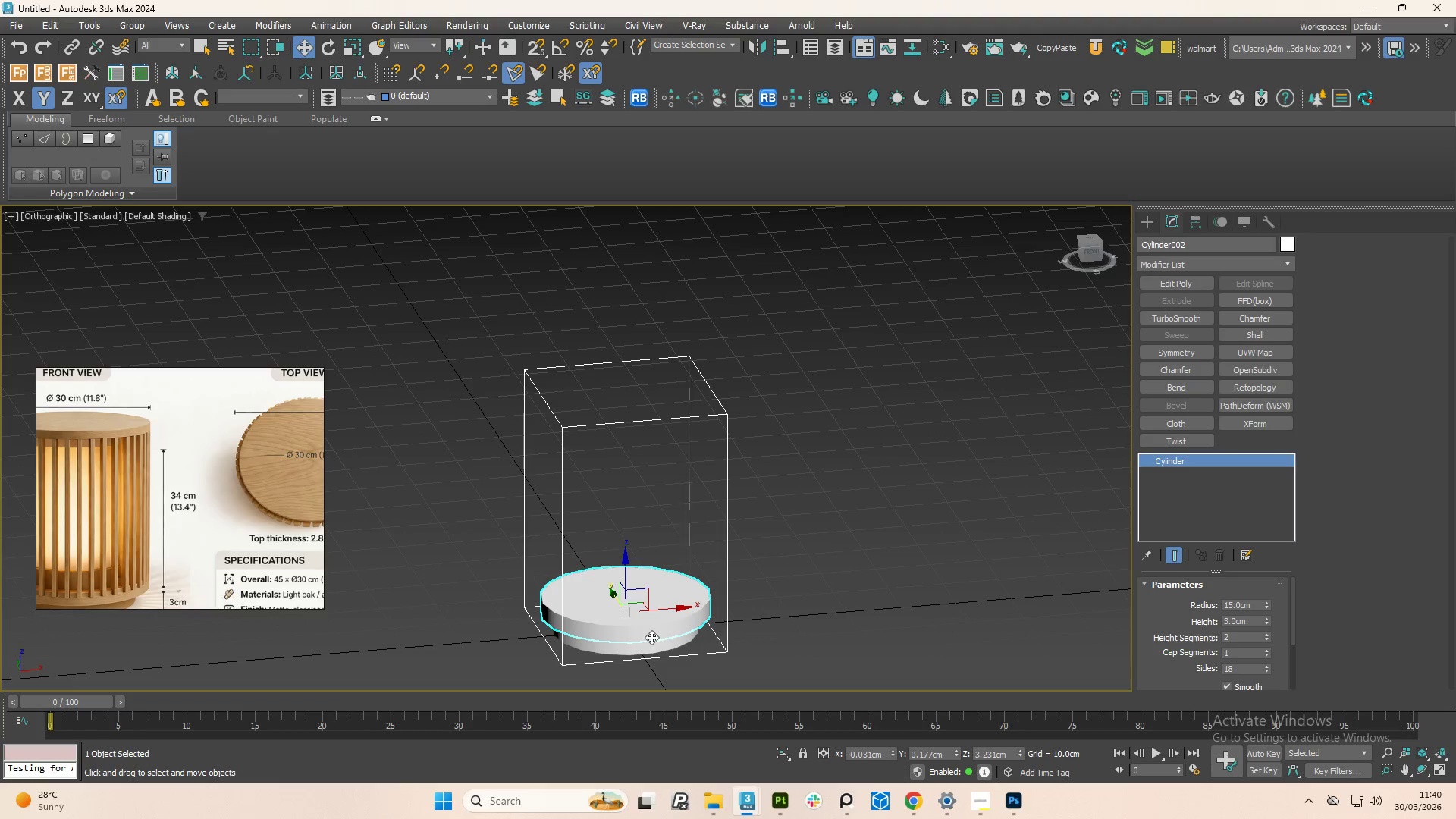 
scroll: coordinate [631, 606], scroll_direction: down, amount: 1.0
 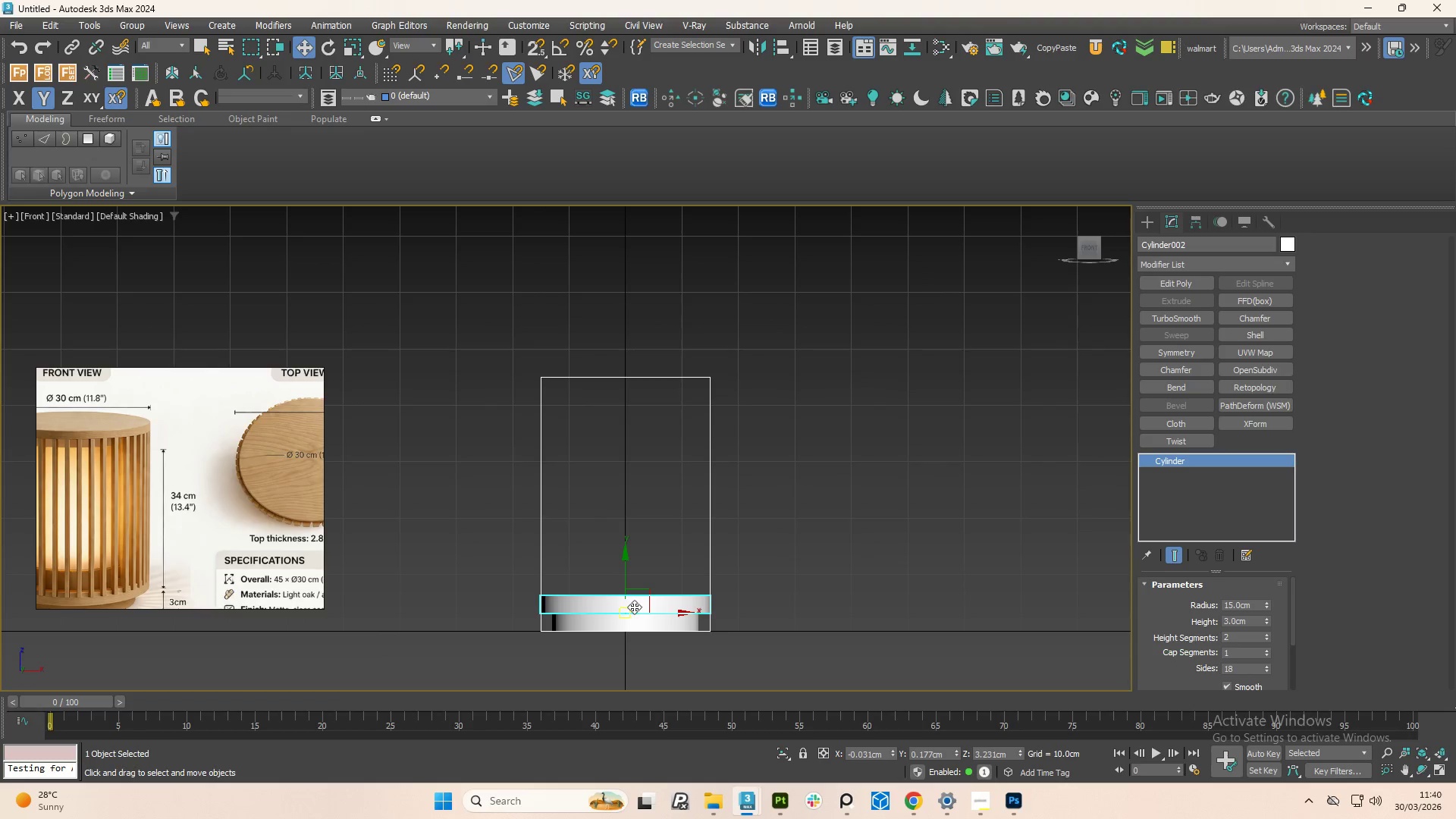 
key(F4)
 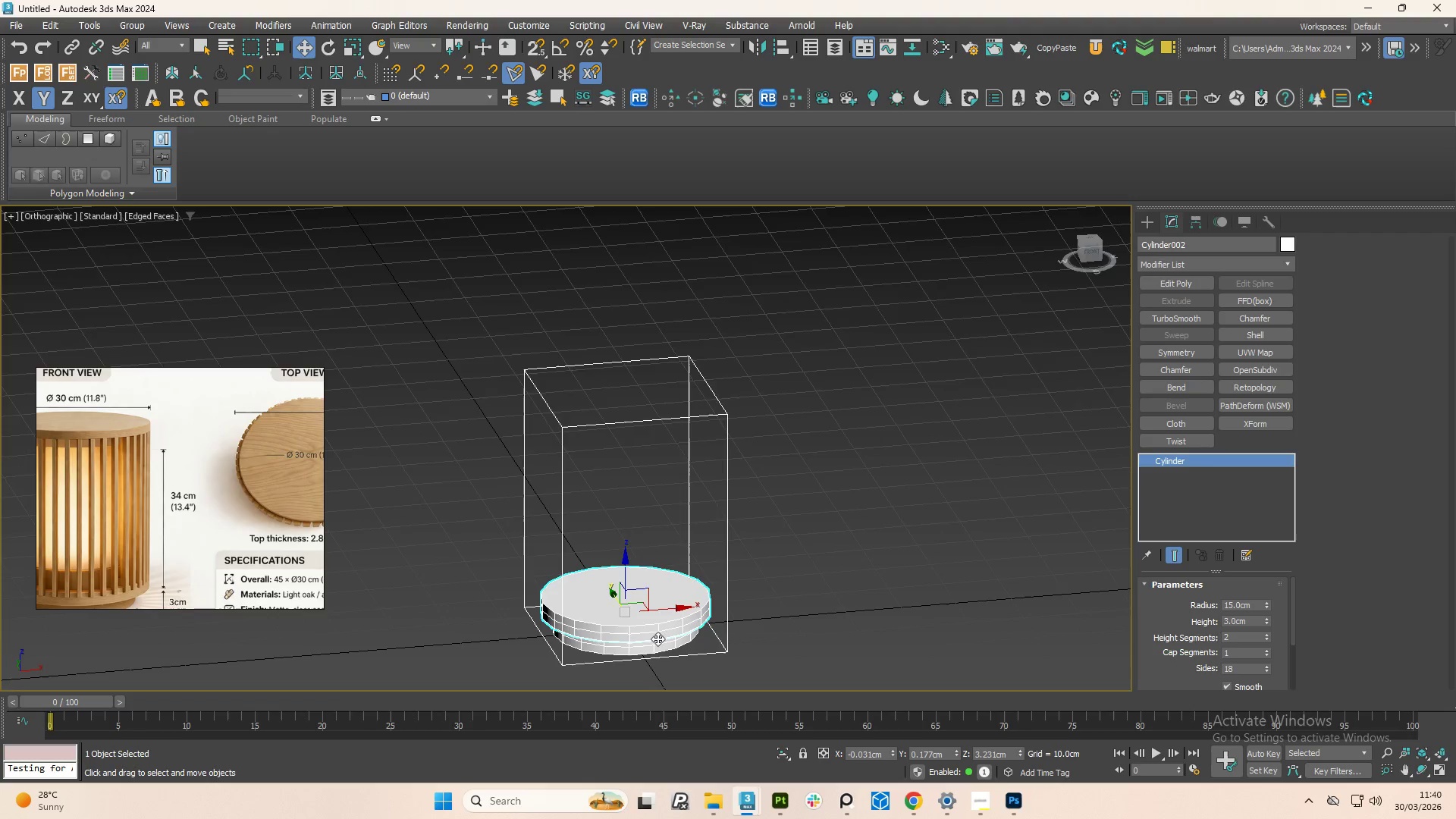 
scroll: coordinate [657, 643], scroll_direction: up, amount: 3.0
 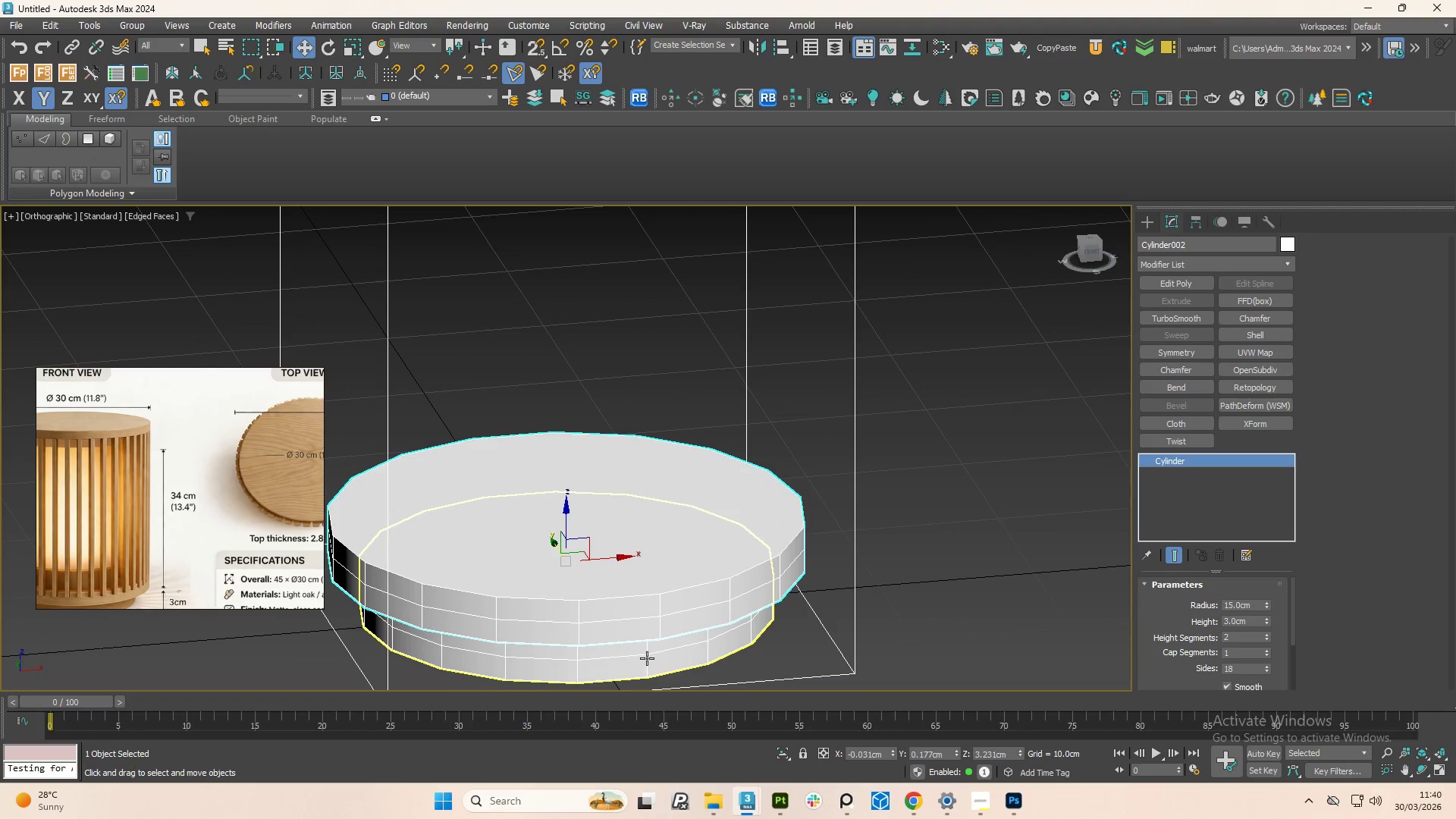 
left_click([647, 658])
 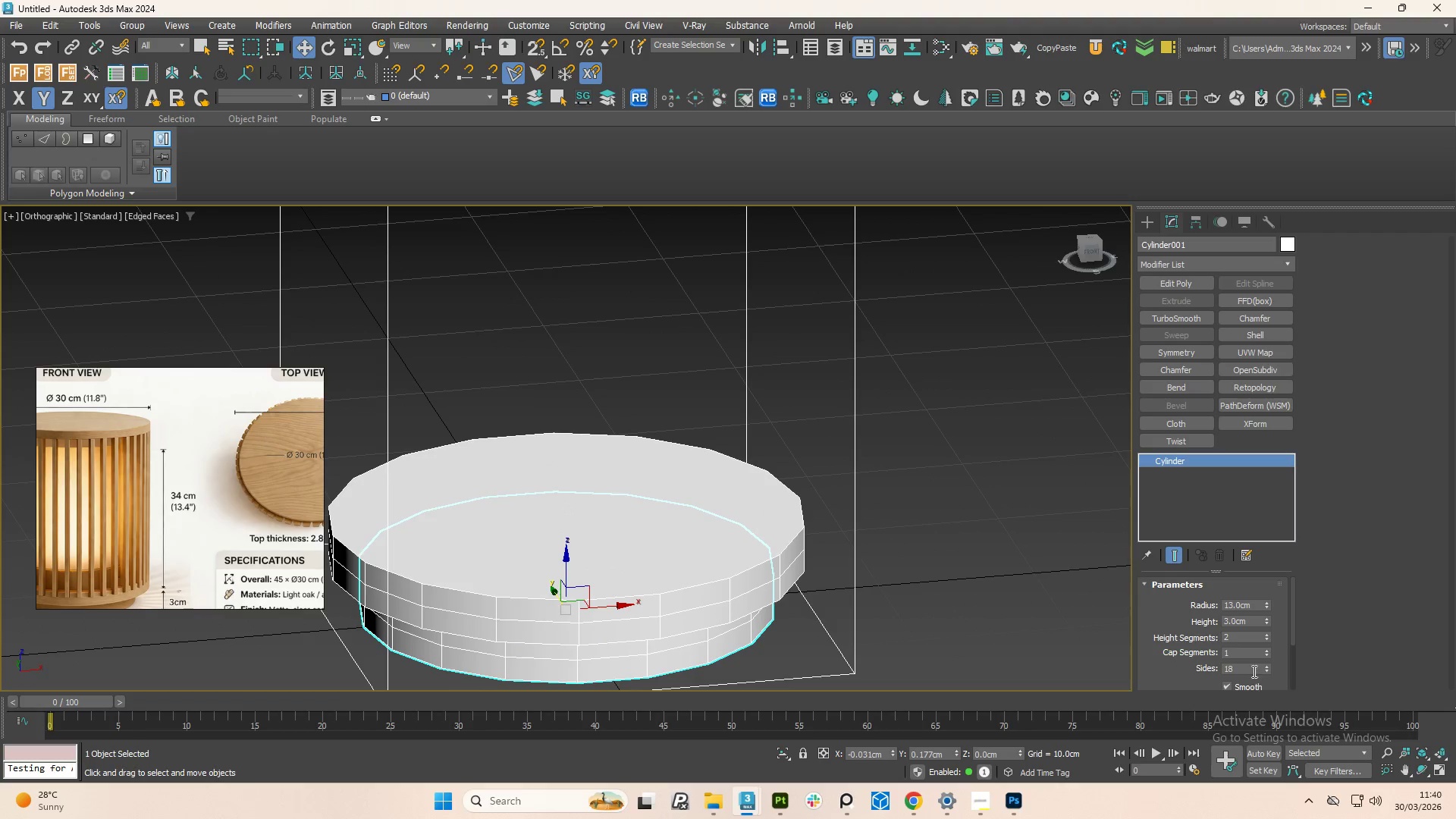 
double_click([1245, 667])
 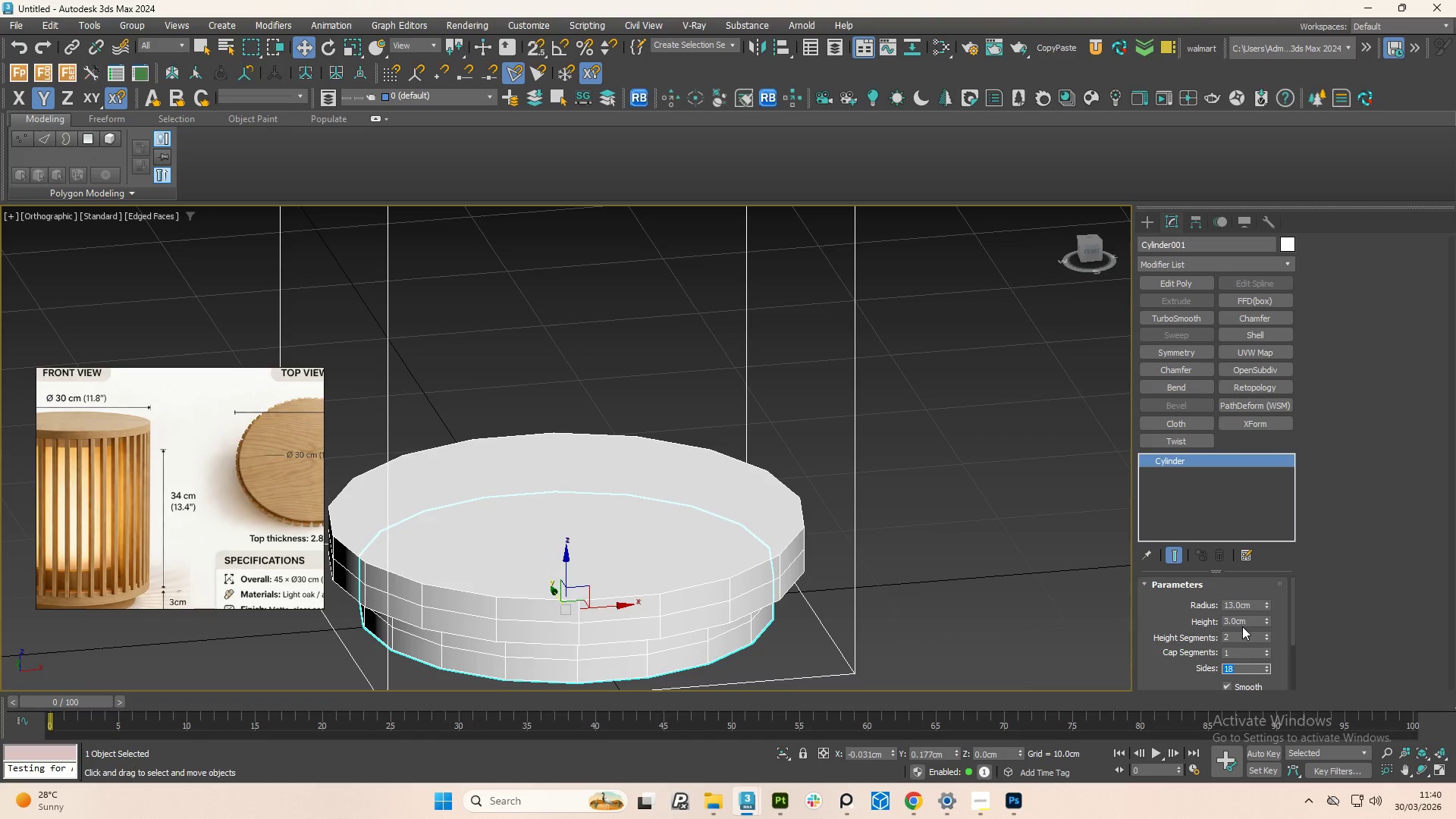 
key(Numpad3)
 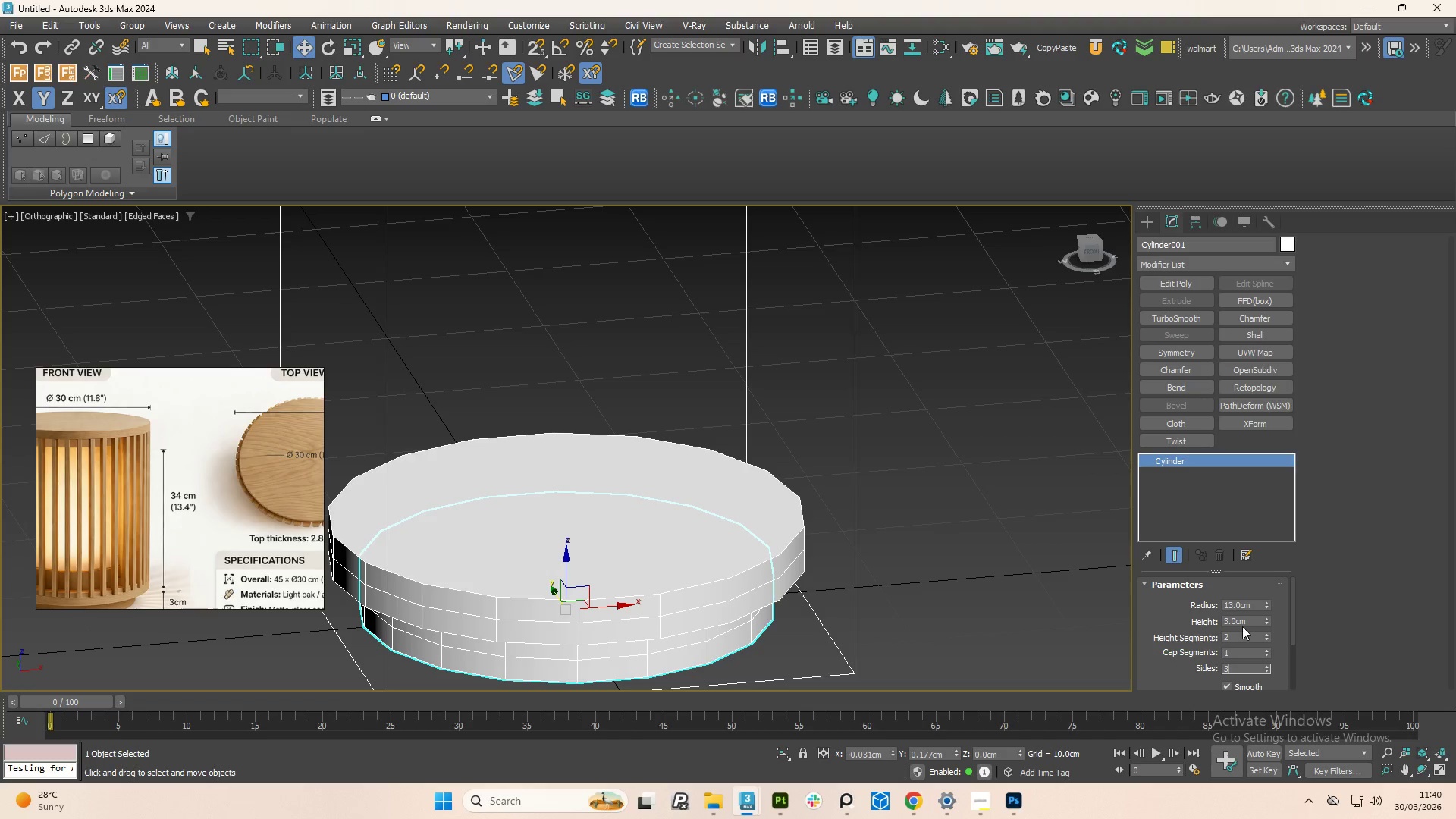 
key(Numpad2)
 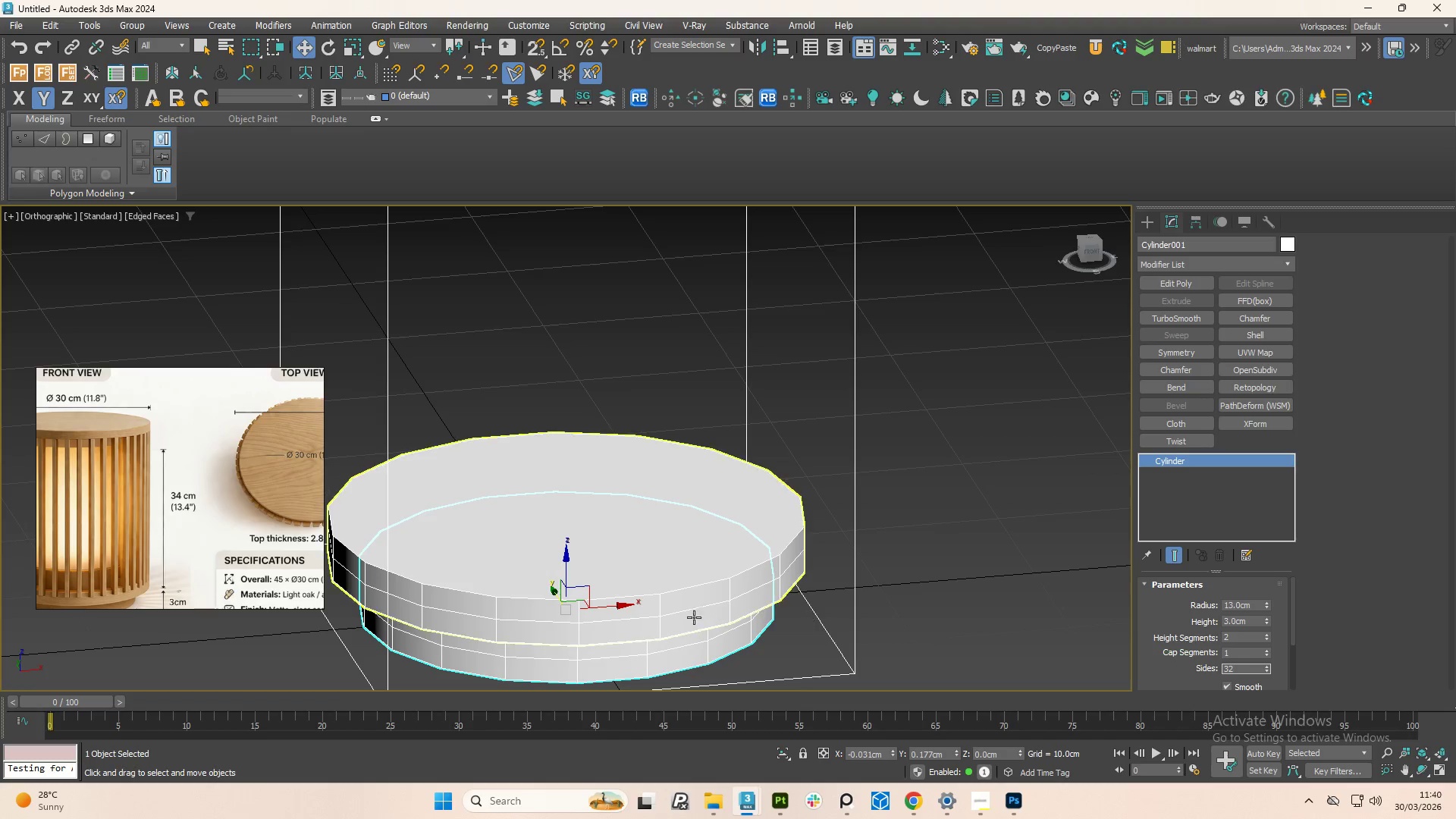 
left_click([707, 591])
 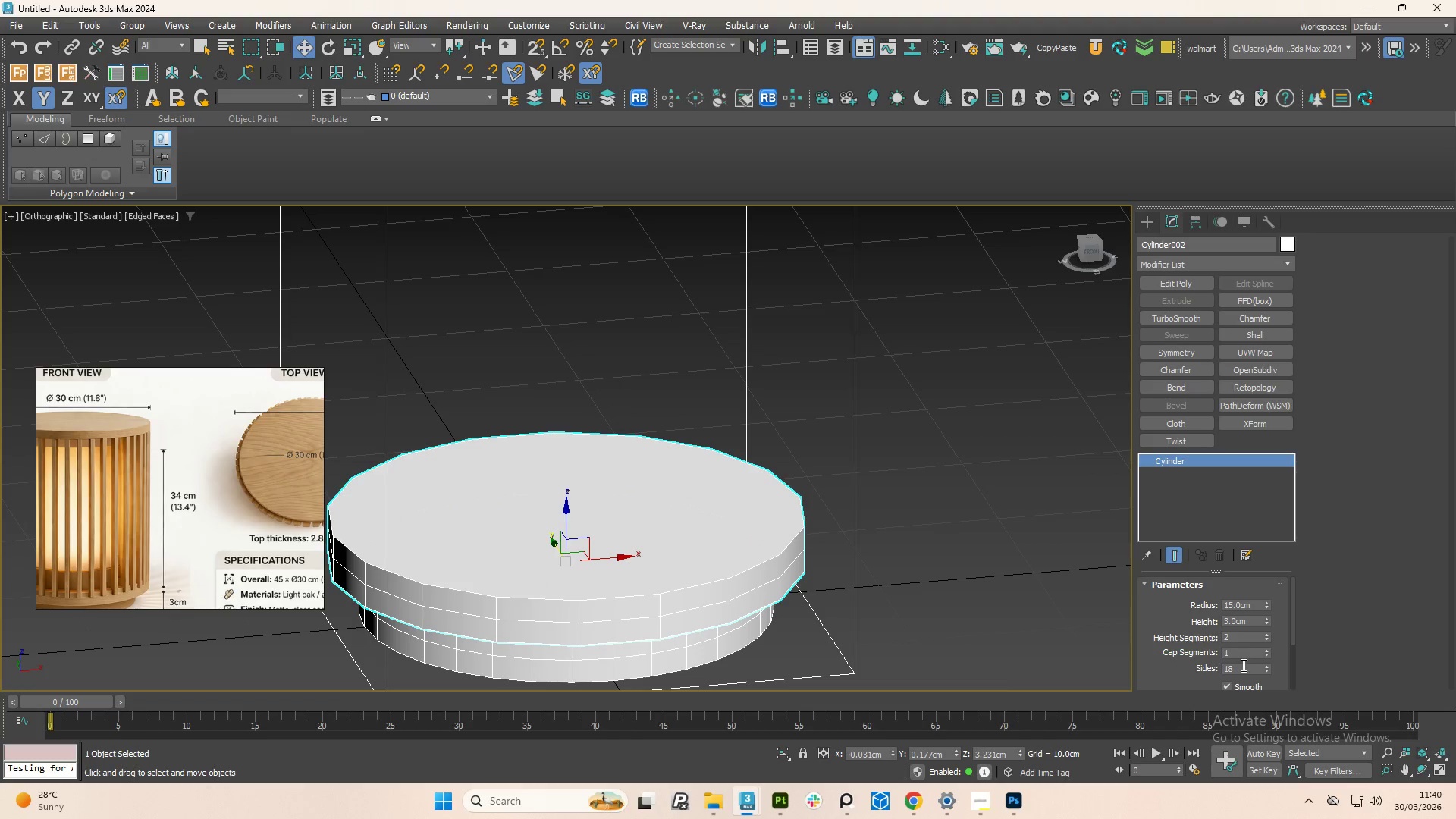 
double_click([1242, 667])
 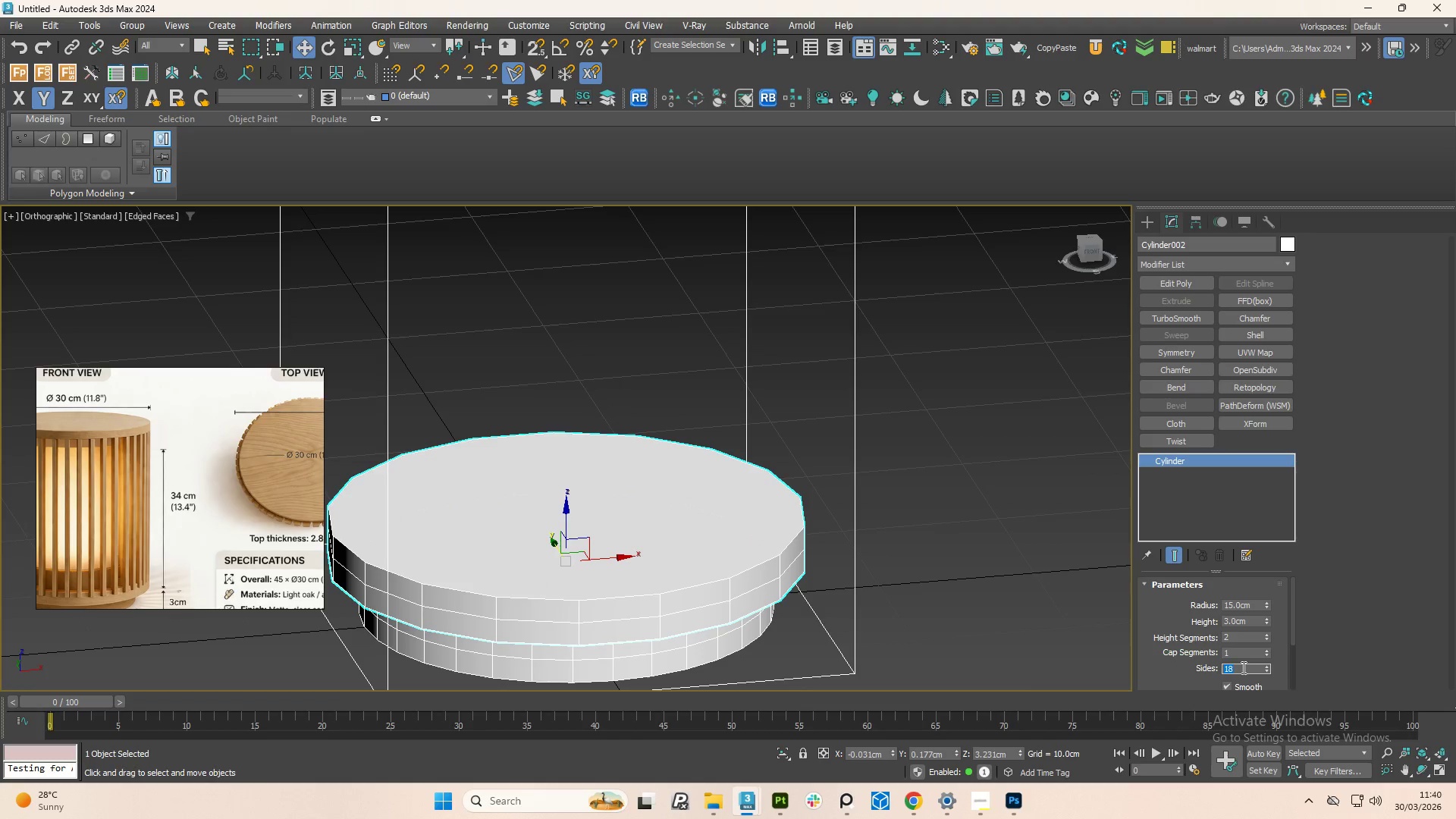 
key(Numpad3)
 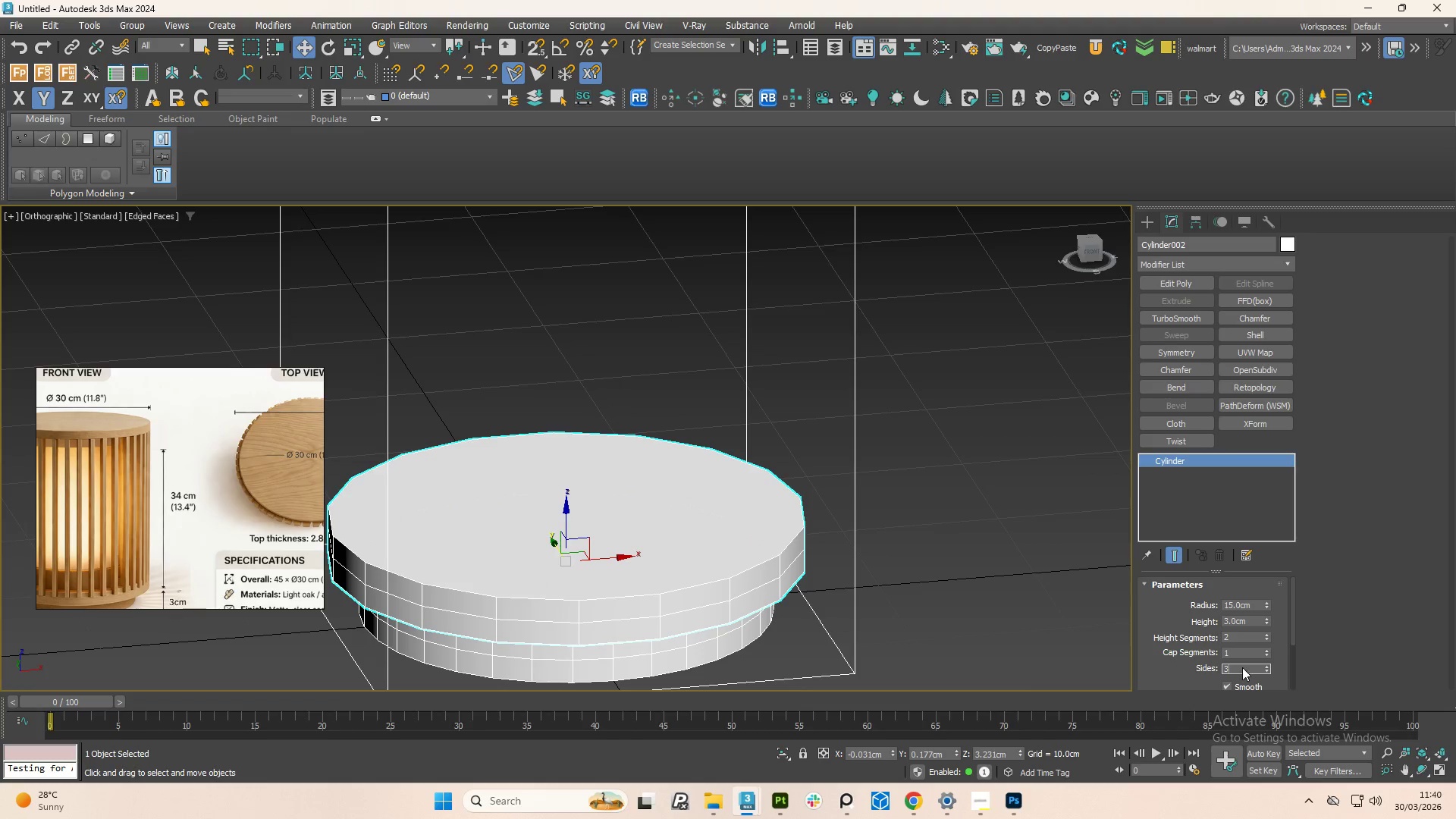 
key(Numpad2)
 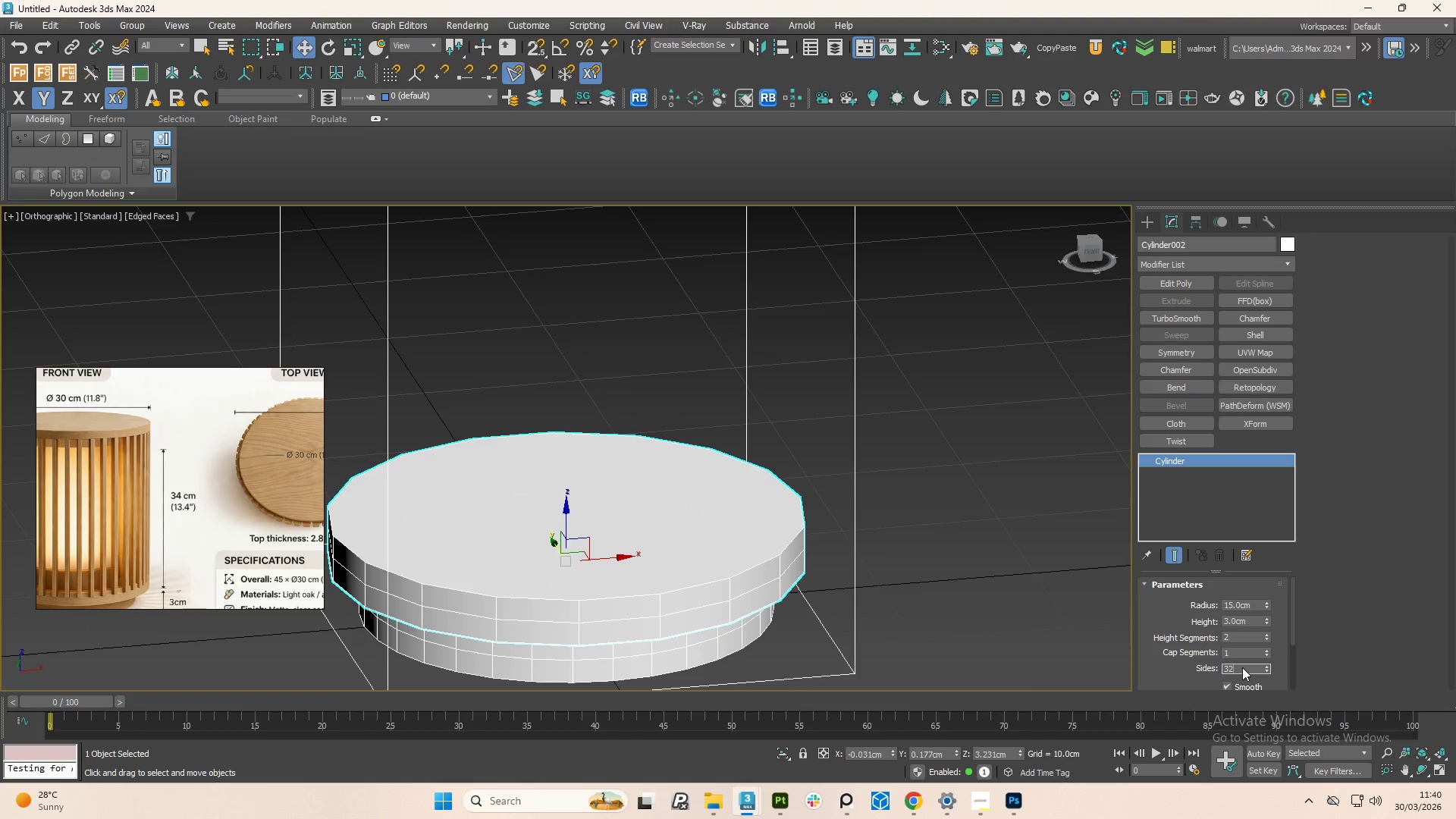 
key(NumpadEnter)
 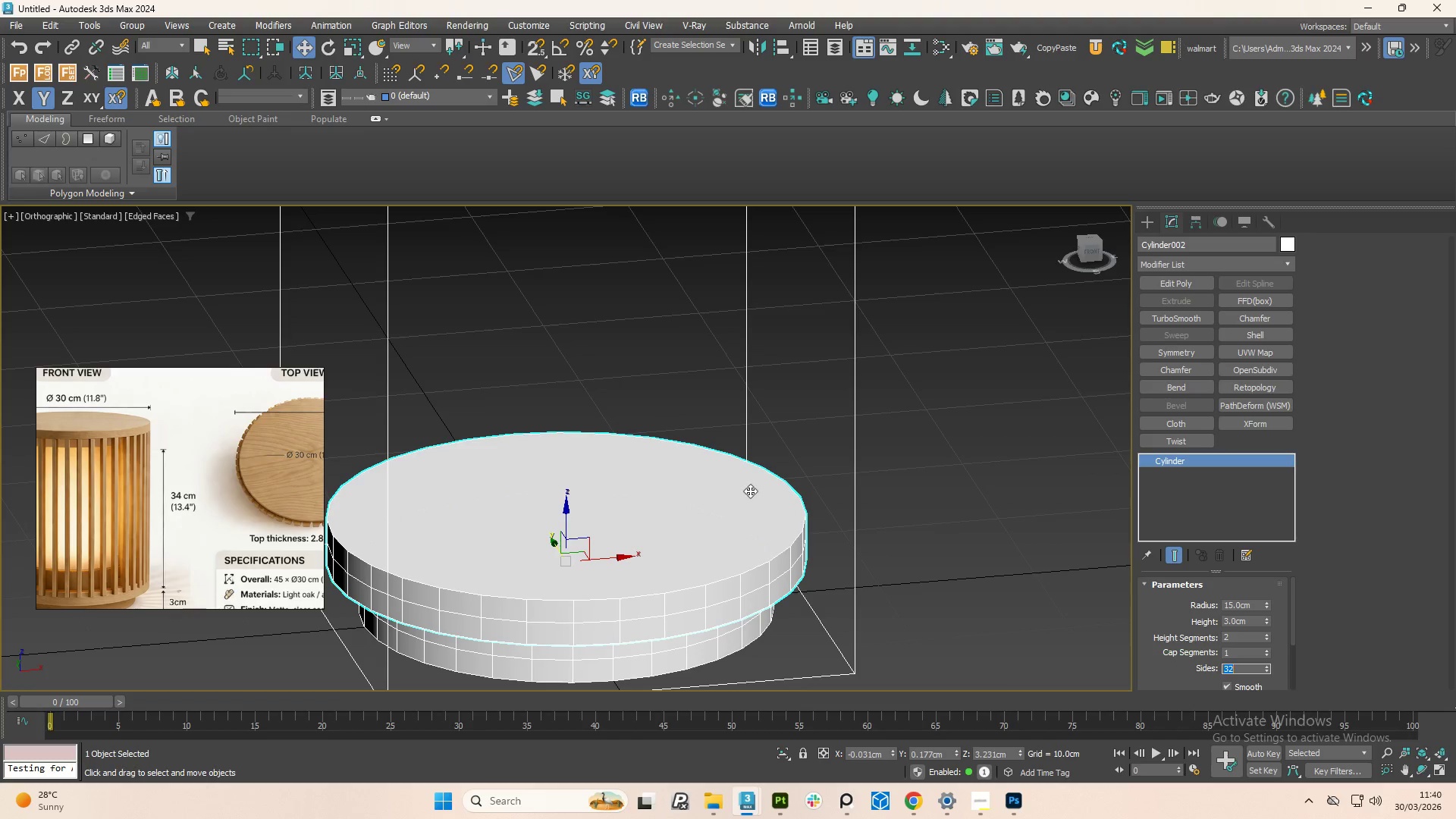 
scroll: coordinate [768, 555], scroll_direction: down, amount: 1.0
 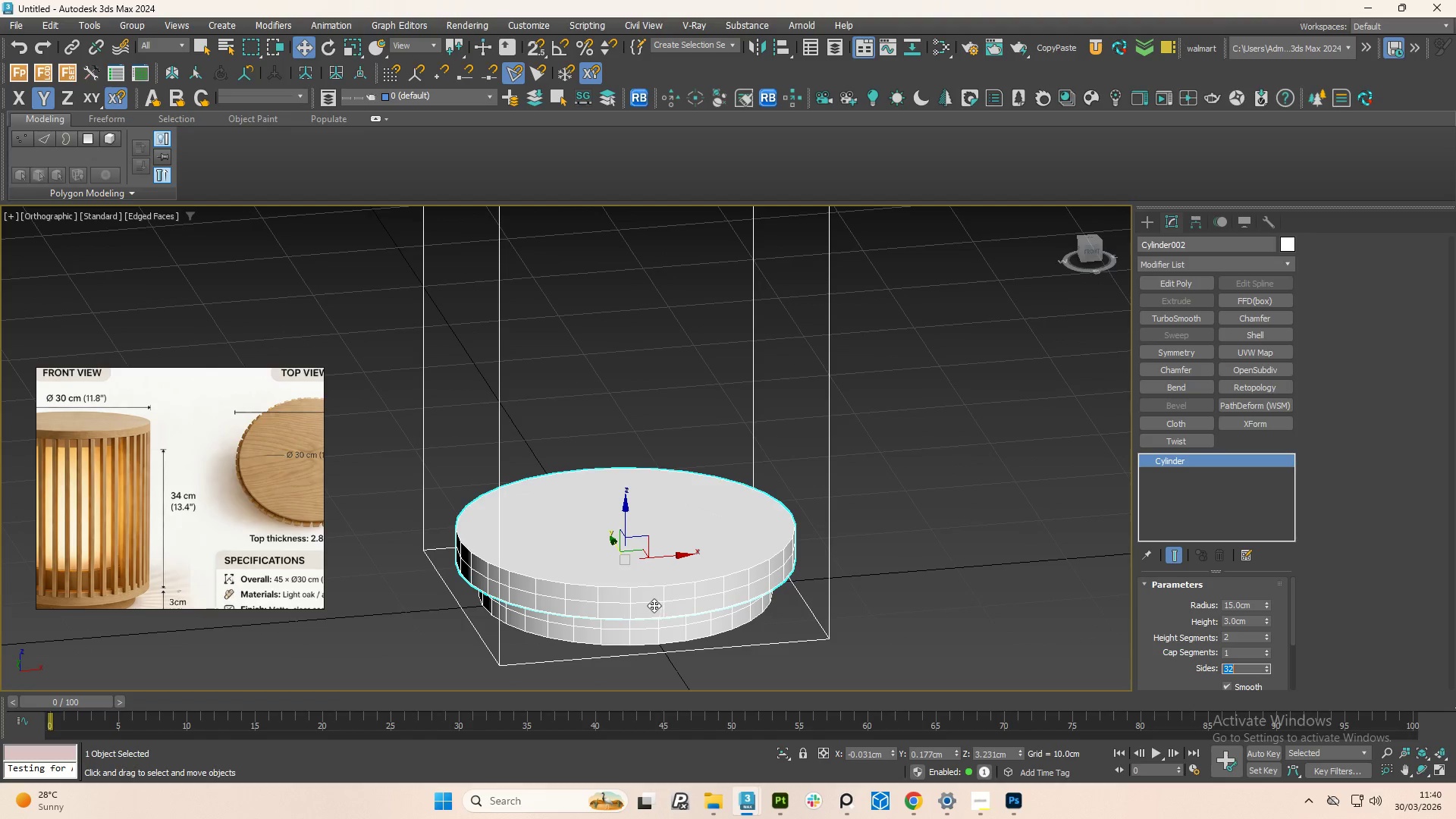 
hold_key(key=AltLeft, duration=0.8)
 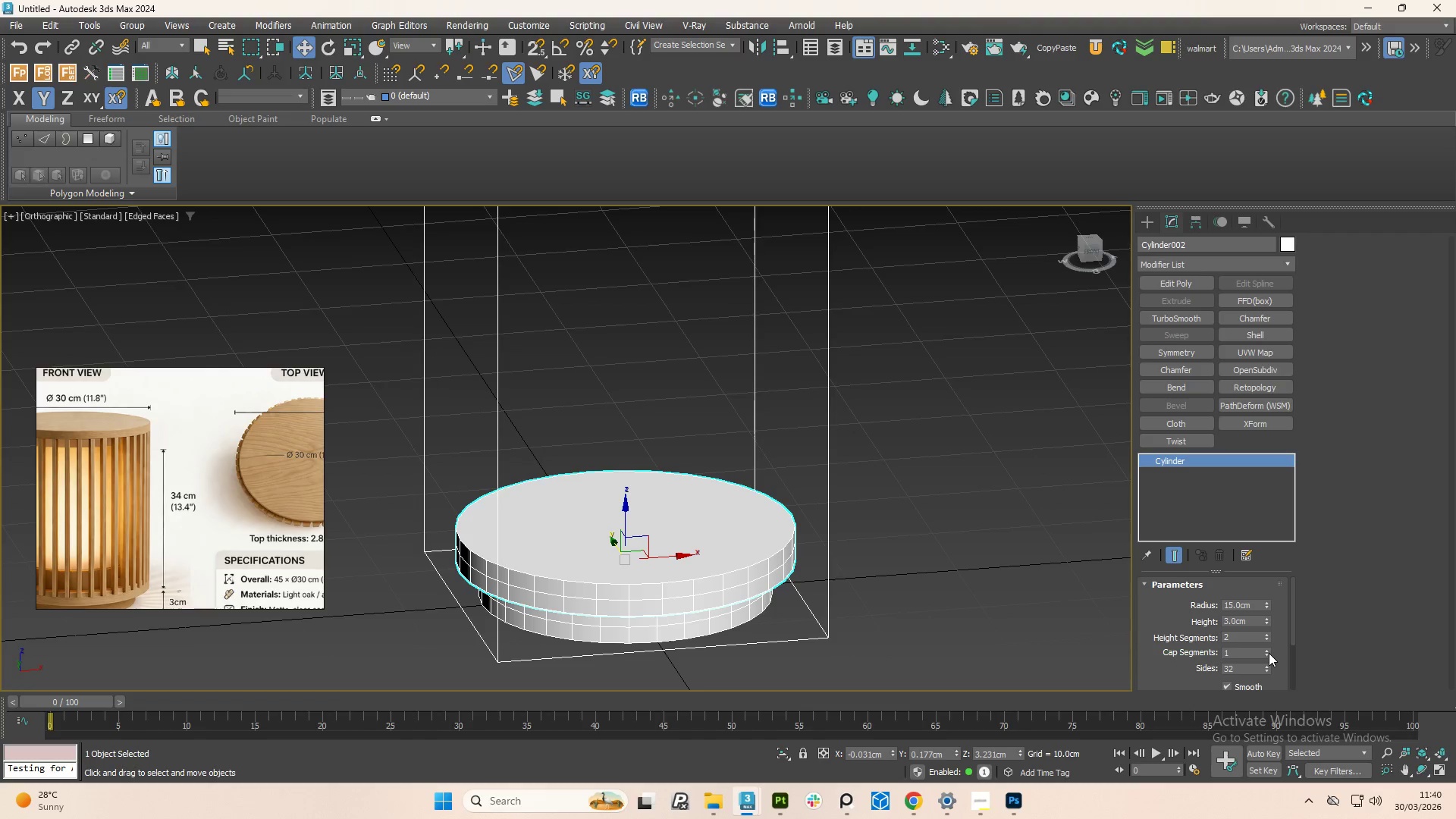 
left_click([1269, 653])
 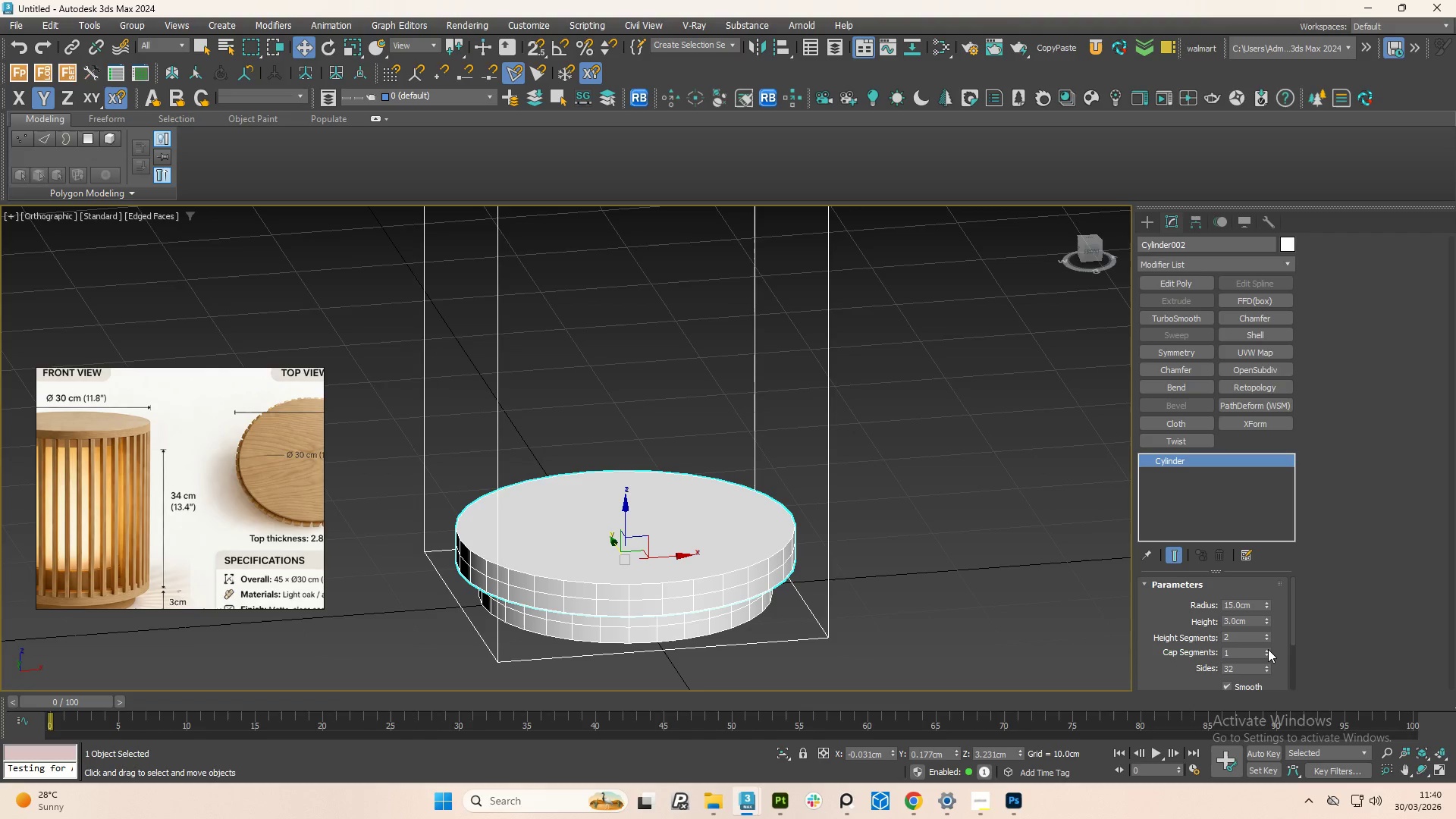 
left_click([1267, 649])
 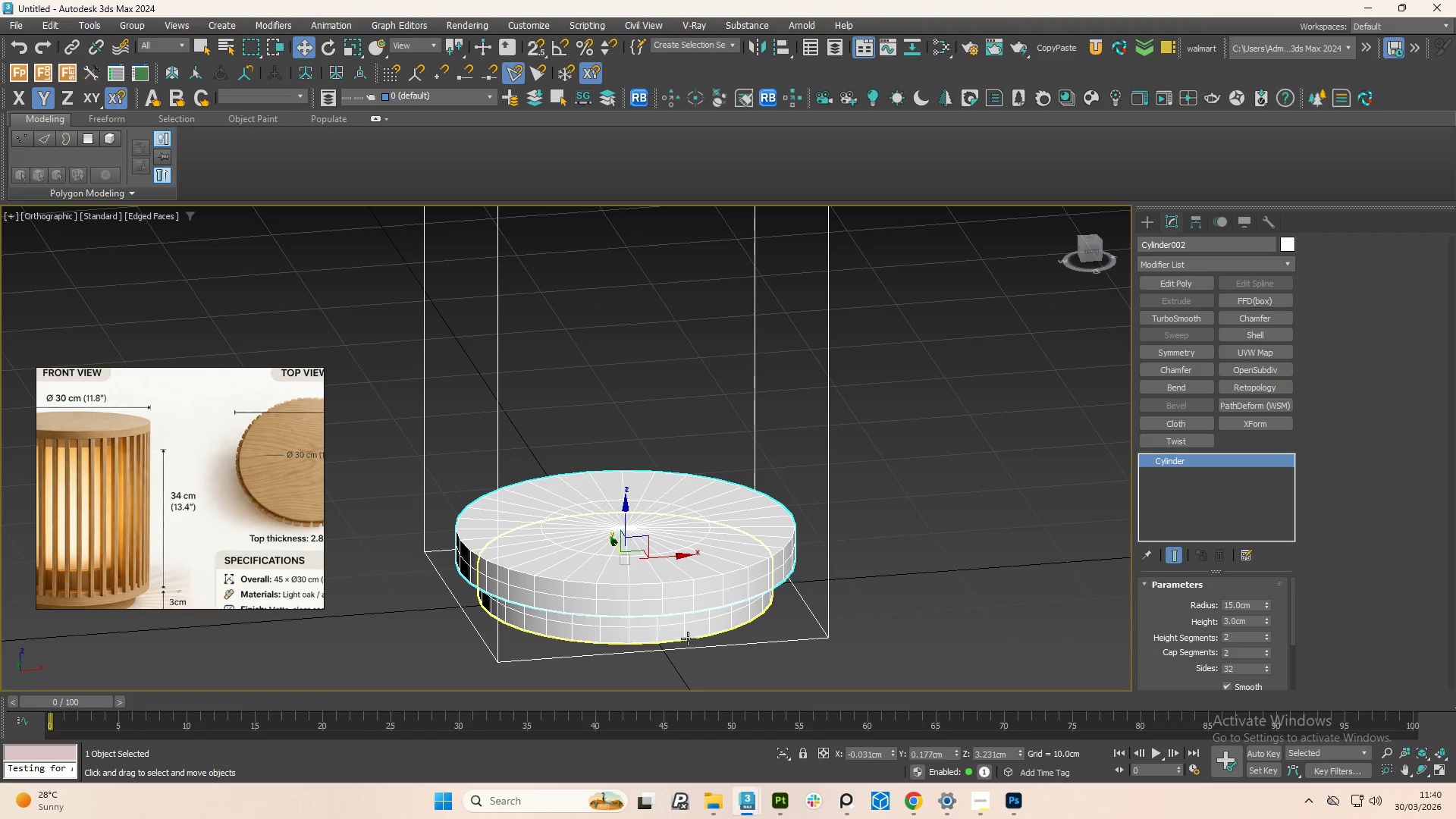 
left_click([691, 639])
 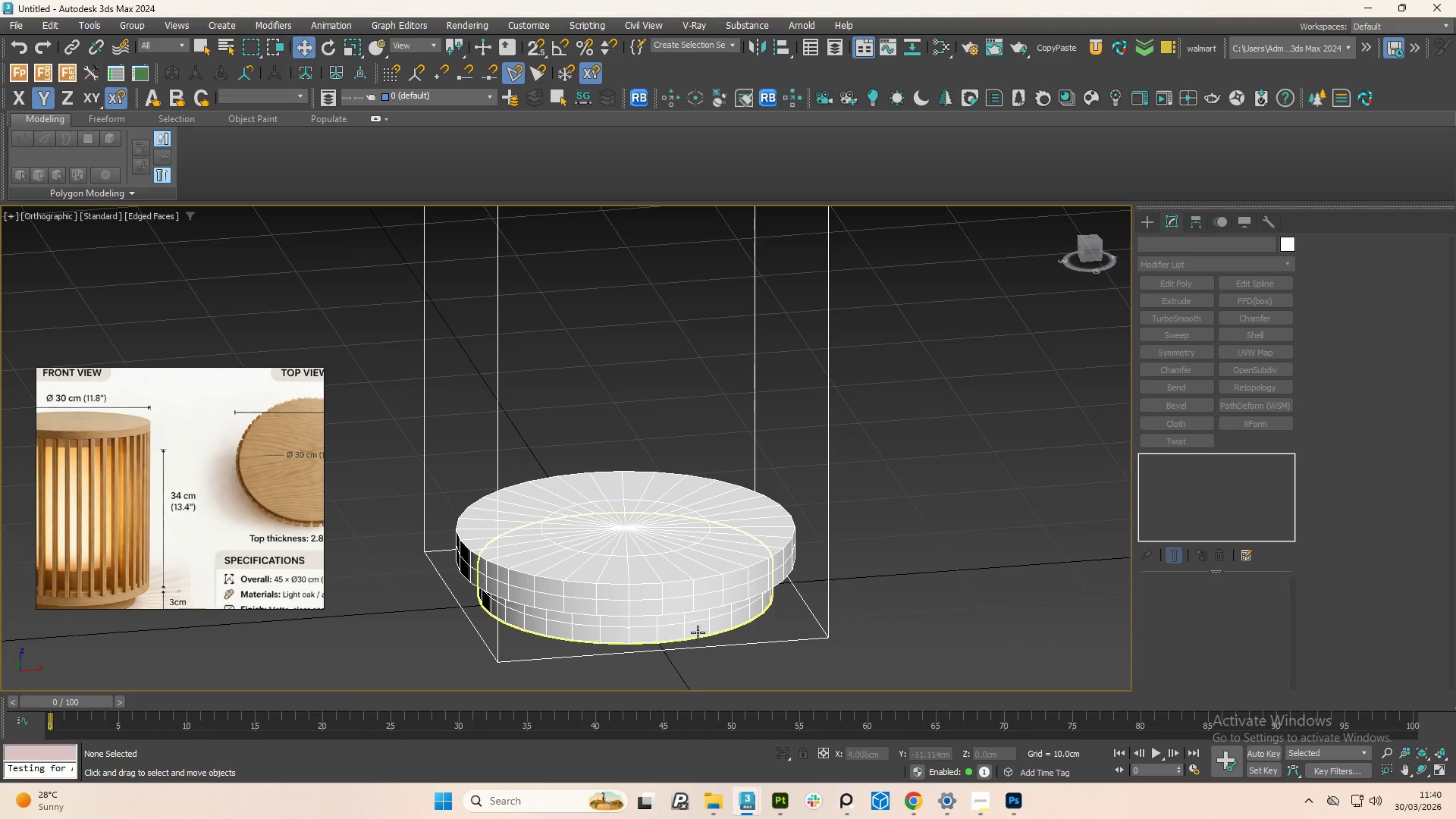 
left_click([698, 632])
 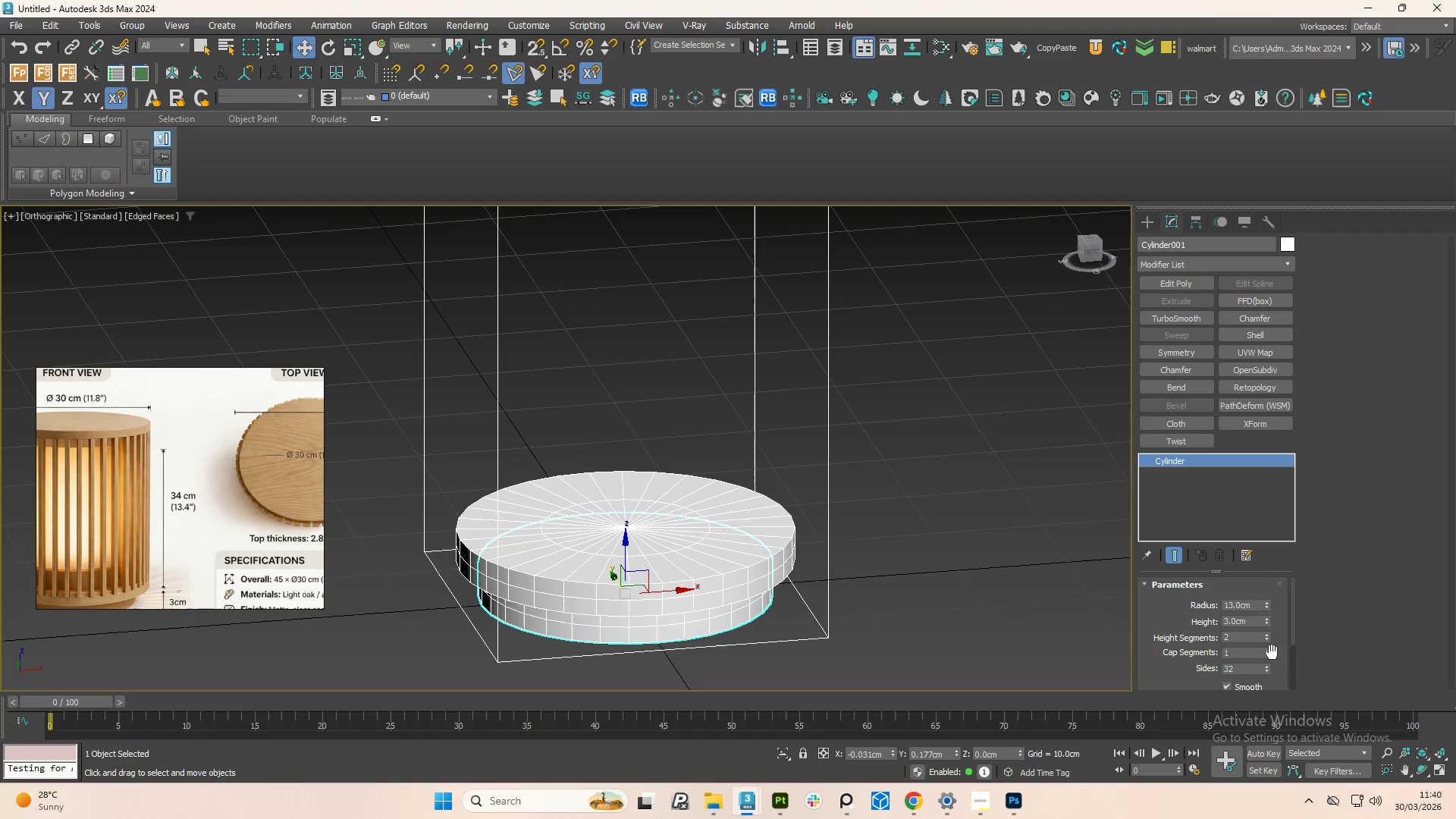 
left_click([1264, 651])
 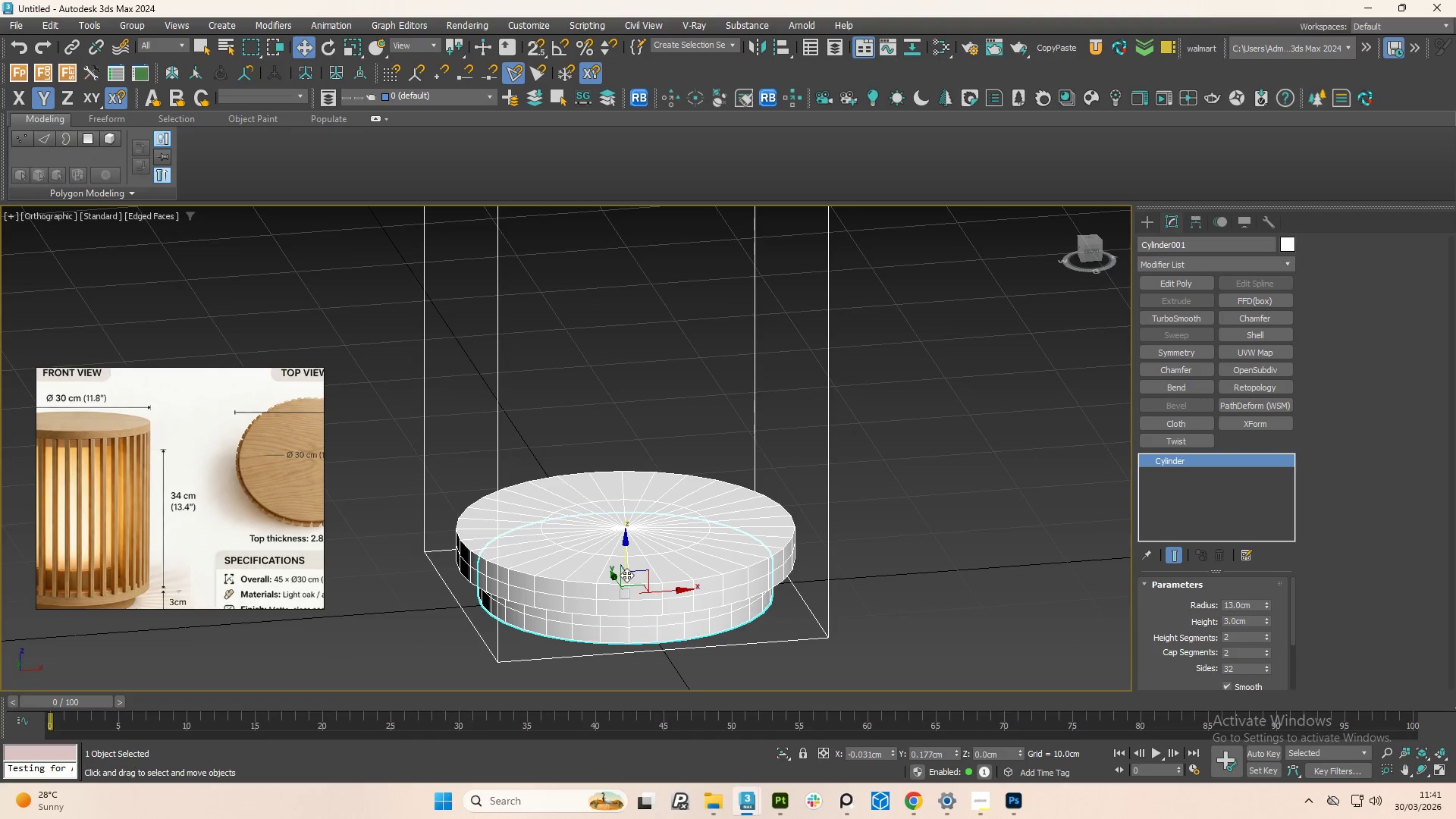 
wait(10.95)
 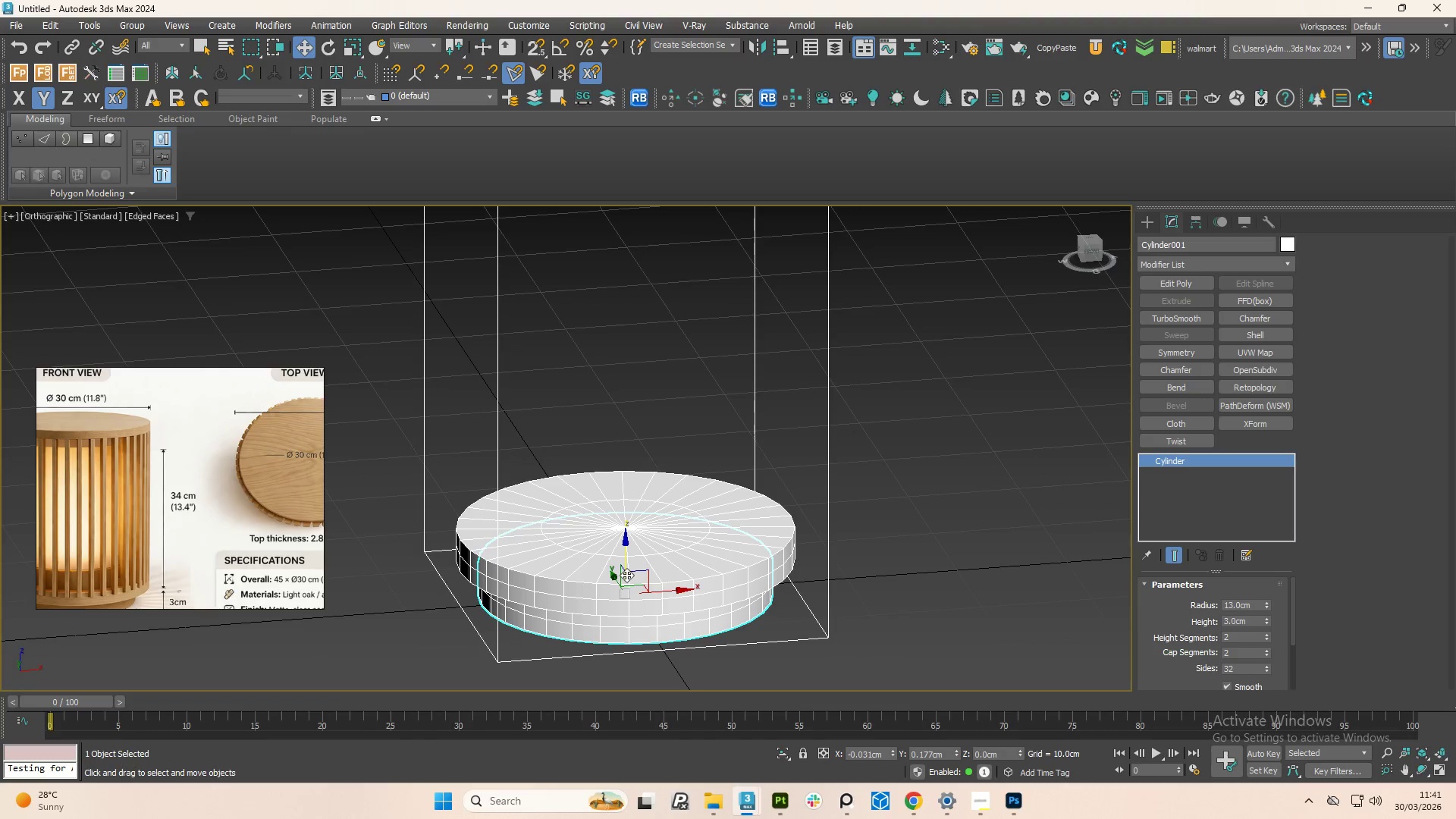 
scroll: coordinate [665, 558], scroll_direction: down, amount: 2.0
 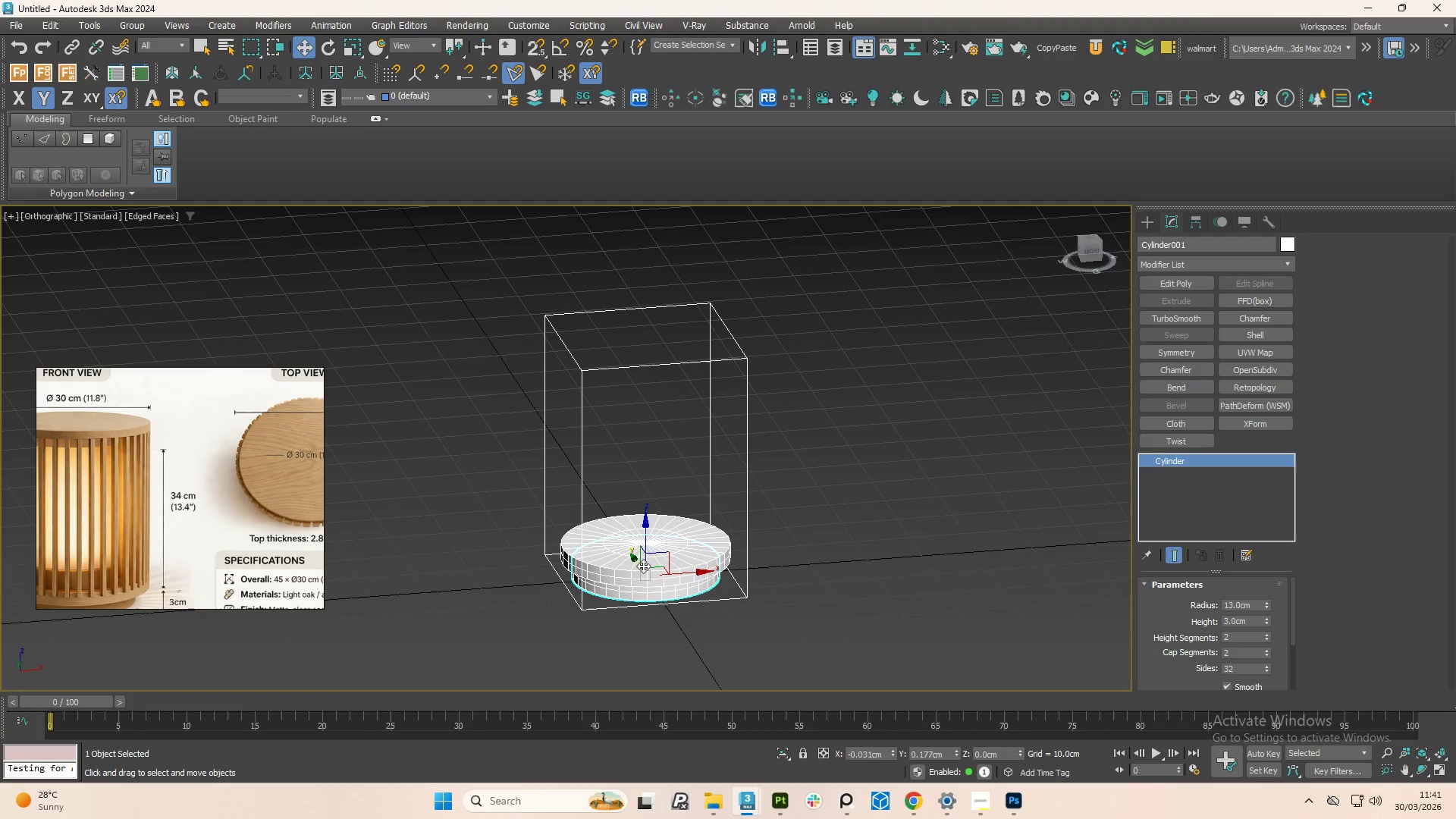 
hold_key(key=AltLeft, duration=1.5)
 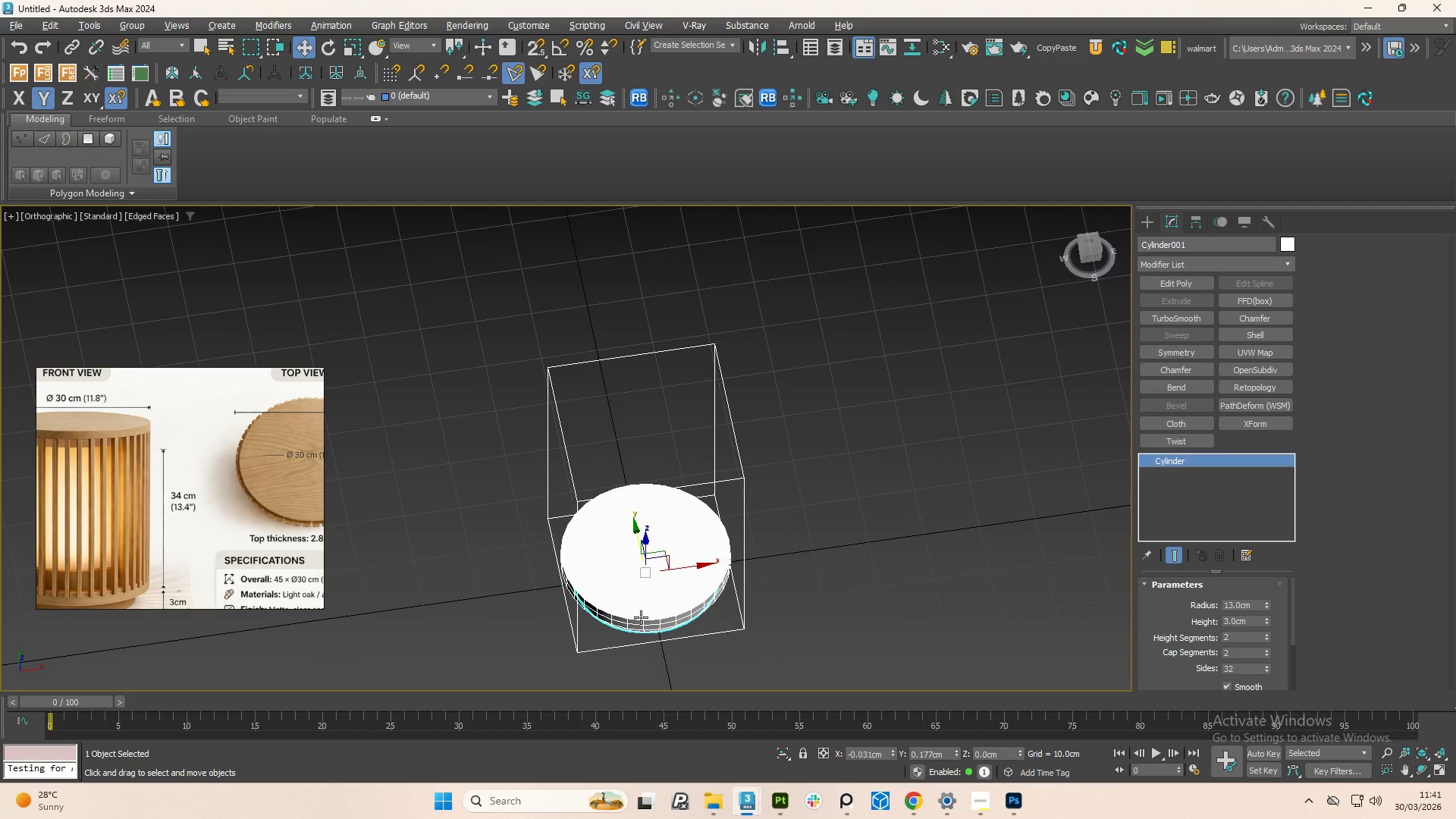 
hold_key(key=AltLeft, duration=0.59)
 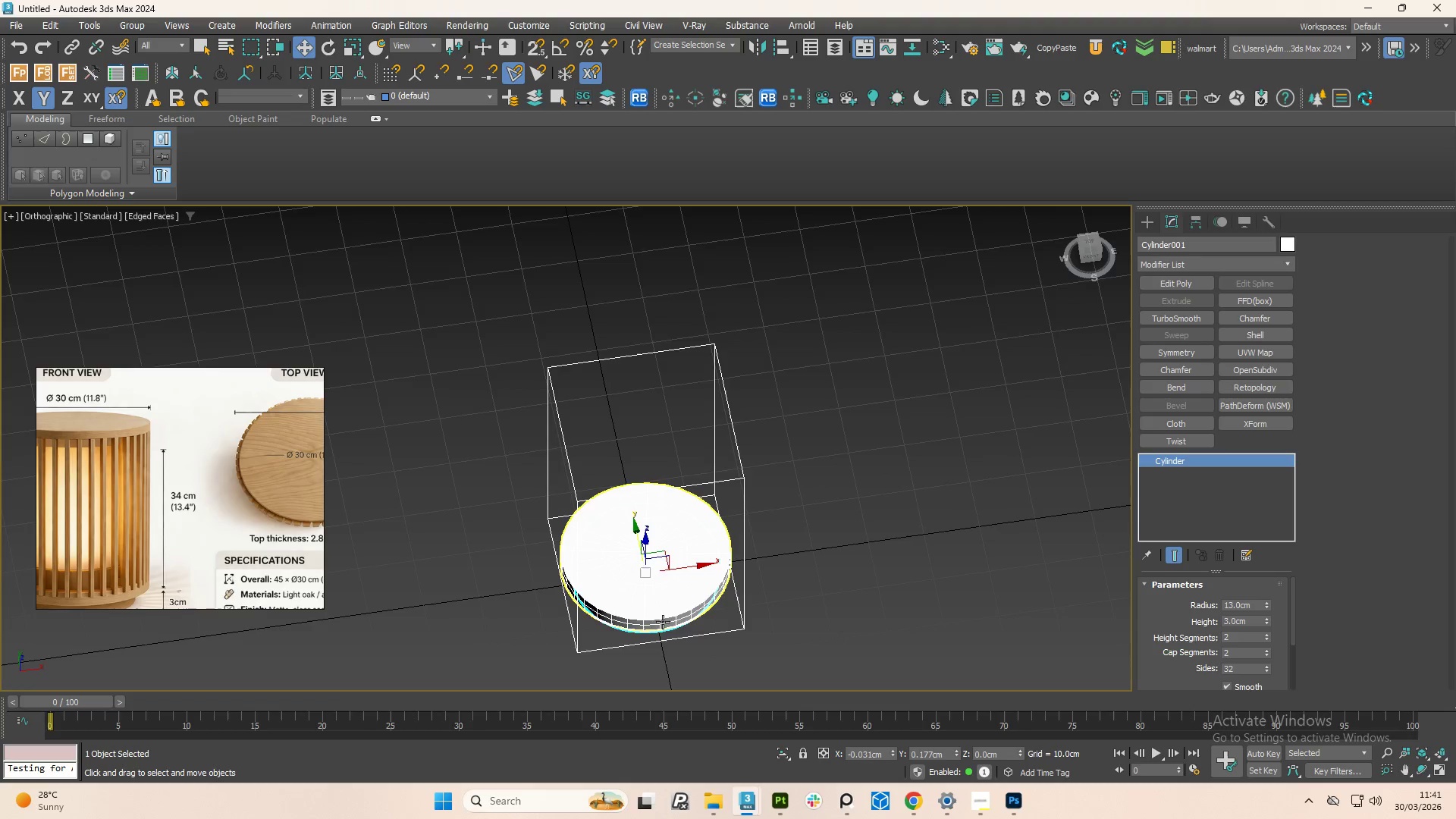 
scroll: coordinate [670, 614], scroll_direction: up, amount: 1.0
 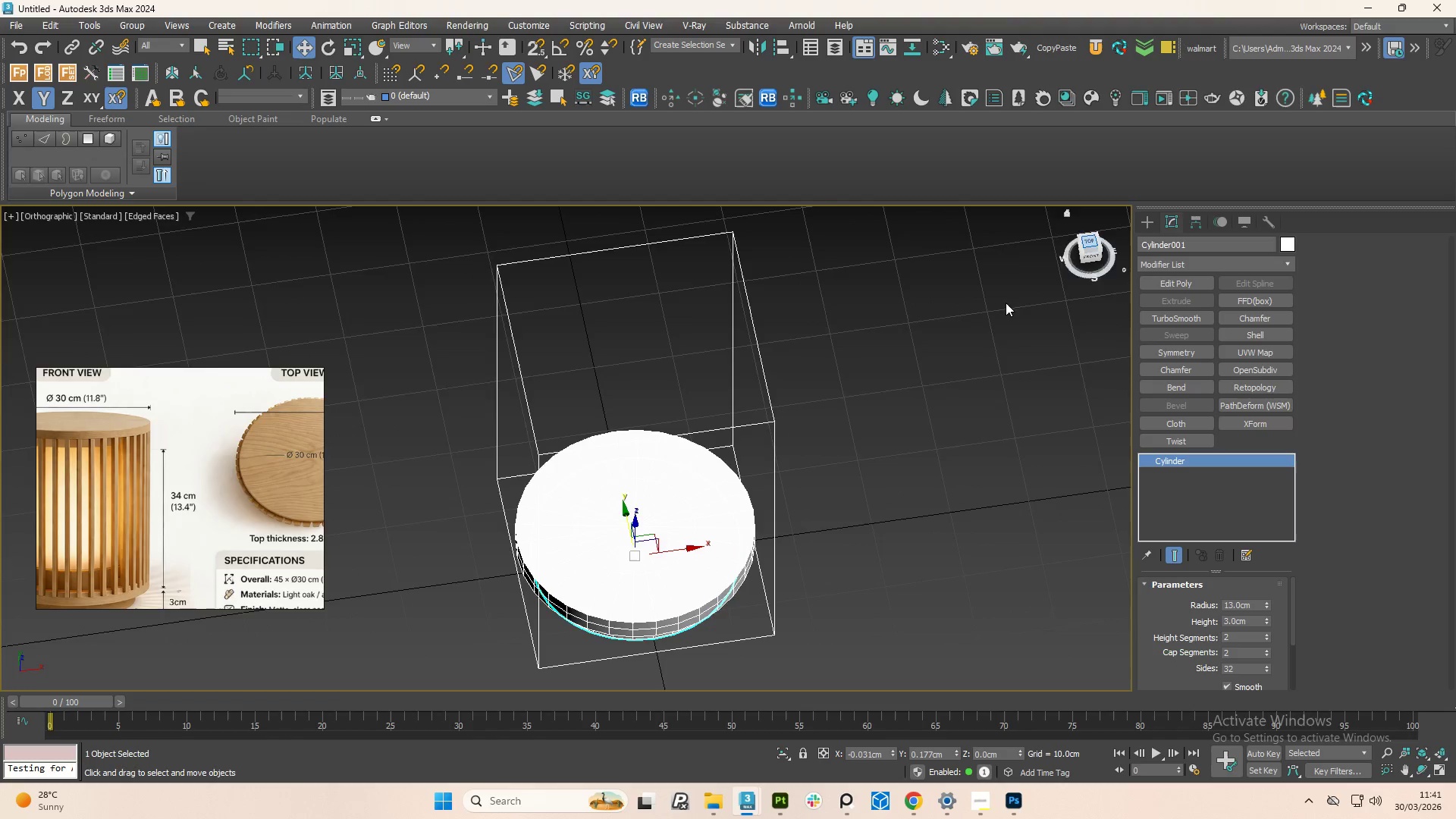 
scroll: coordinate [256, 485], scroll_direction: down, amount: 5.0
 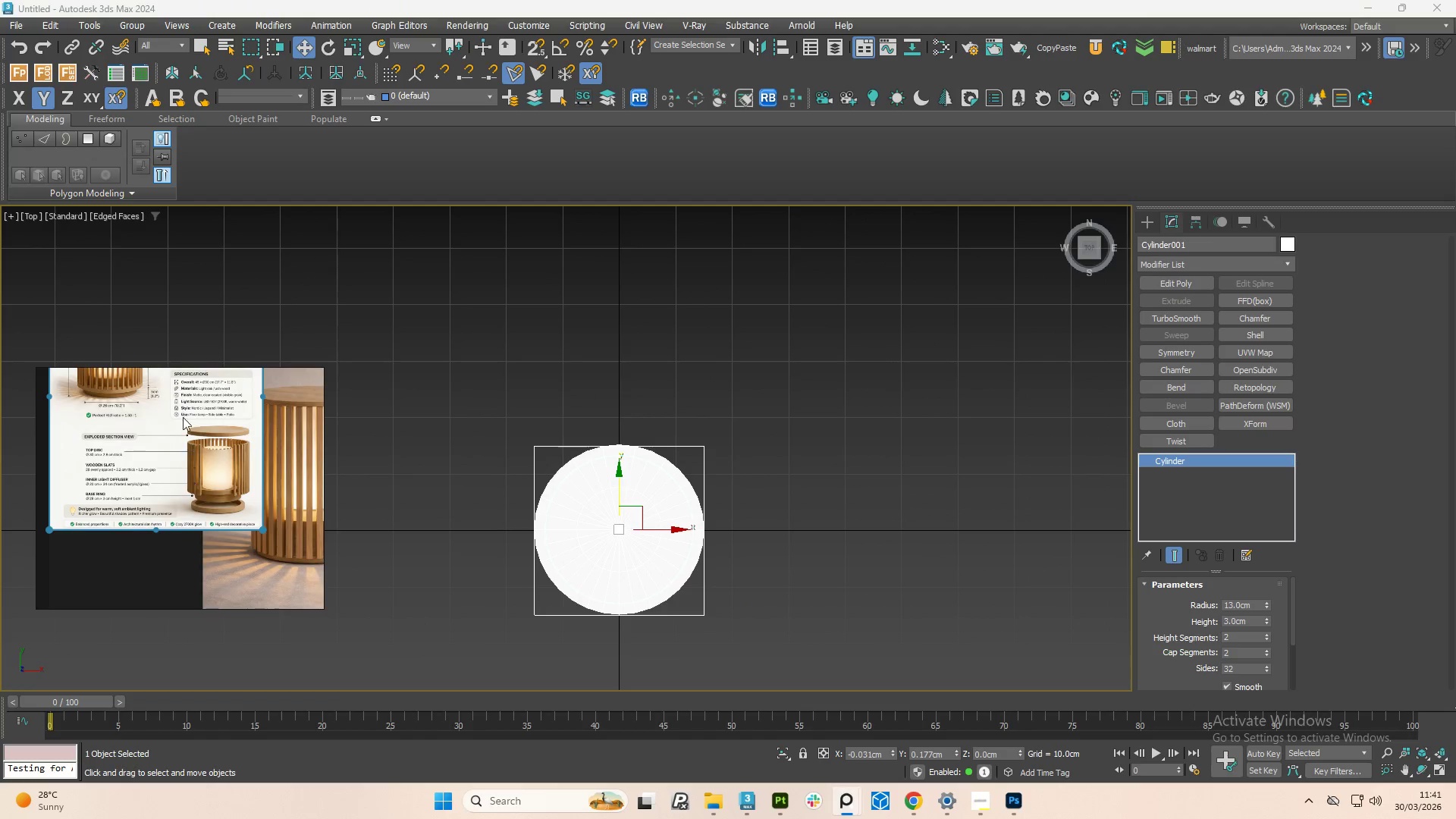 
scroll: coordinate [225, 503], scroll_direction: up, amount: 7.0
 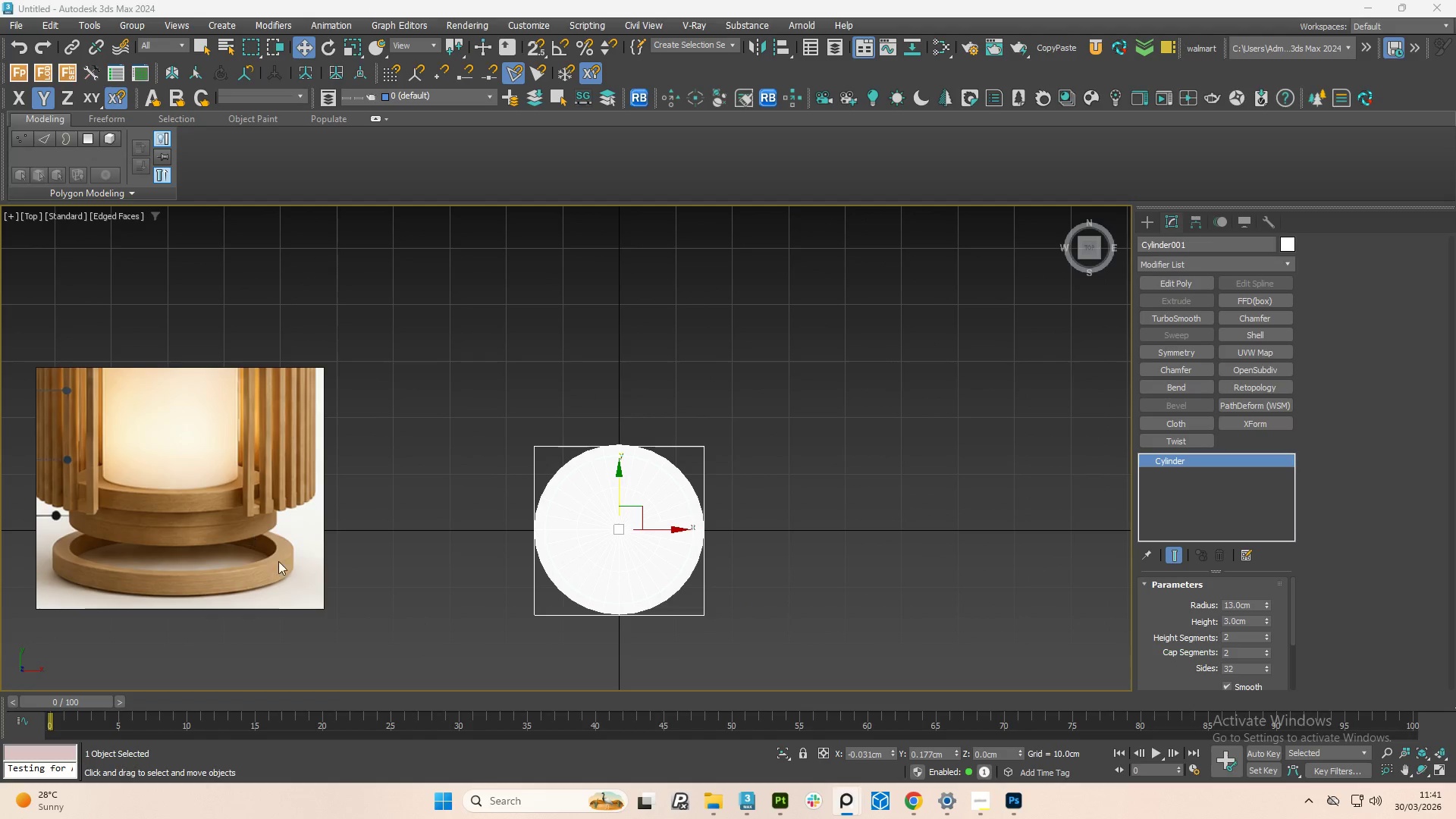 
hold_key(key=AltLeft, duration=0.61)
 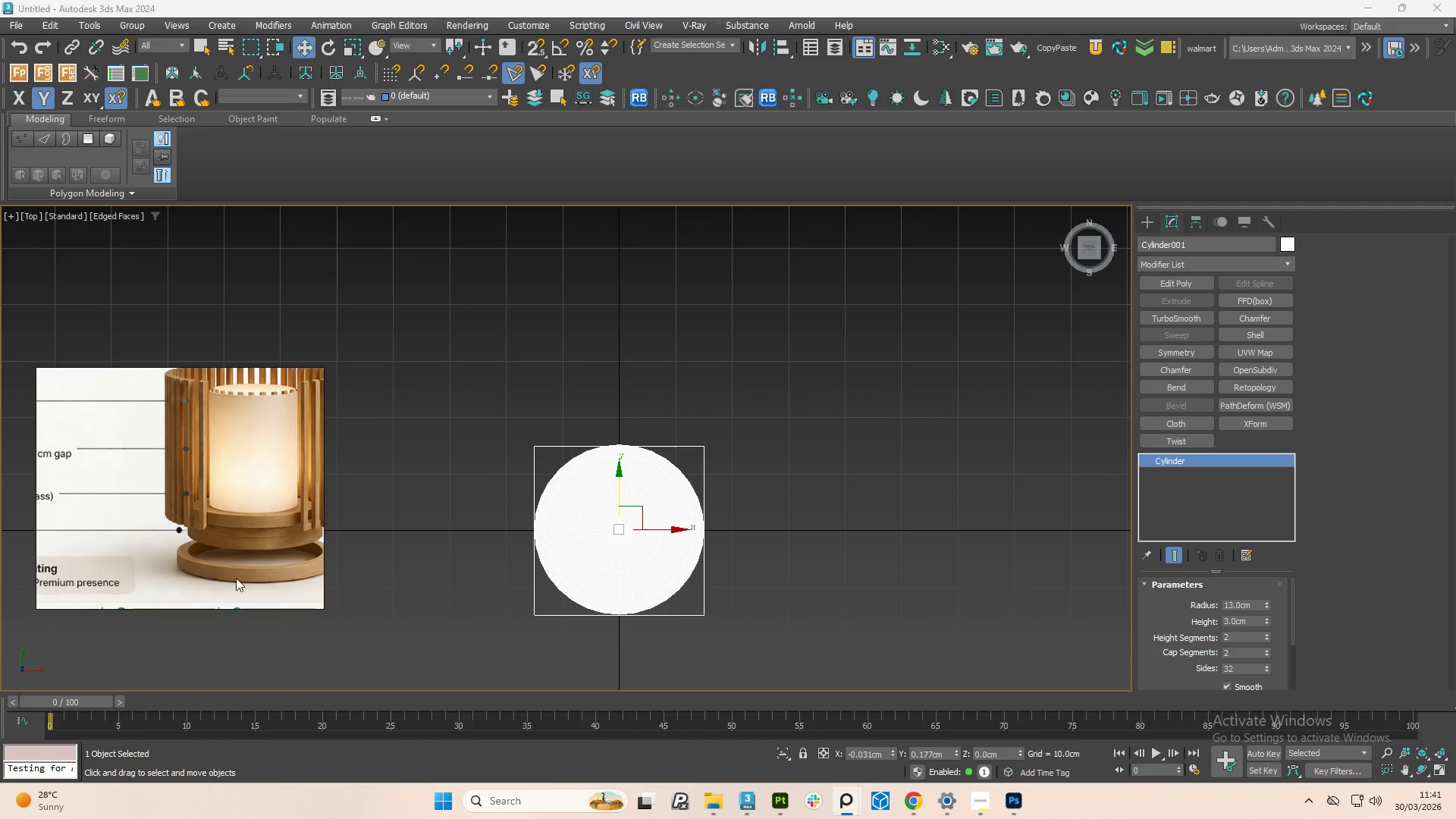 
scroll: coordinate [272, 567], scroll_direction: down, amount: 5.0
 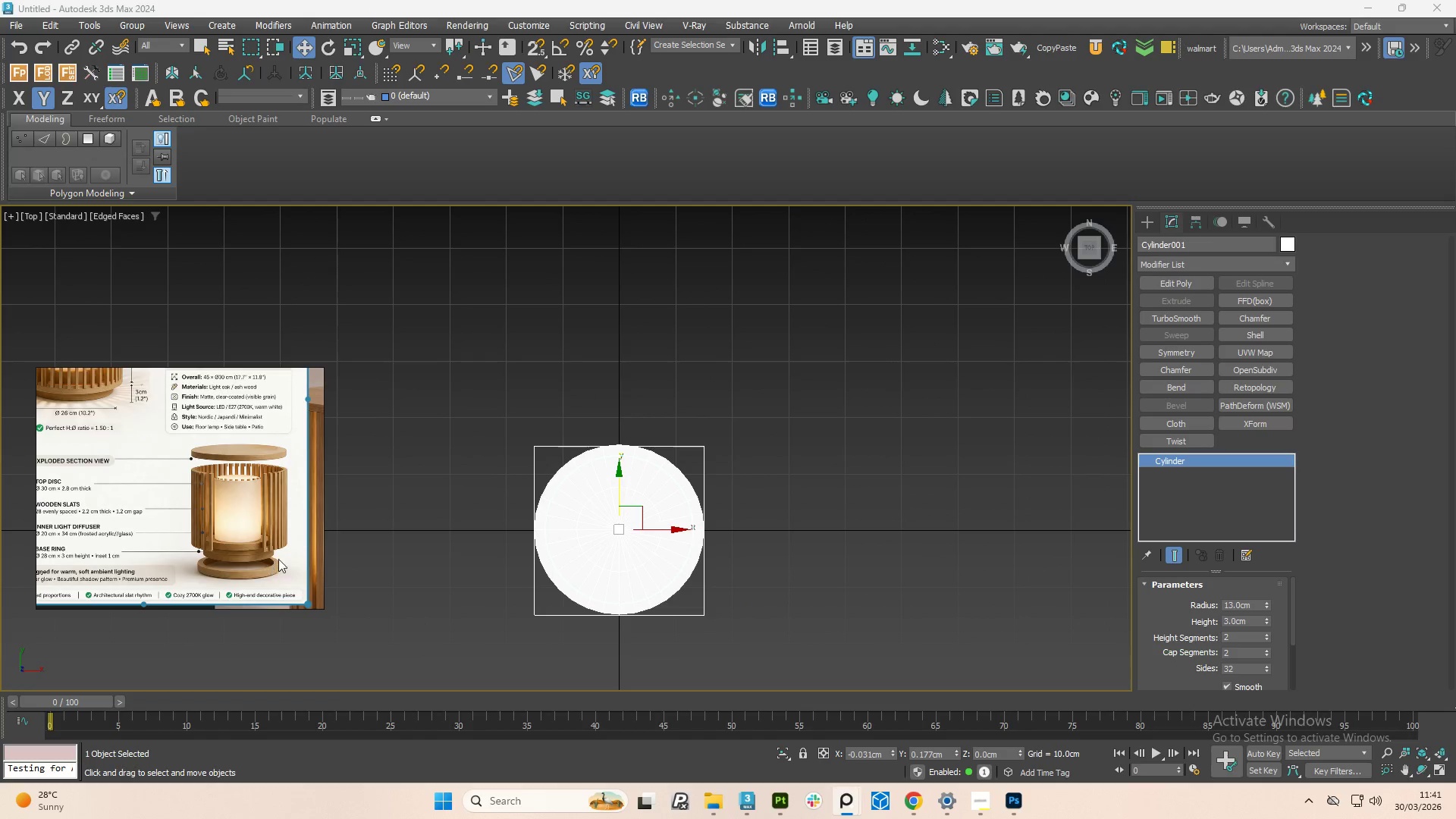 
hold_key(key=AltLeft, duration=12.83)
scroll: coordinate [218, 578], scroll_direction: up, amount: 3.0
 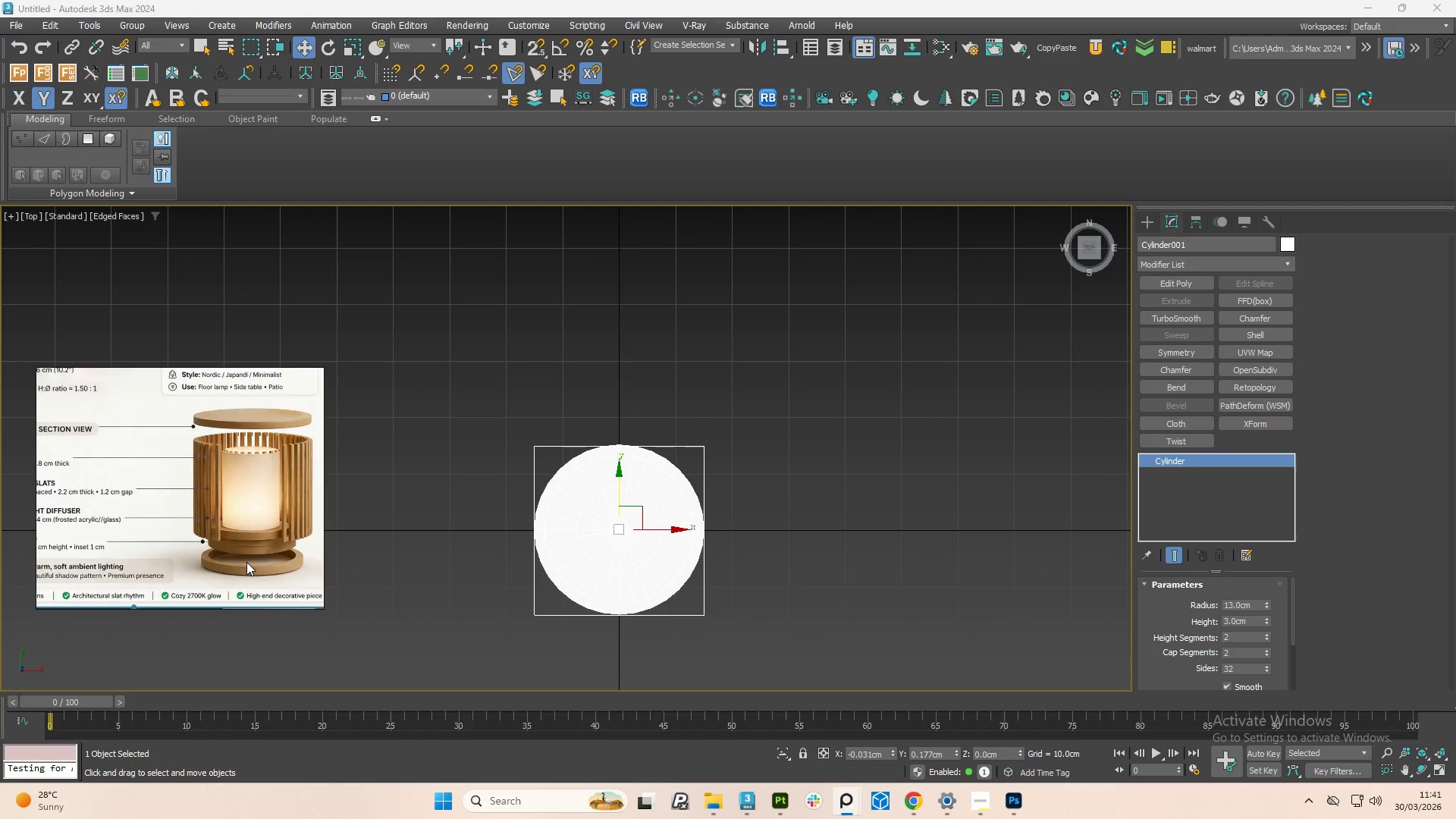 
scroll: coordinate [246, 562], scroll_direction: down, amount: 4.0
 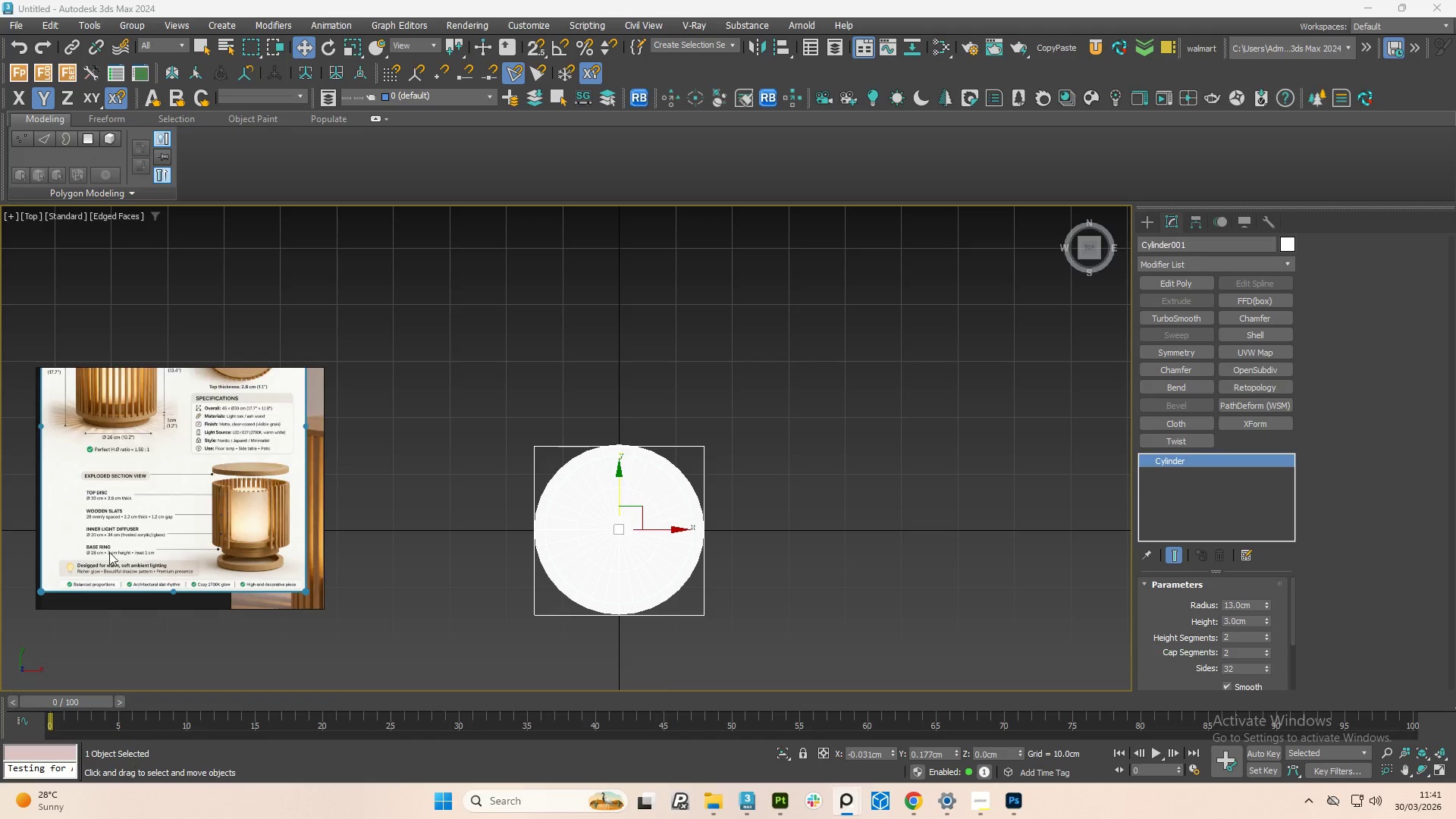 
scroll: coordinate [95, 555], scroll_direction: up, amount: 3.0
 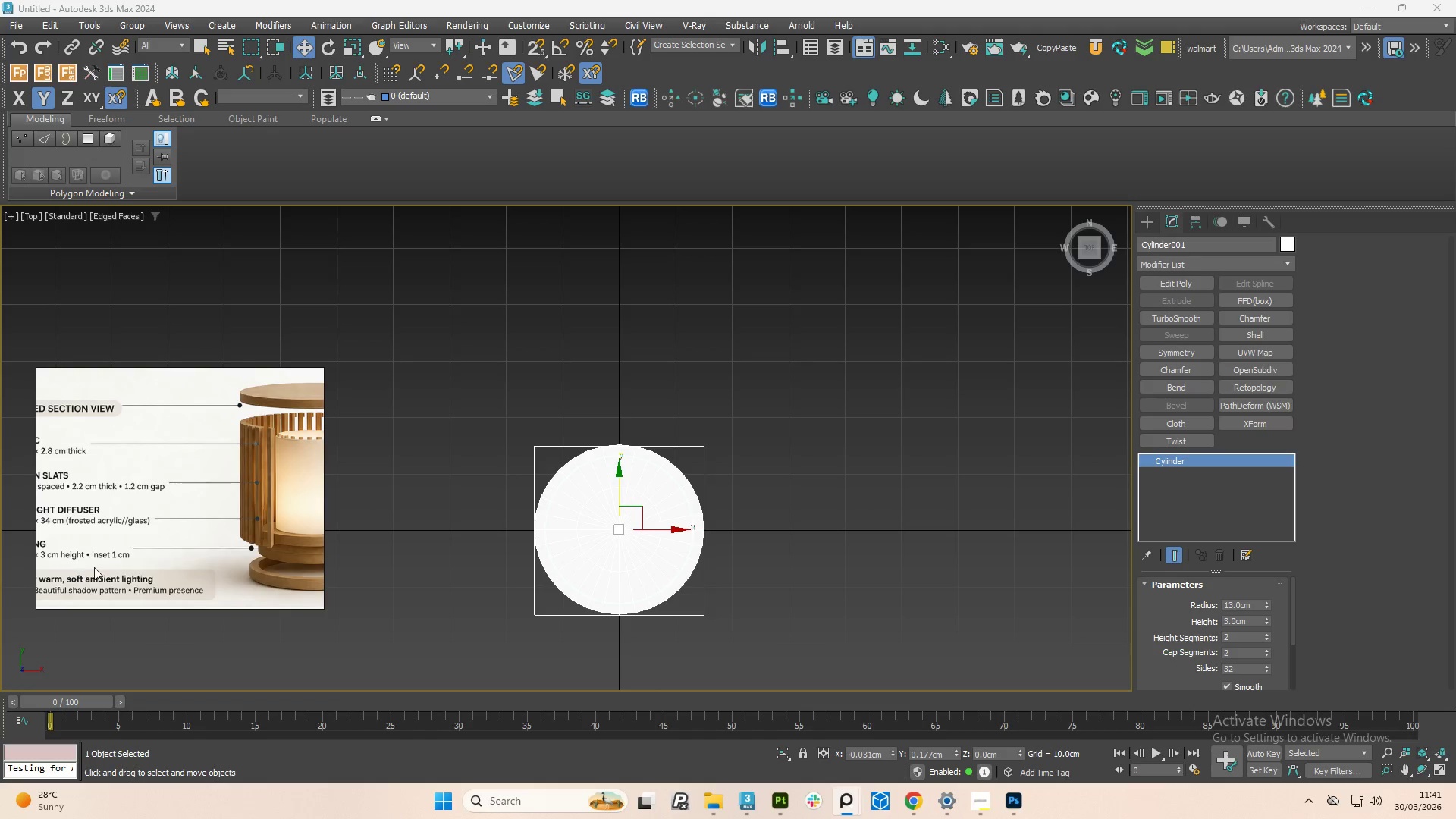 
scroll: coordinate [103, 563], scroll_direction: down, amount: 1.0
 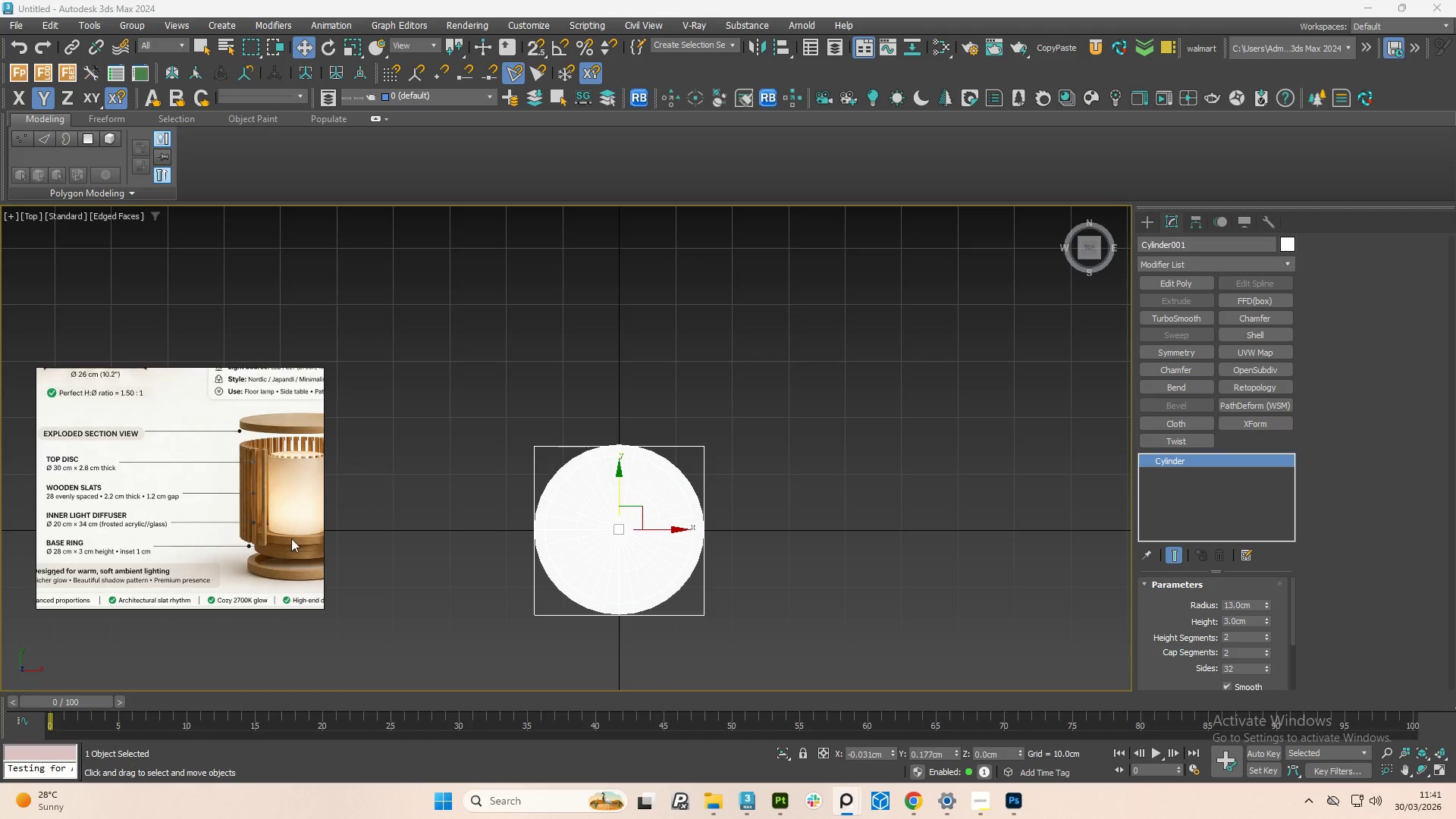 
scroll: coordinate [262, 554], scroll_direction: none, amount: 0.0
 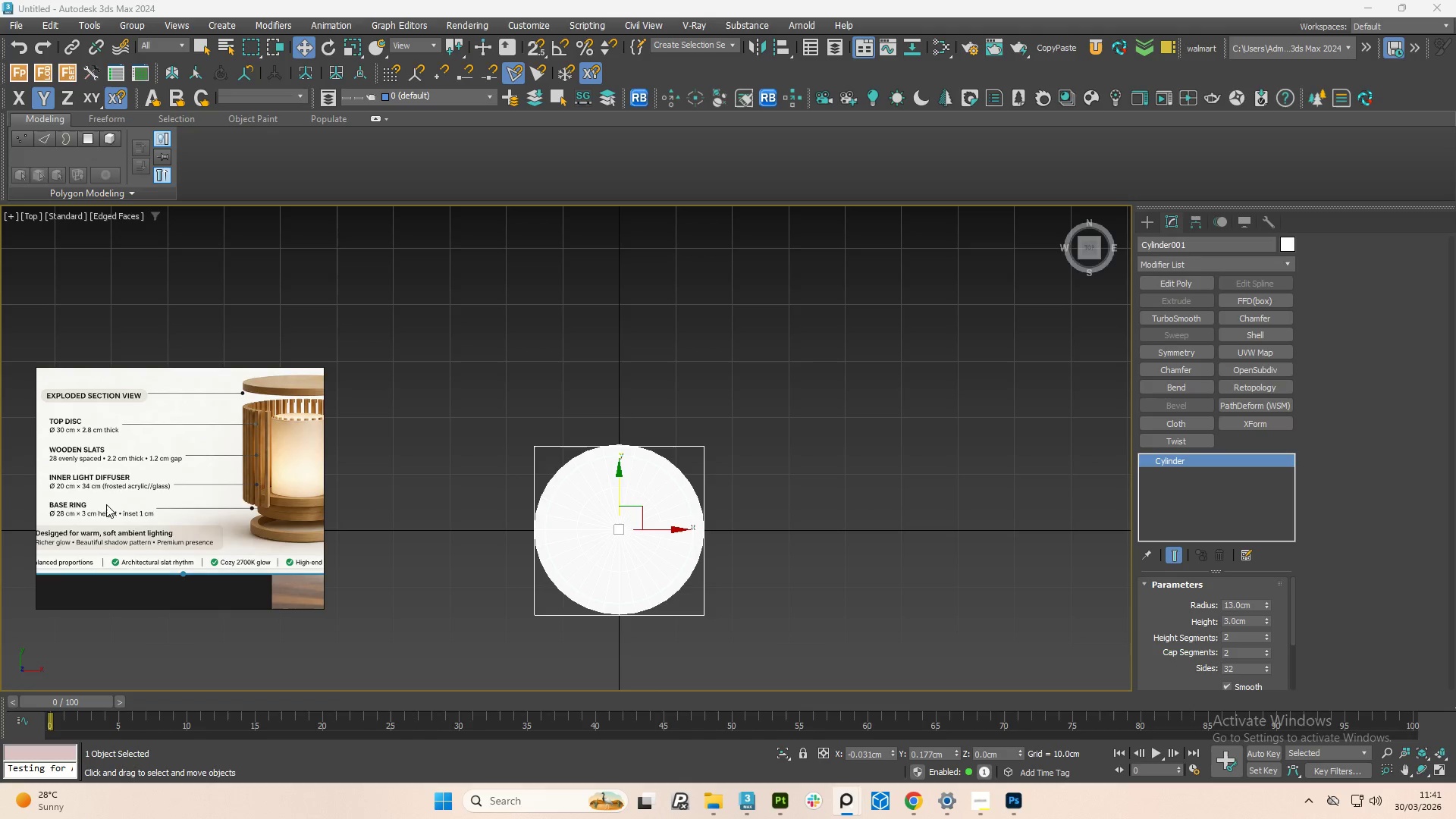 
scroll: coordinate [88, 518], scroll_direction: up, amount: 2.0
 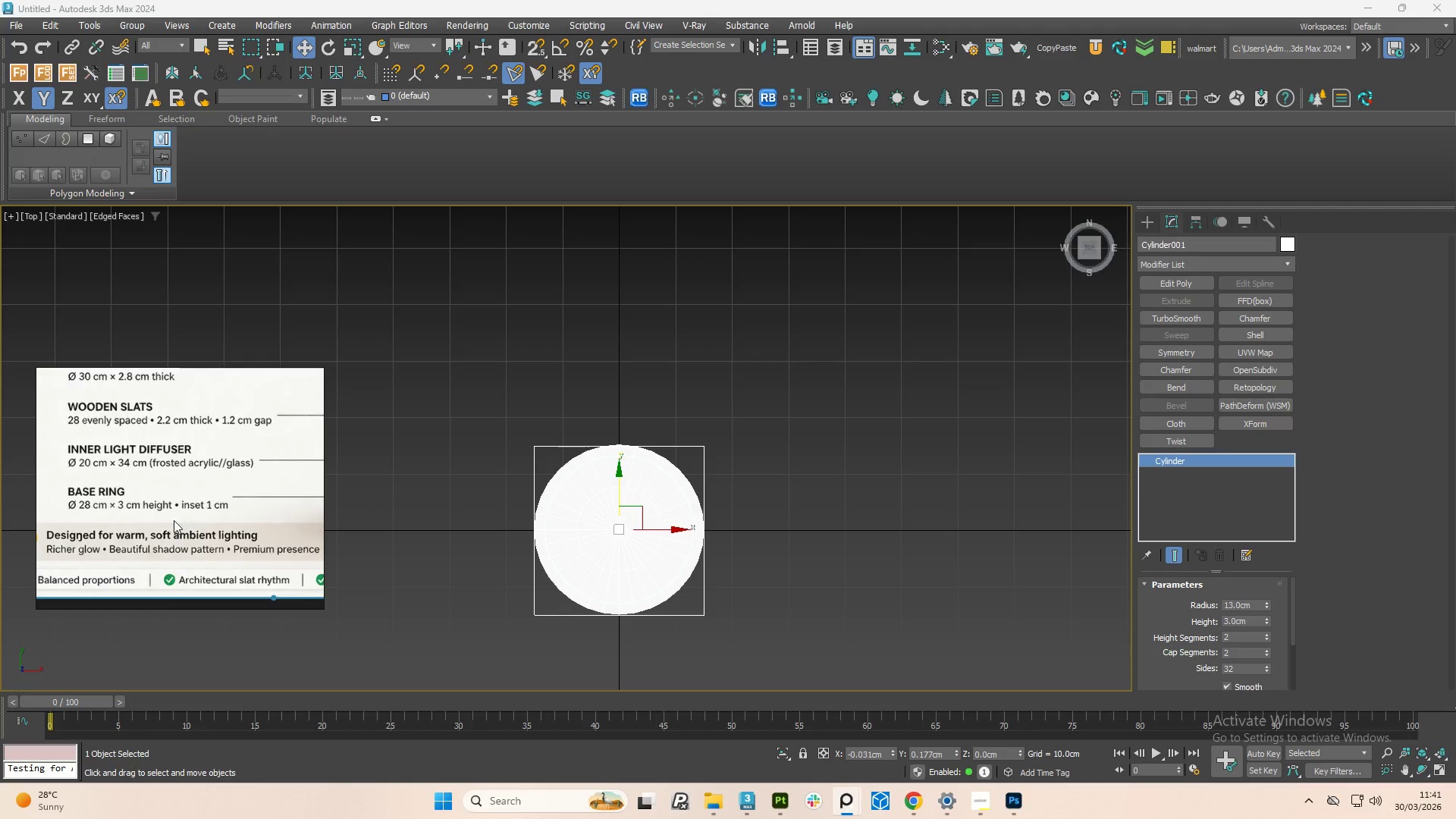 
scroll: coordinate [155, 523], scroll_direction: down, amount: 2.0
 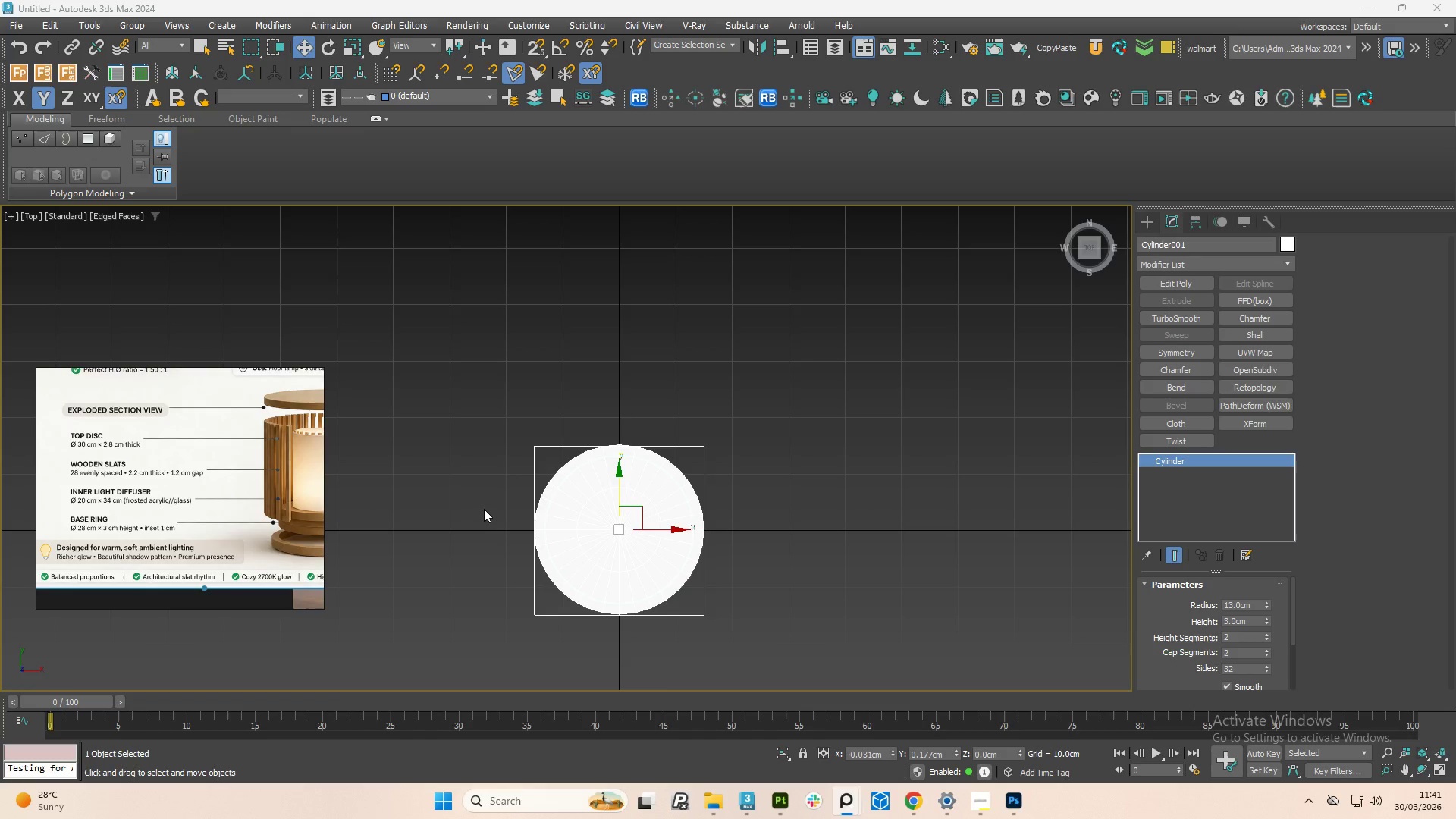 
hold_key(key=AltLeft, duration=1.17)
 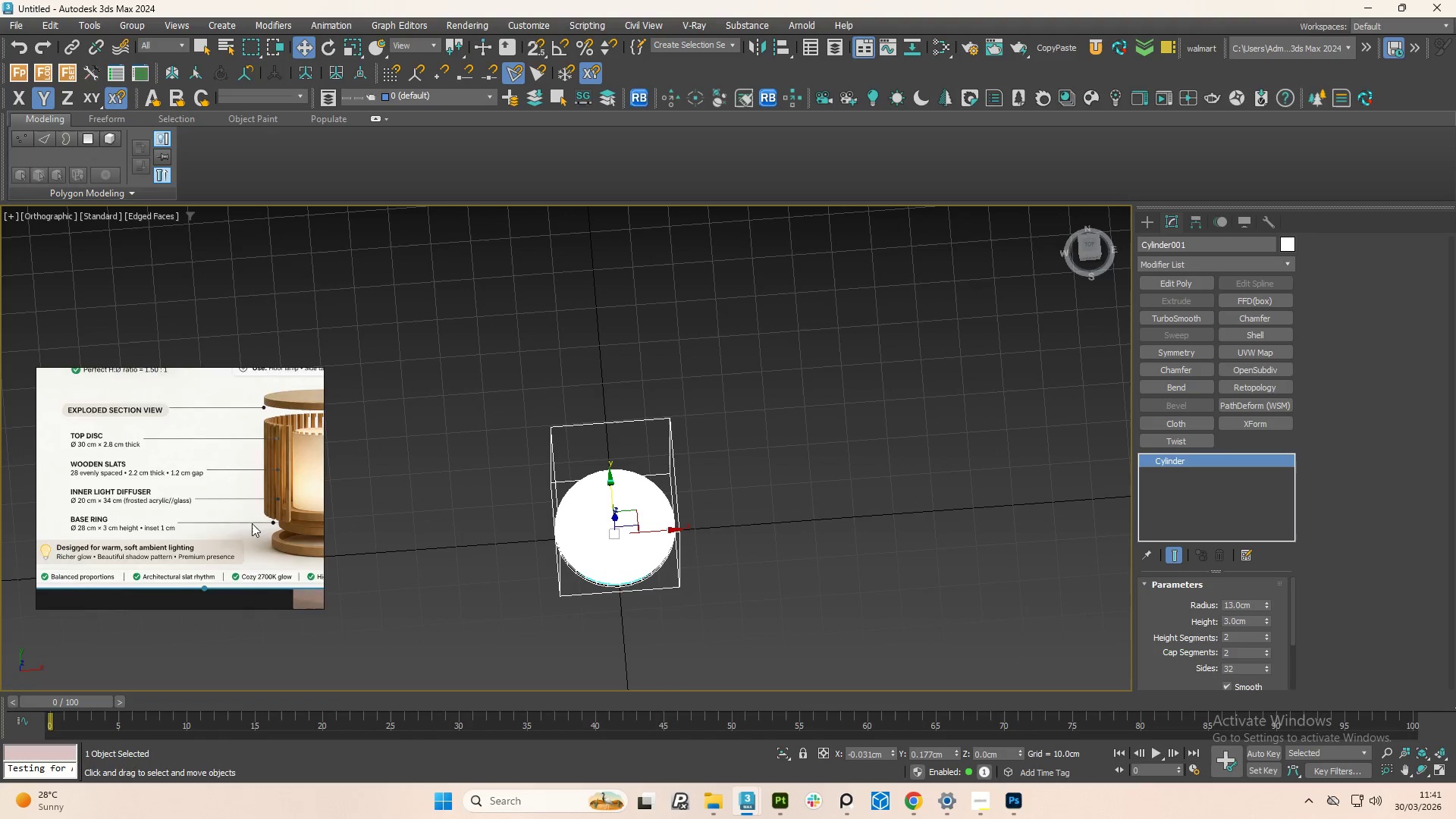 
scroll: coordinate [604, 539], scroll_direction: down, amount: 1.0
 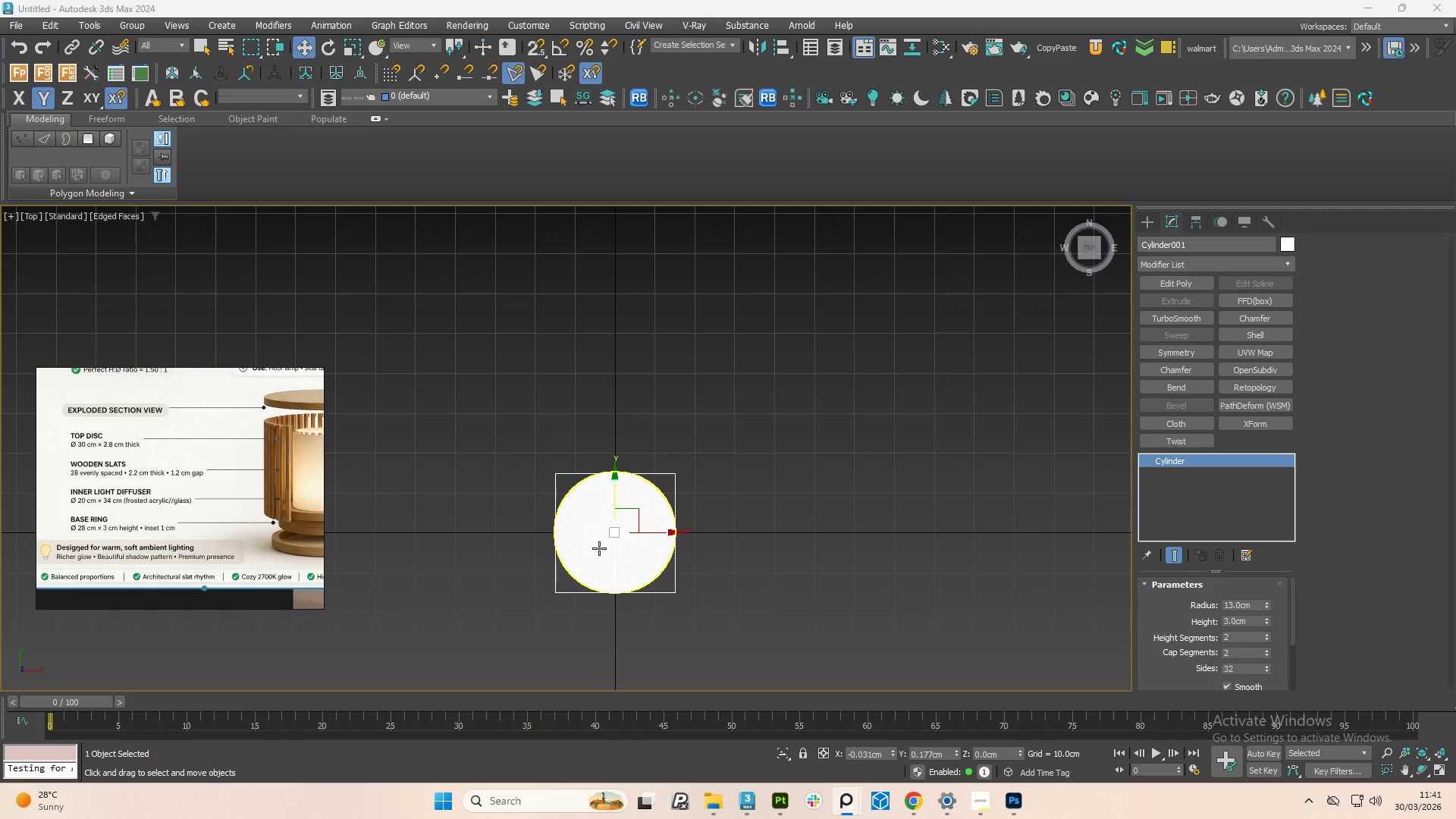 
scroll: coordinate [257, 534], scroll_direction: up, amount: 2.0
 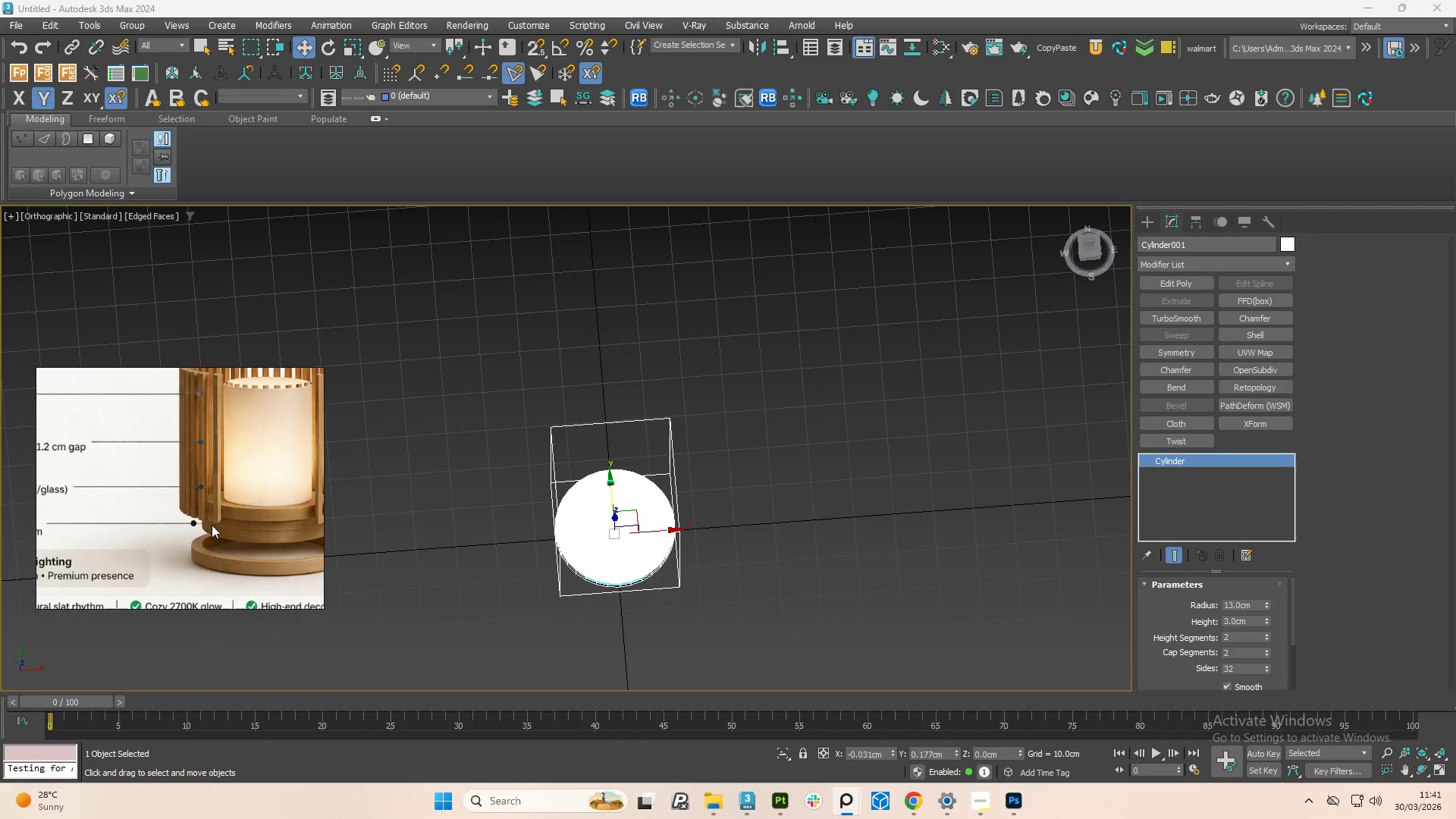 
scroll: coordinate [252, 537], scroll_direction: down, amount: 5.0
 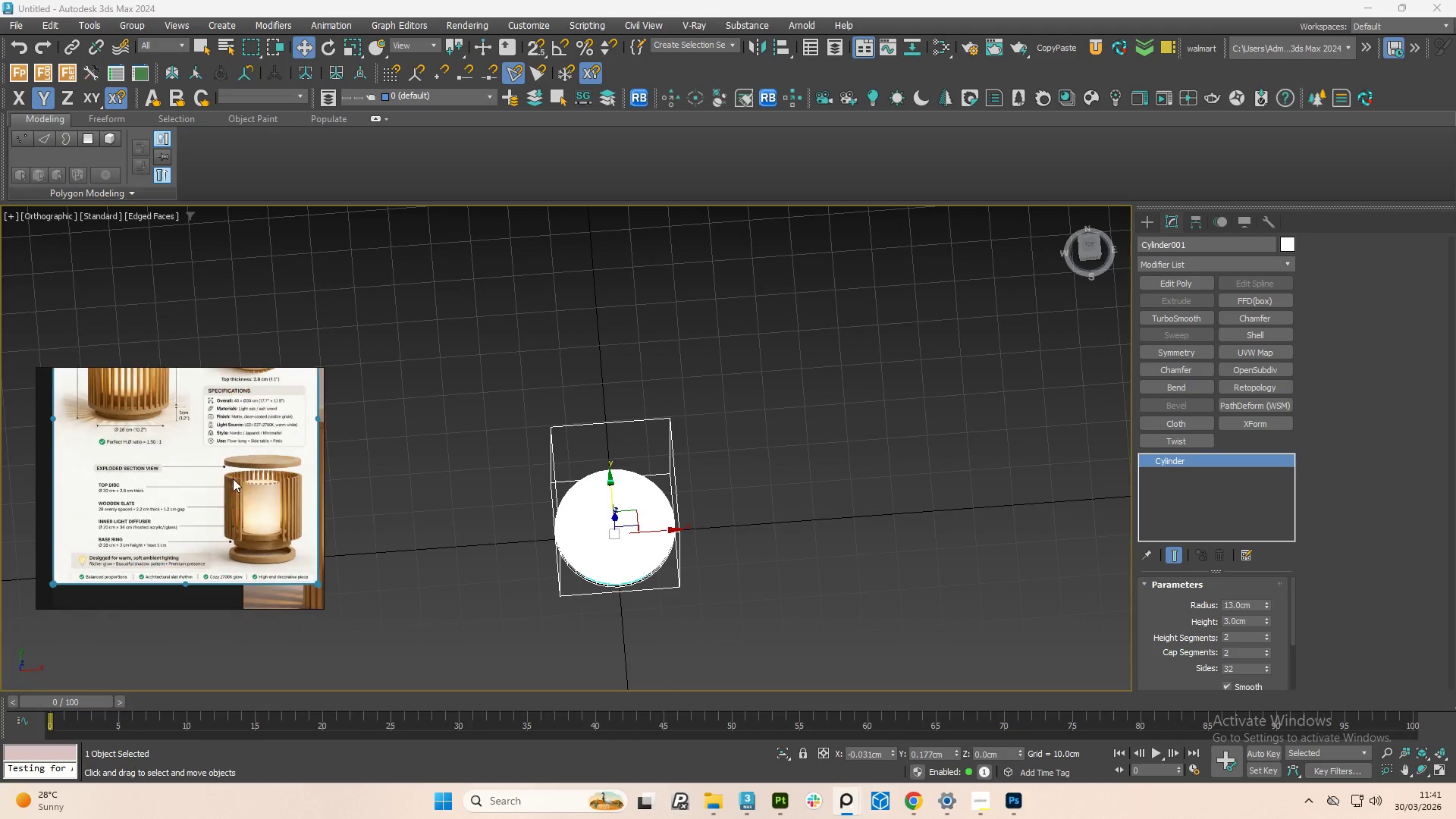 
scroll: coordinate [228, 476], scroll_direction: up, amount: 2.0
 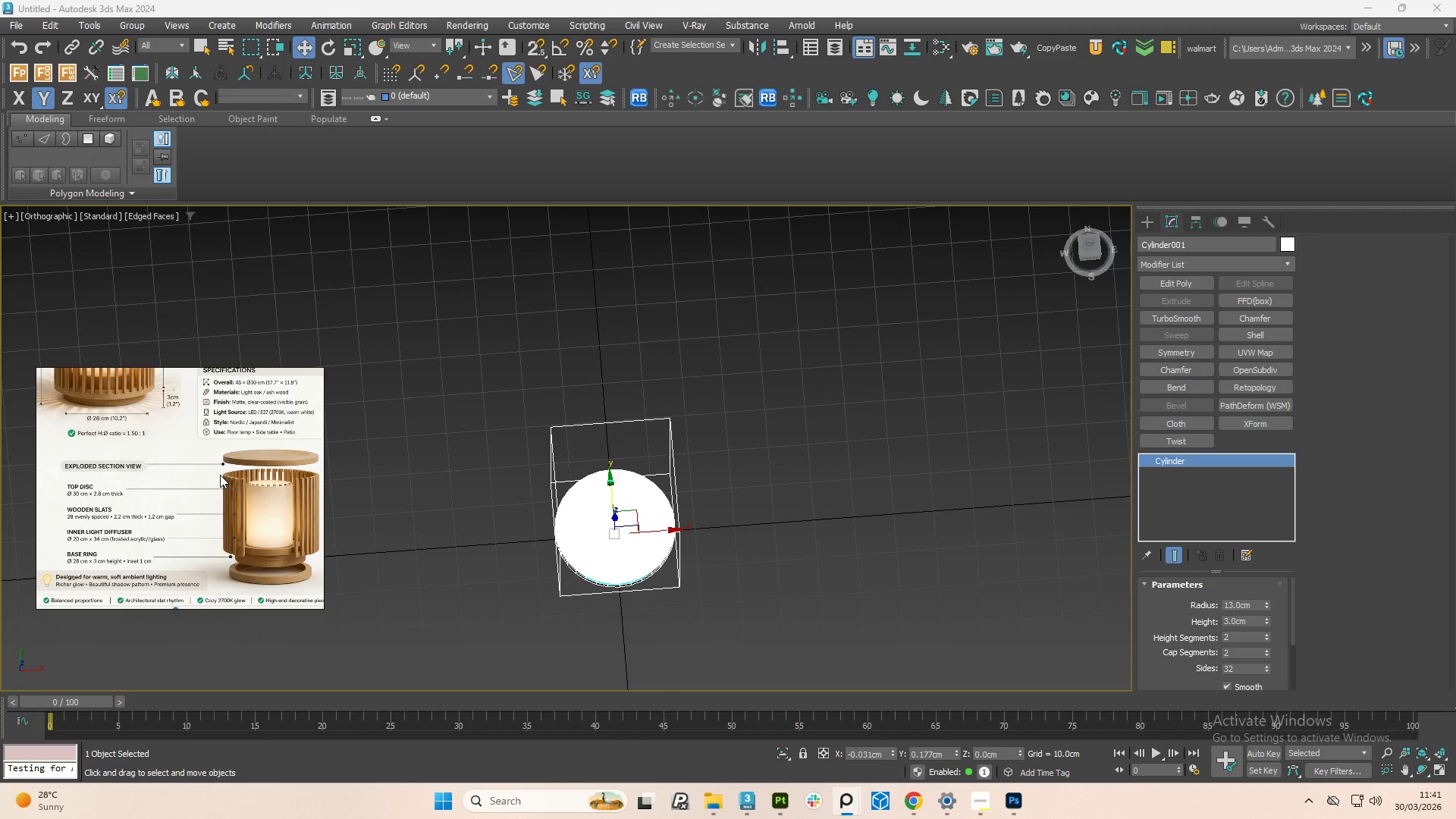 
scroll: coordinate [220, 475], scroll_direction: down, amount: 2.0
 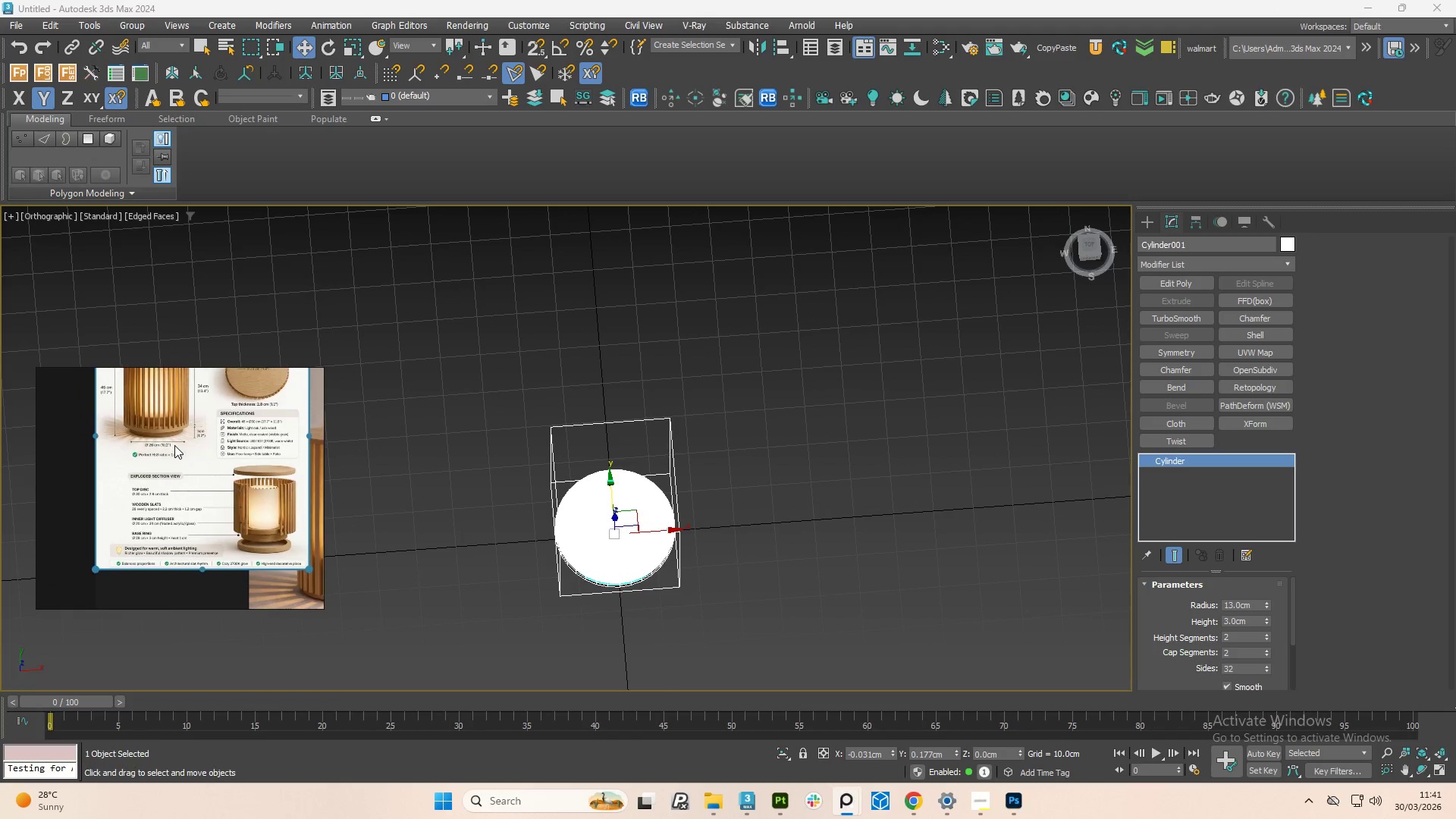 
scroll: coordinate [183, 435], scroll_direction: up, amount: 4.0
 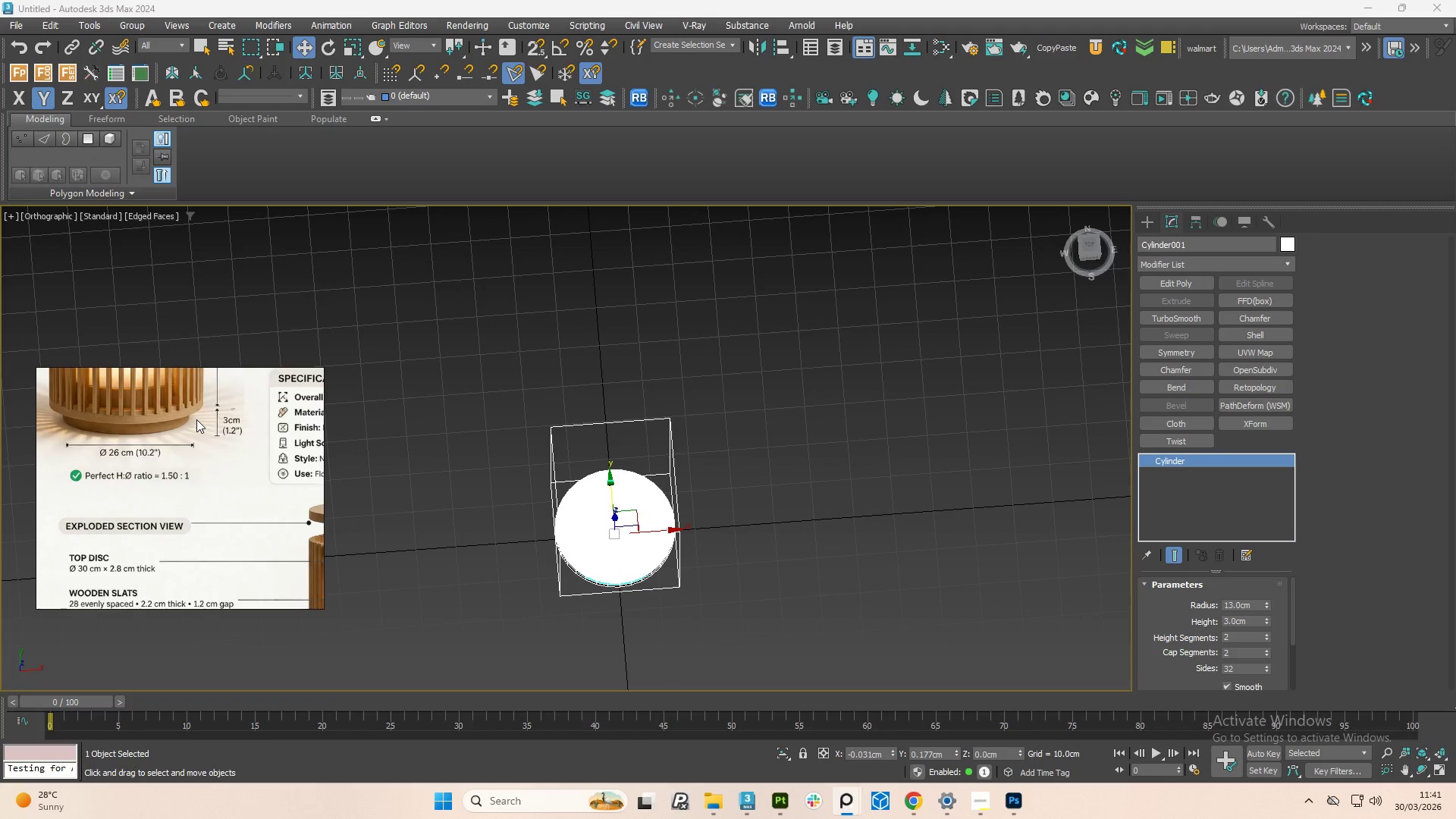 
scroll: coordinate [193, 444], scroll_direction: down, amount: 4.0
 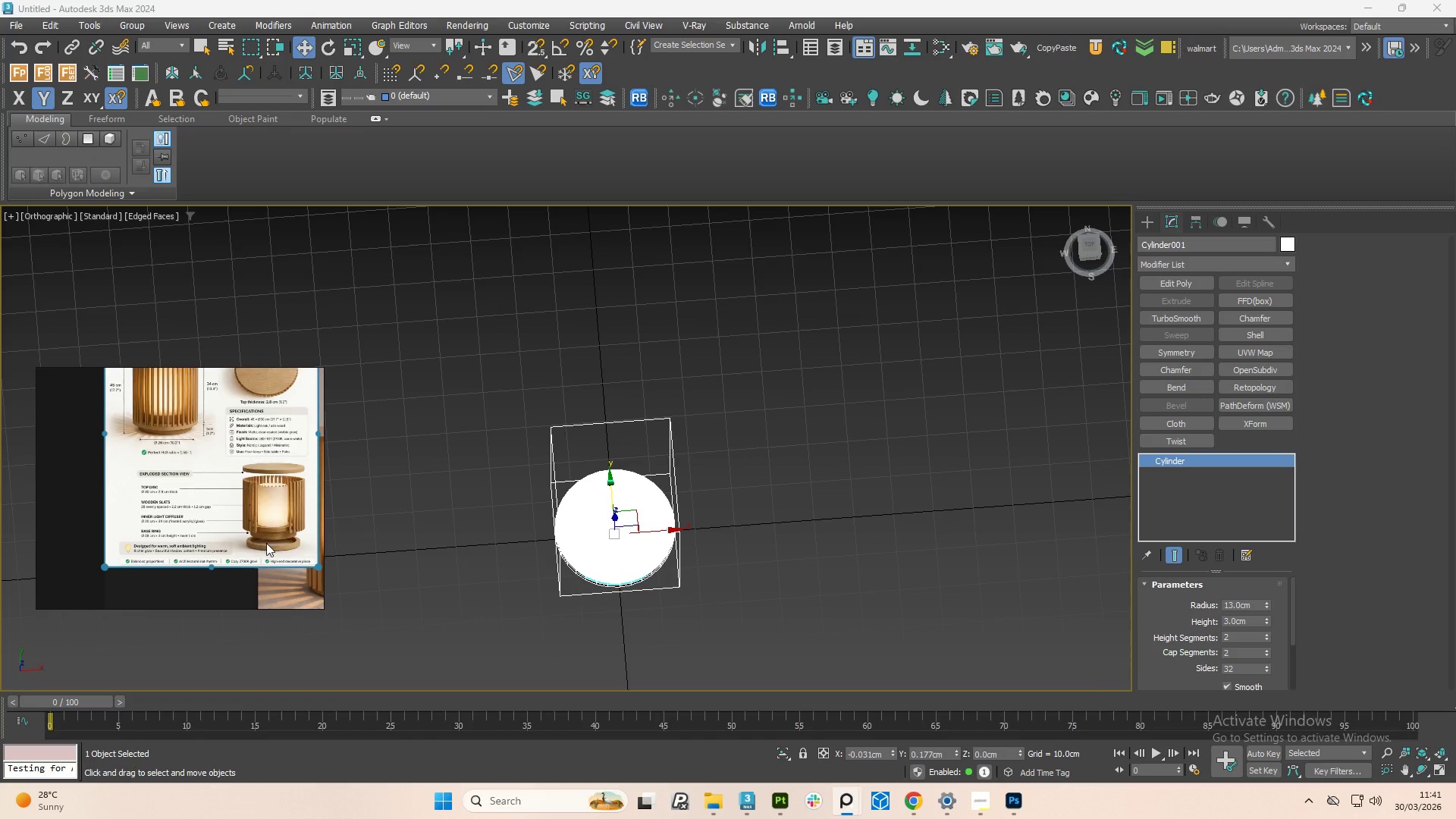 
scroll: coordinate [262, 539], scroll_direction: up, amount: 5.0
 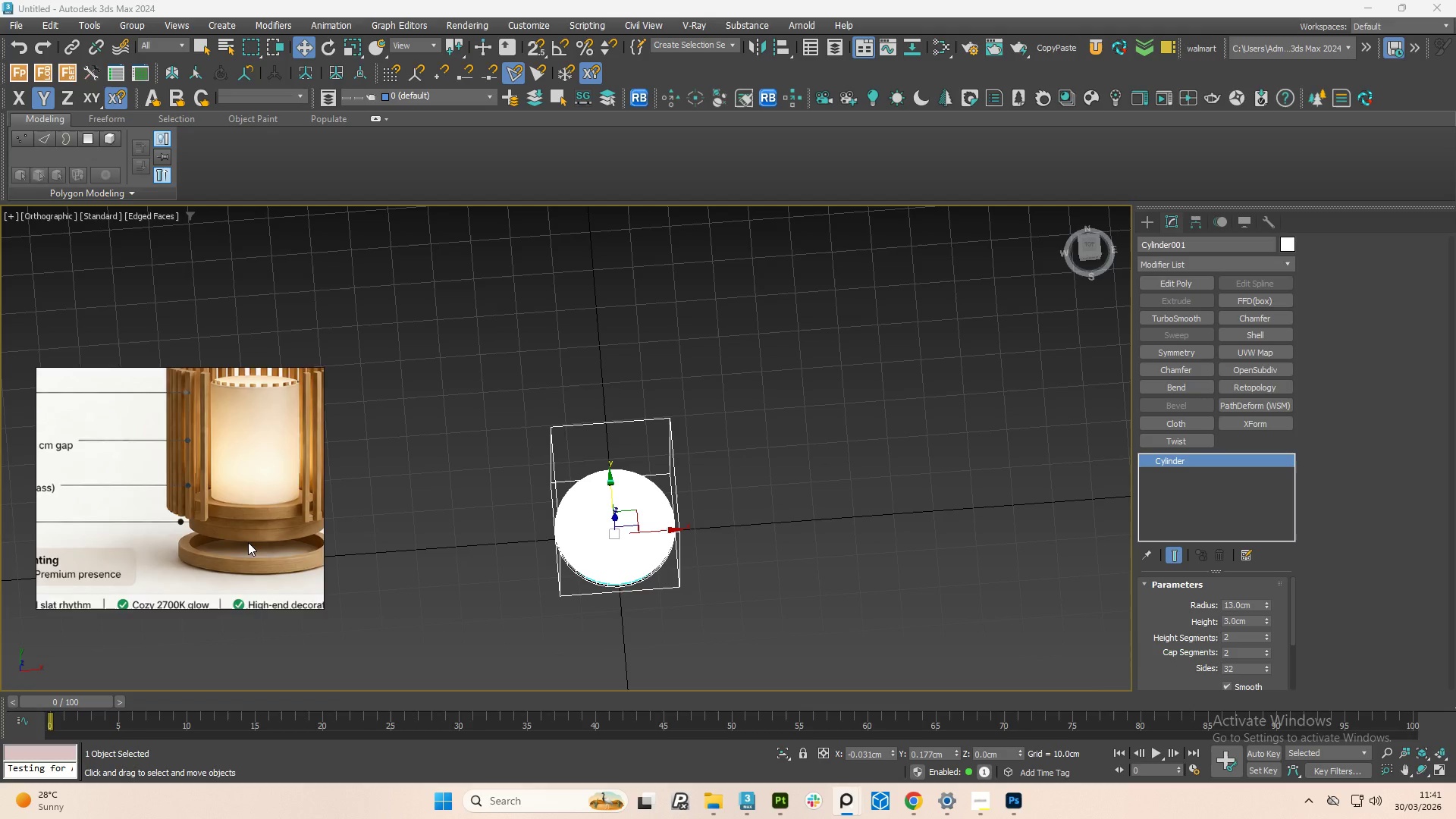 
scroll: coordinate [232, 530], scroll_direction: down, amount: 5.0
 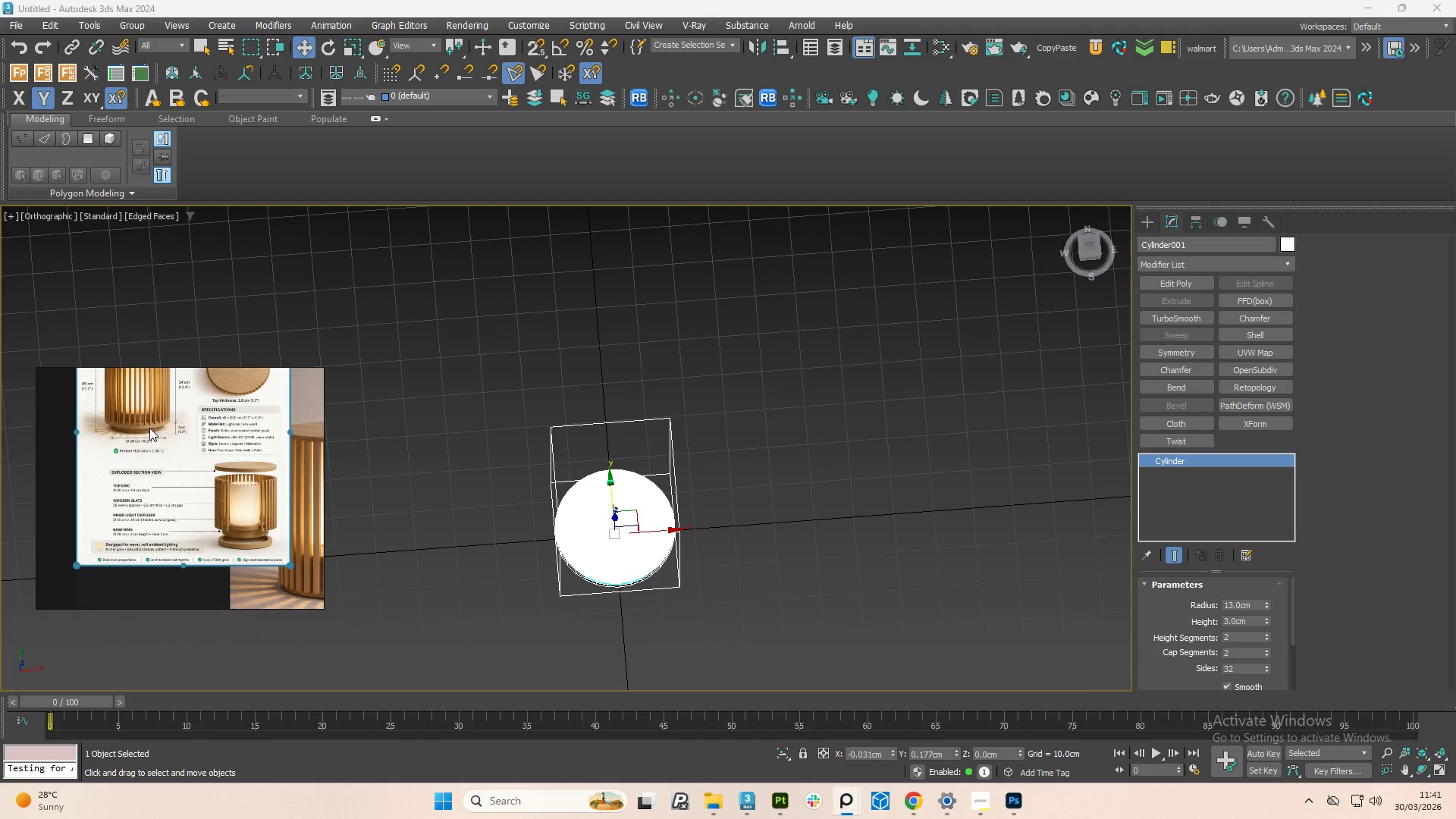 
scroll: coordinate [271, 551], scroll_direction: up, amount: 4.0
 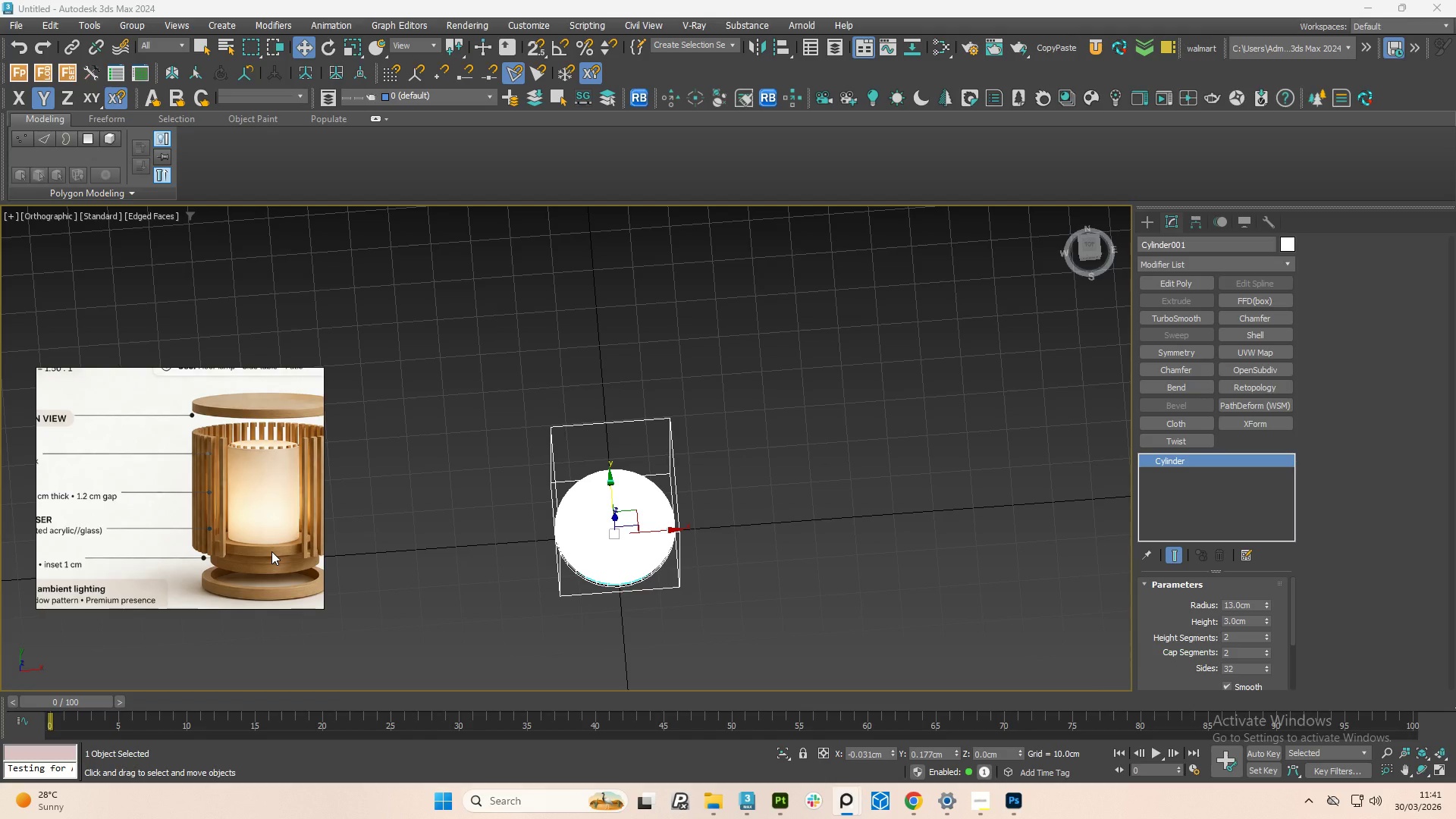 
middle_click([271, 551])
 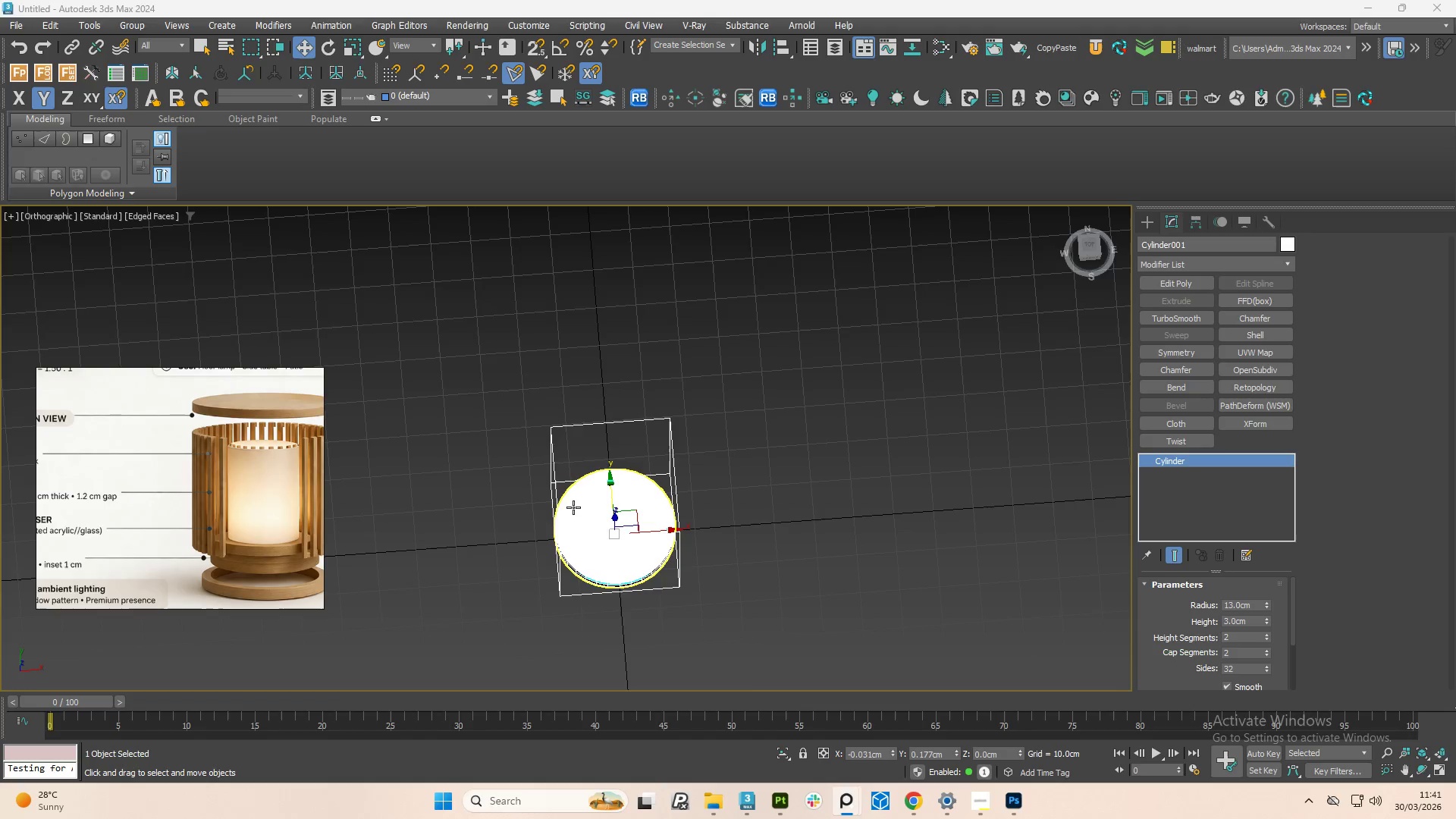 
scroll: coordinate [576, 515], scroll_direction: down, amount: 1.0
 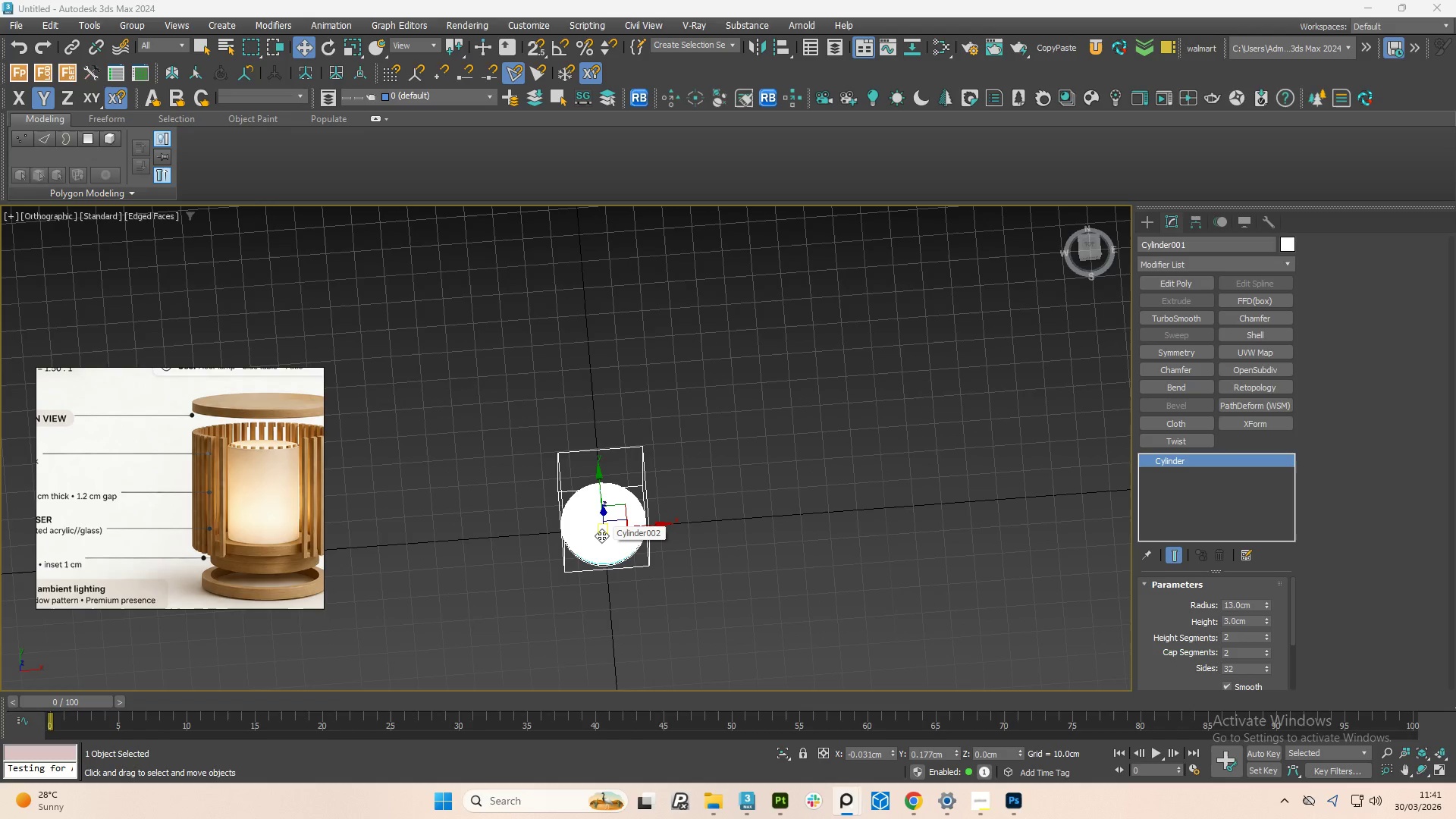 
key(Alt+AltLeft)
 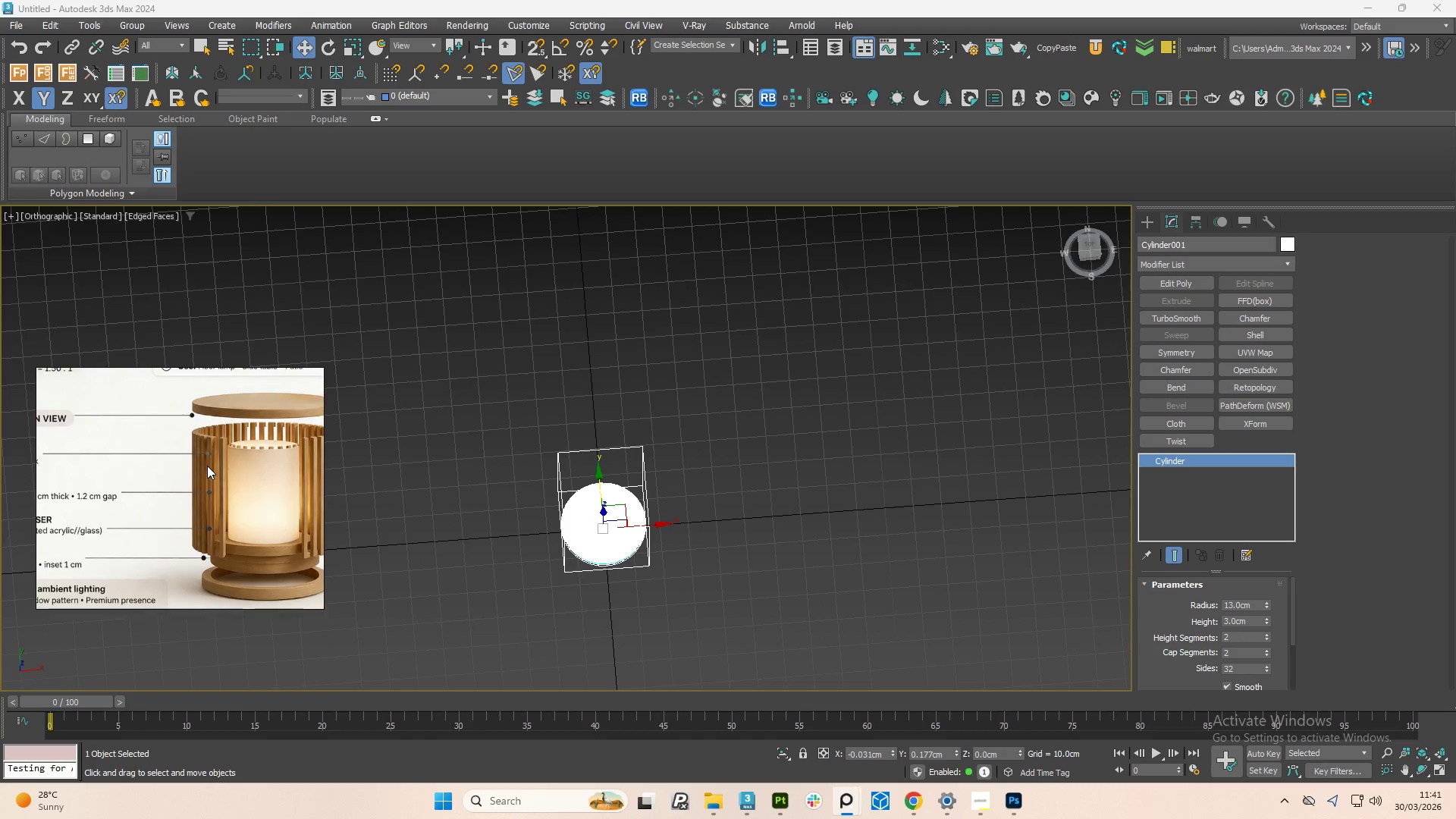 
scroll: coordinate [220, 536], scroll_direction: up, amount: 3.0
 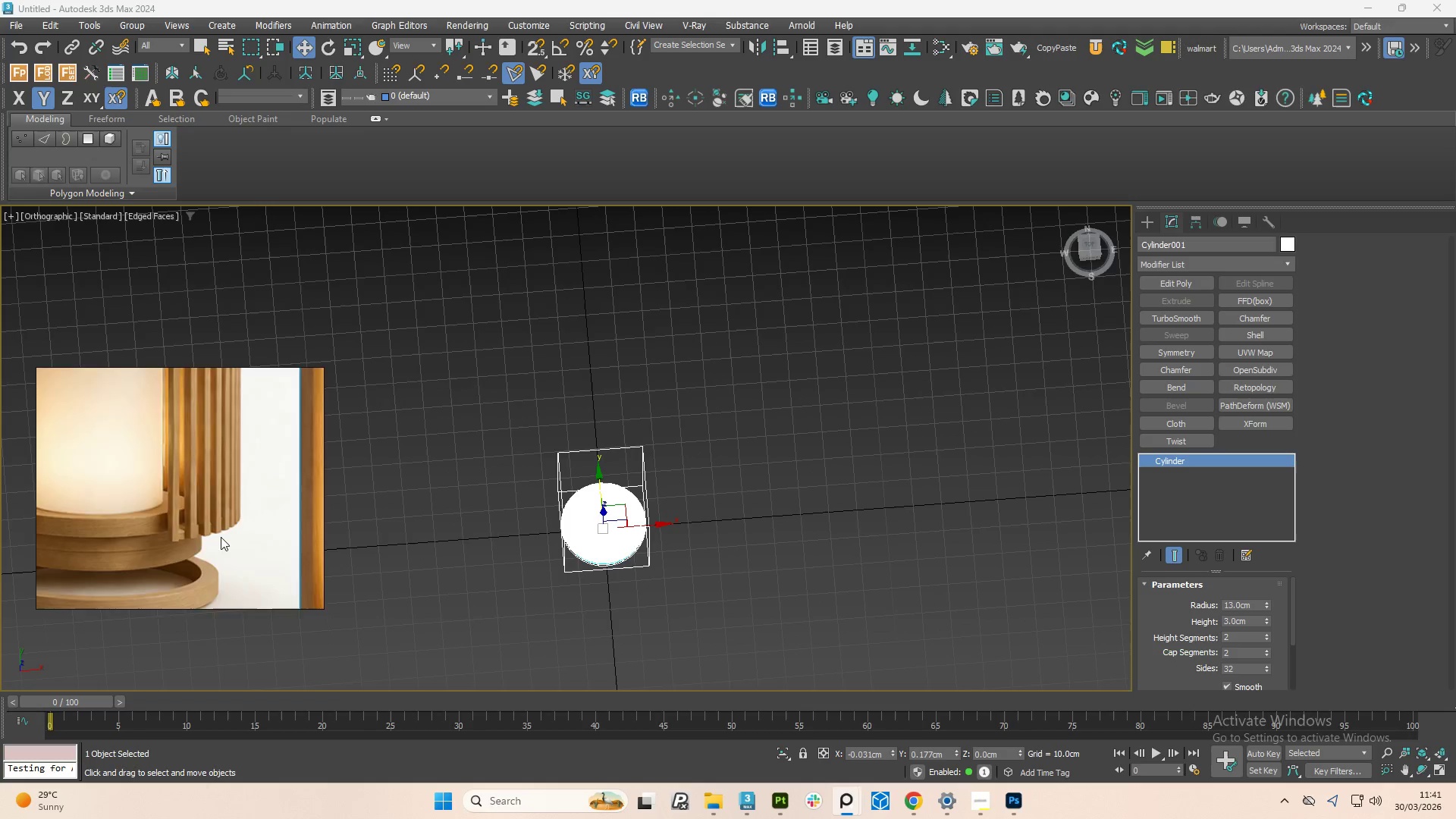 
scroll: coordinate [204, 546], scroll_direction: down, amount: 4.0
 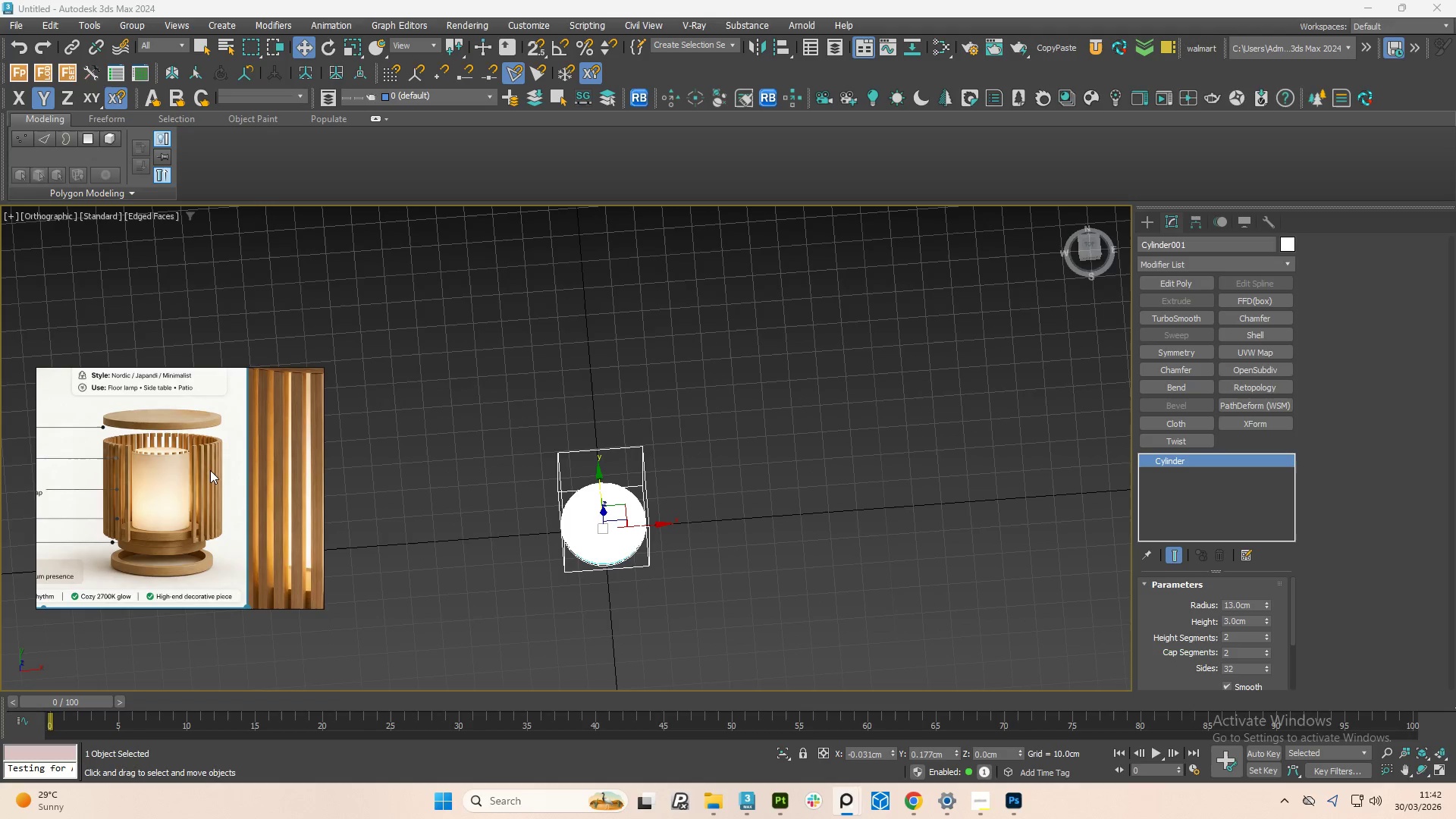 
scroll: coordinate [176, 573], scroll_direction: up, amount: 6.0
 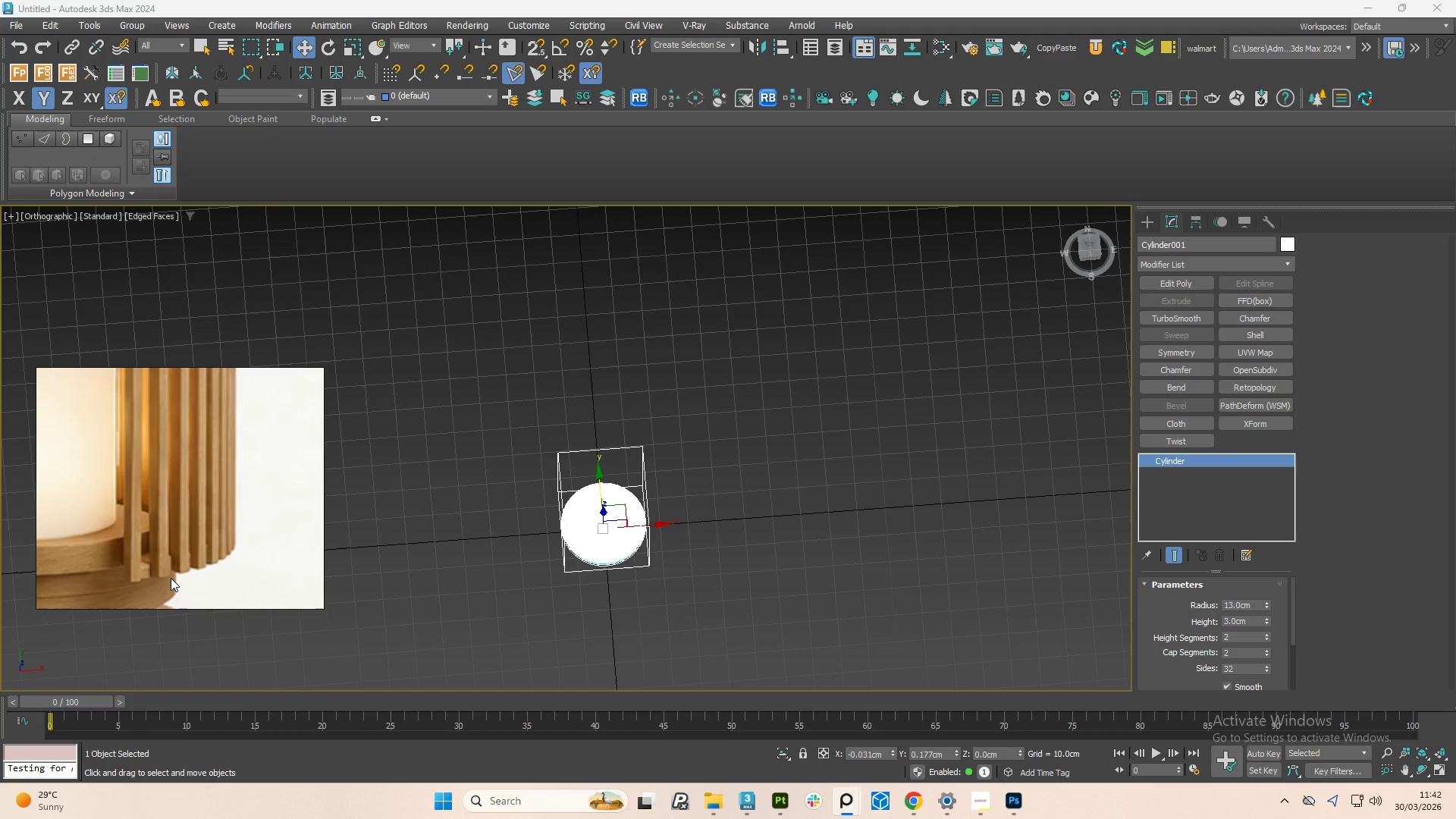 
scroll: coordinate [240, 535], scroll_direction: down, amount: 9.0
 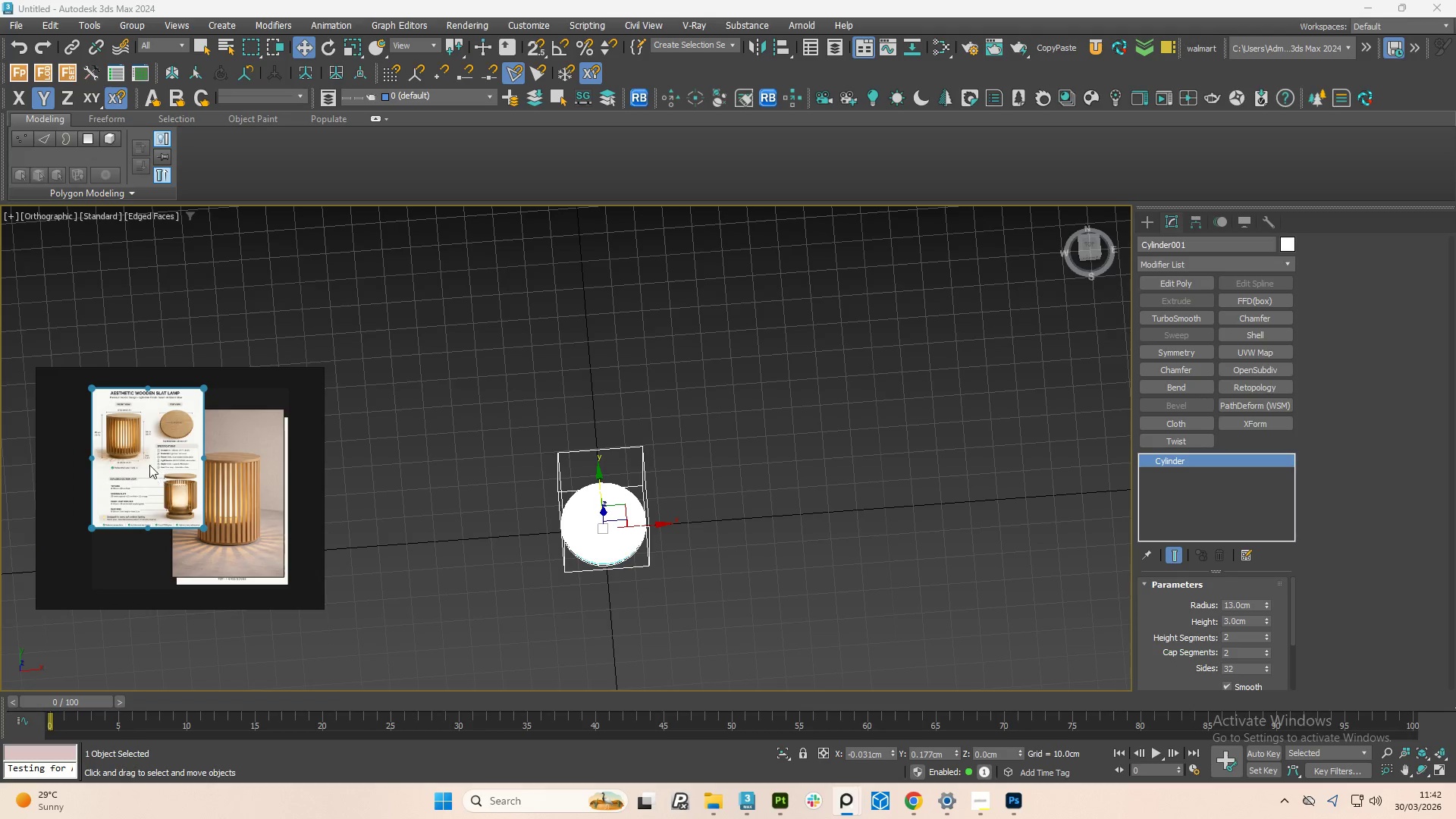 
scroll: coordinate [116, 449], scroll_direction: up, amount: 9.0
 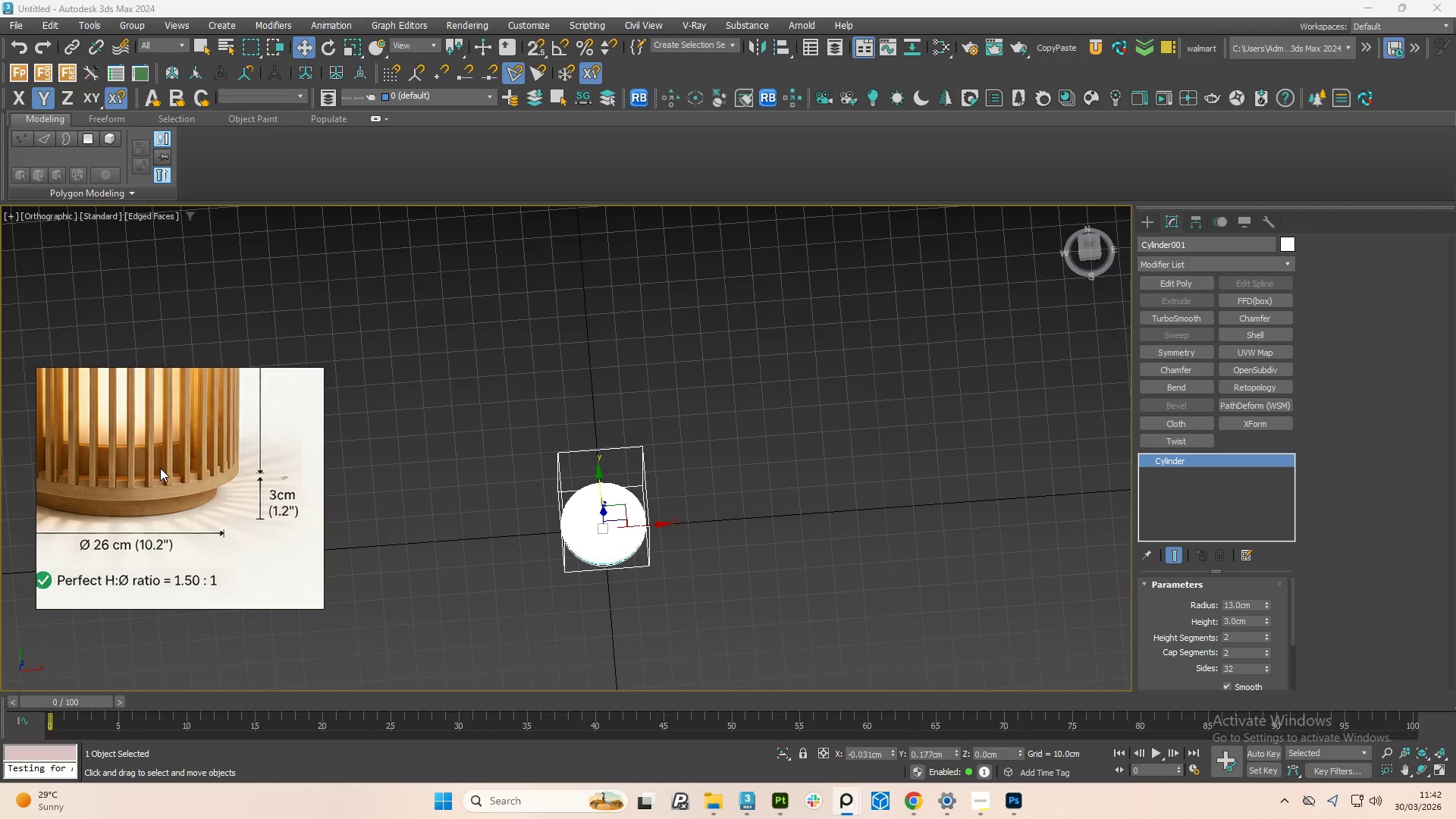 
scroll: coordinate [168, 491], scroll_direction: down, amount: 6.0
 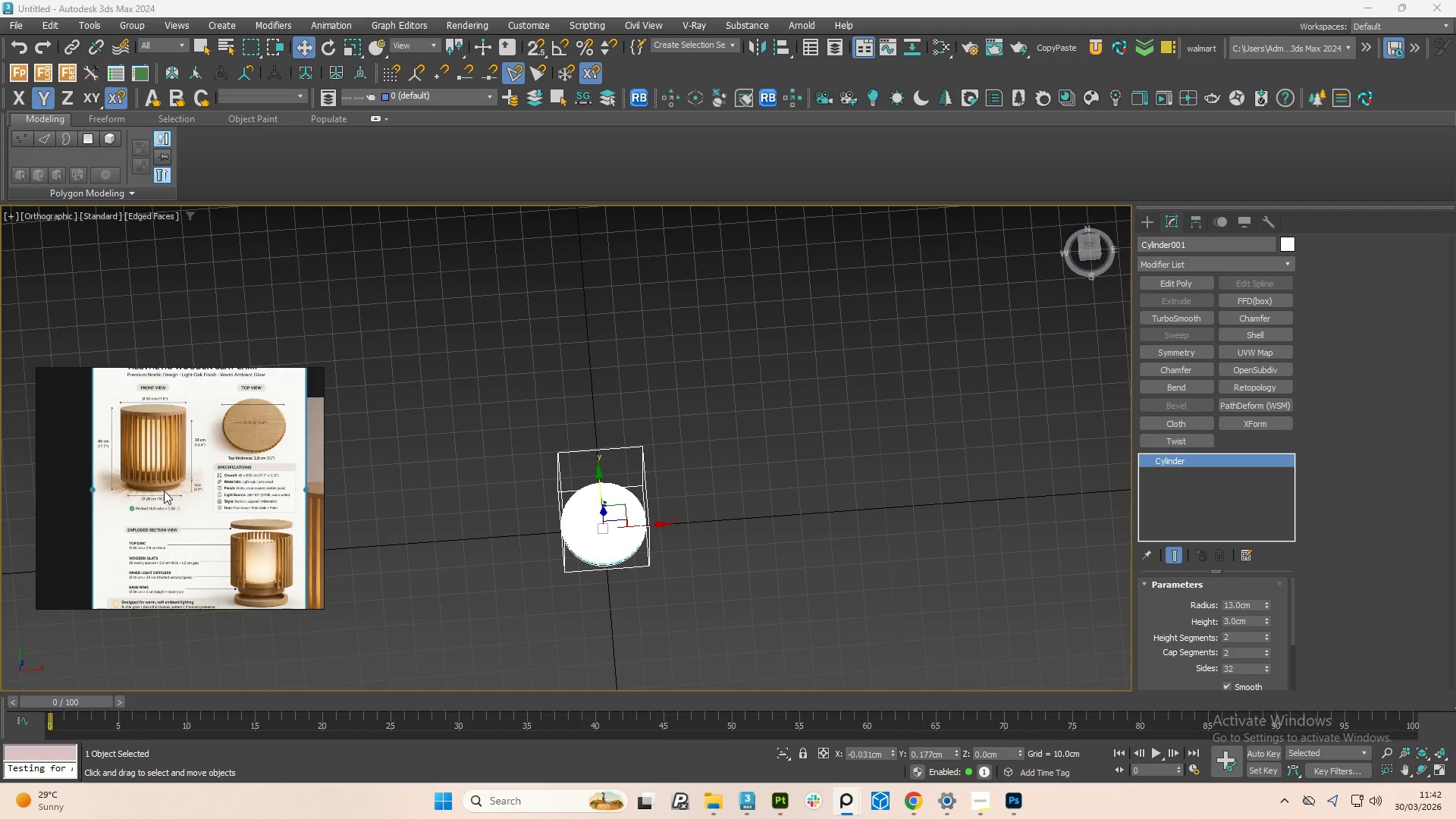 
scroll: coordinate [158, 492], scroll_direction: up, amount: 6.0
 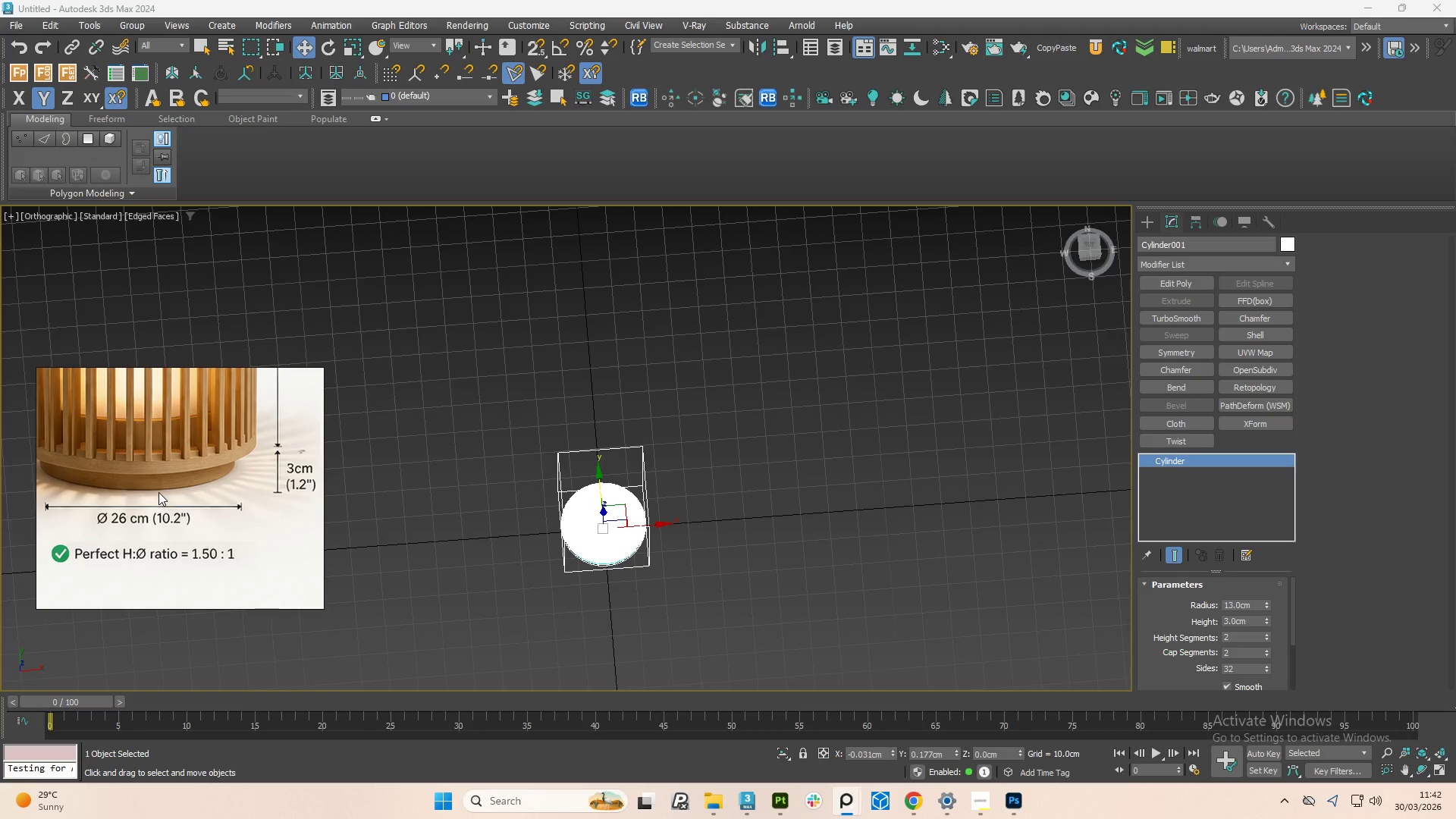 
scroll: coordinate [135, 480], scroll_direction: down, amount: 5.0
 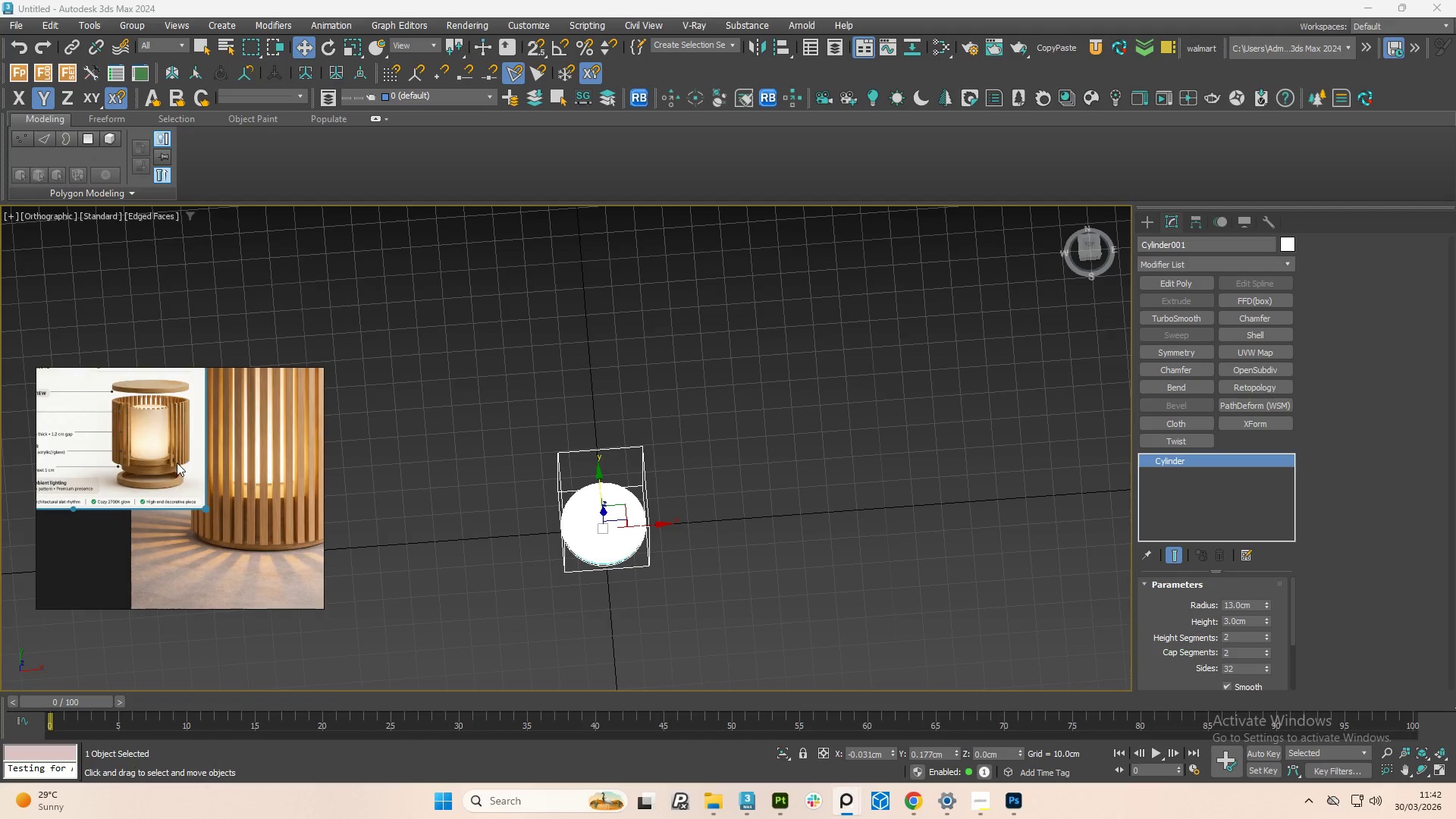 
scroll: coordinate [149, 472], scroll_direction: up, amount: 4.0
 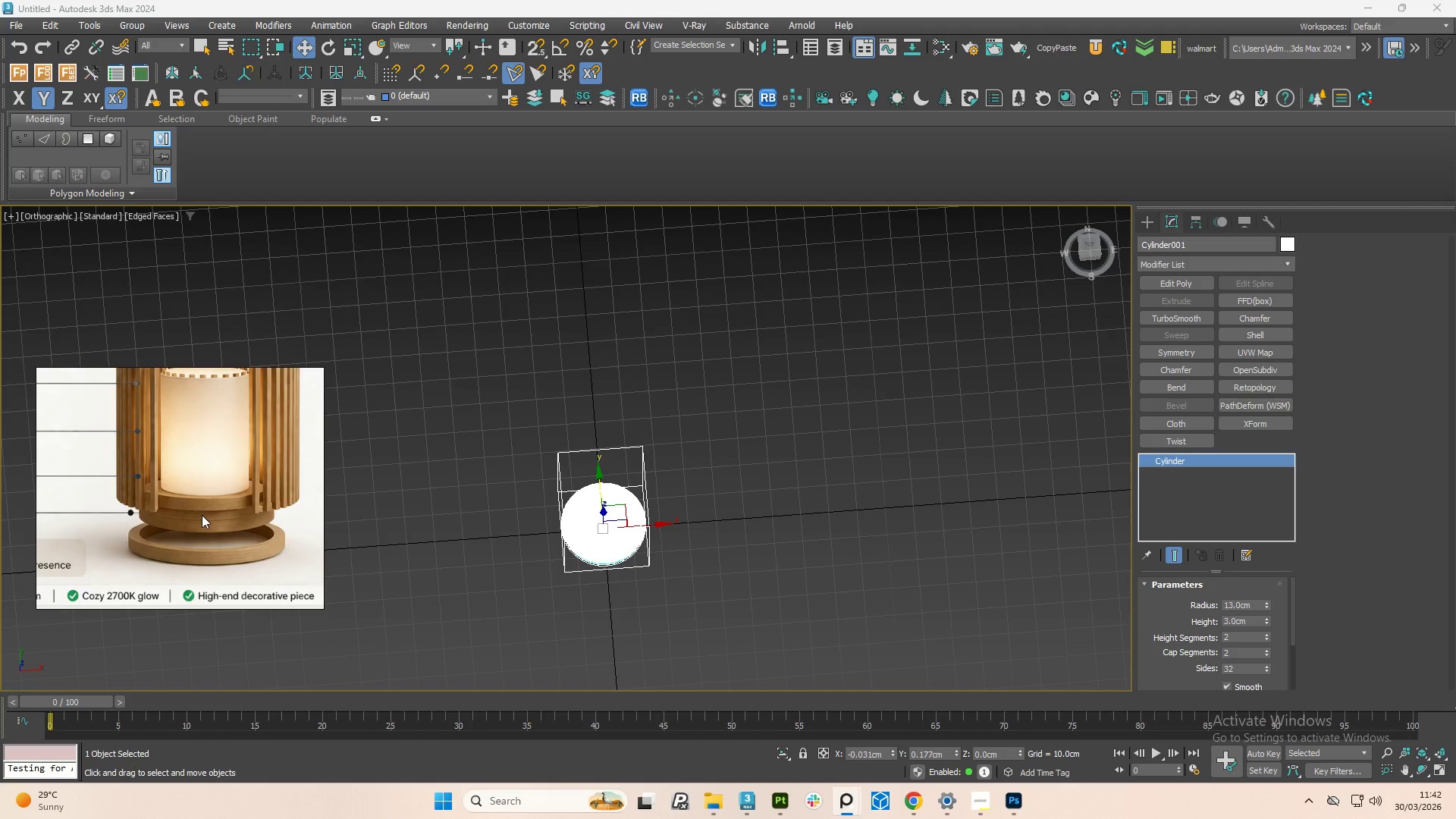 
scroll: coordinate [205, 505], scroll_direction: down, amount: 5.0
 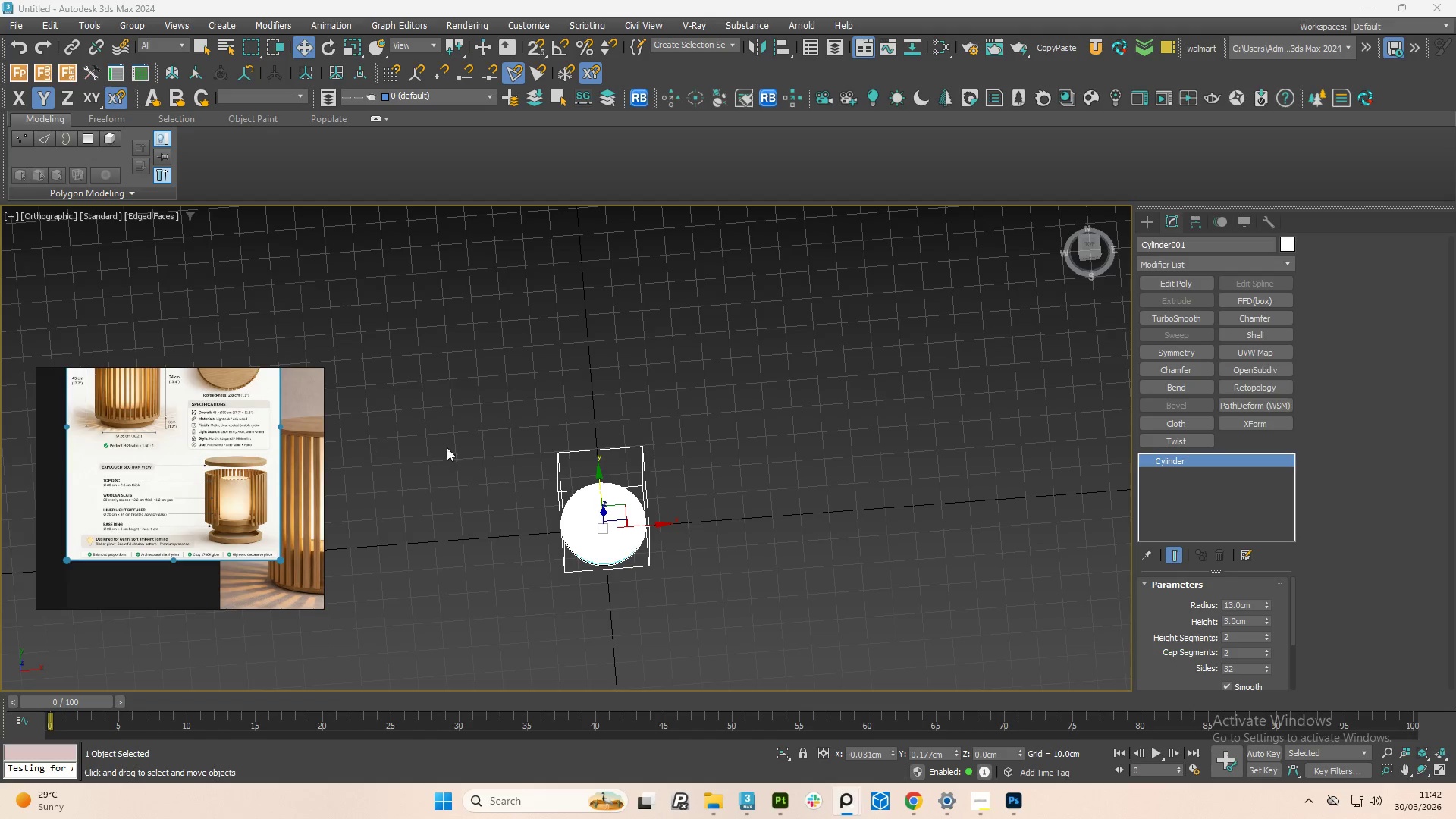 
scroll: coordinate [587, 551], scroll_direction: up, amount: 3.0
 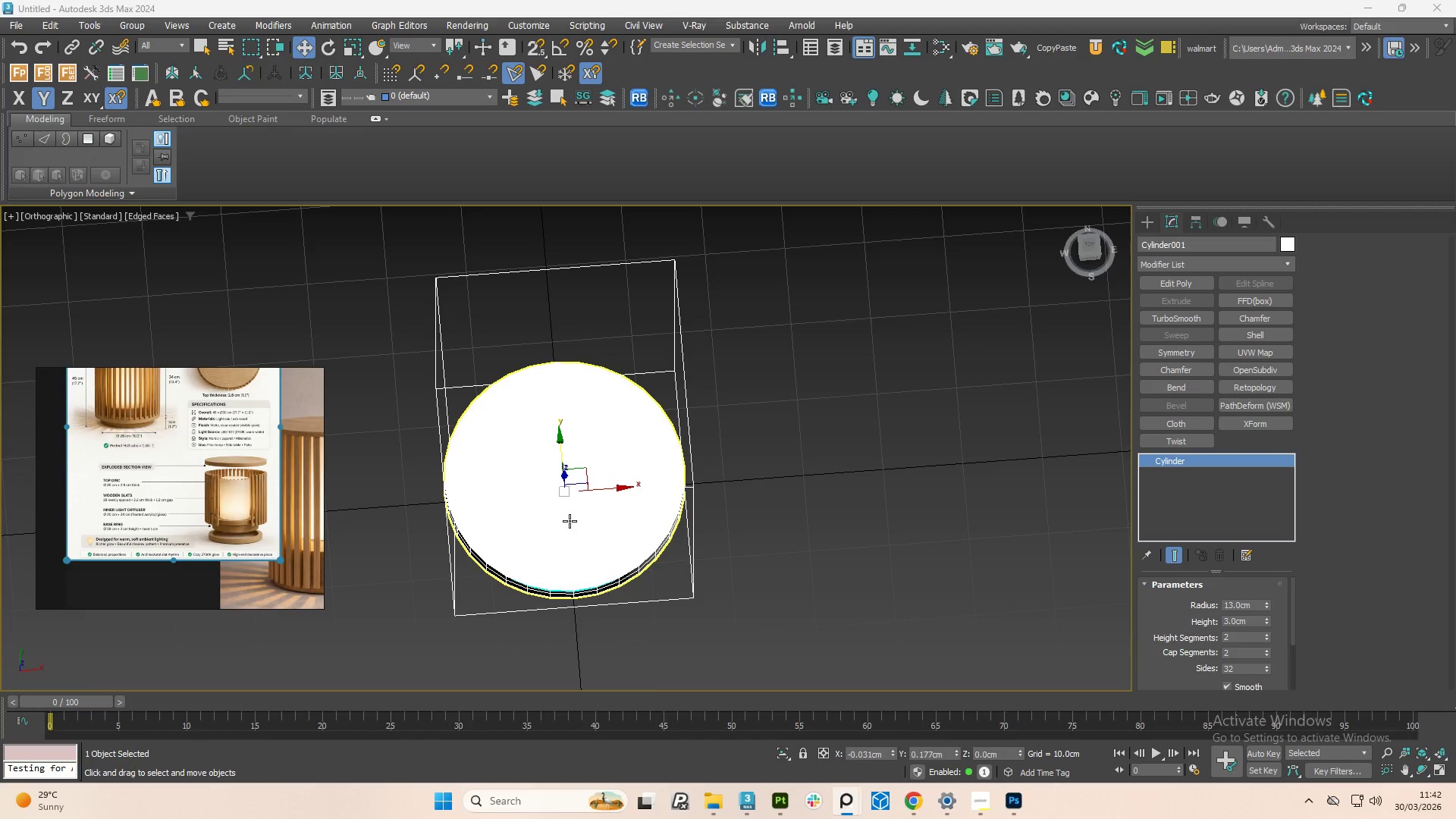 
hold_key(key=AltLeft, duration=1.52)
 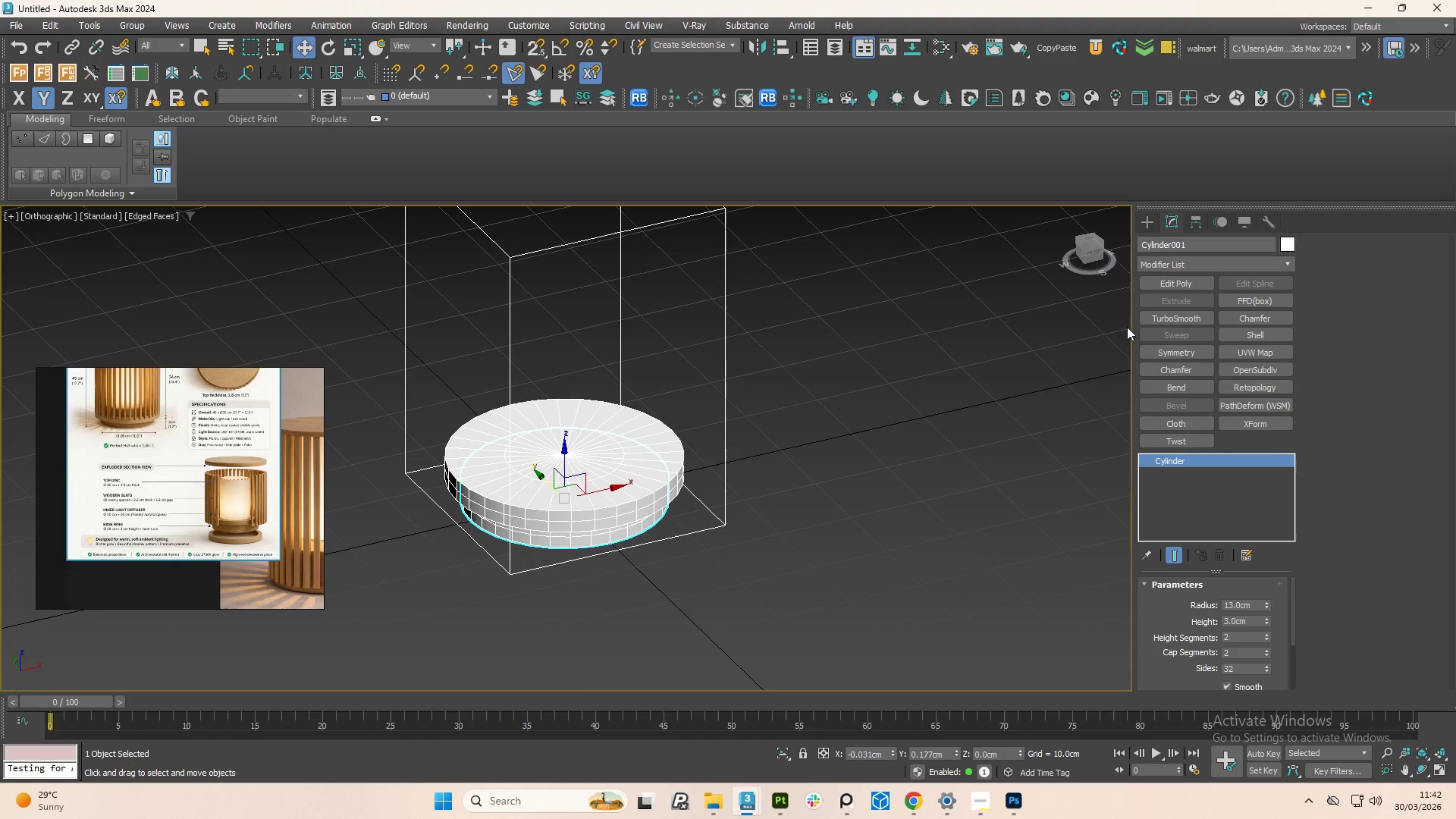 
key(Alt+AltLeft)
 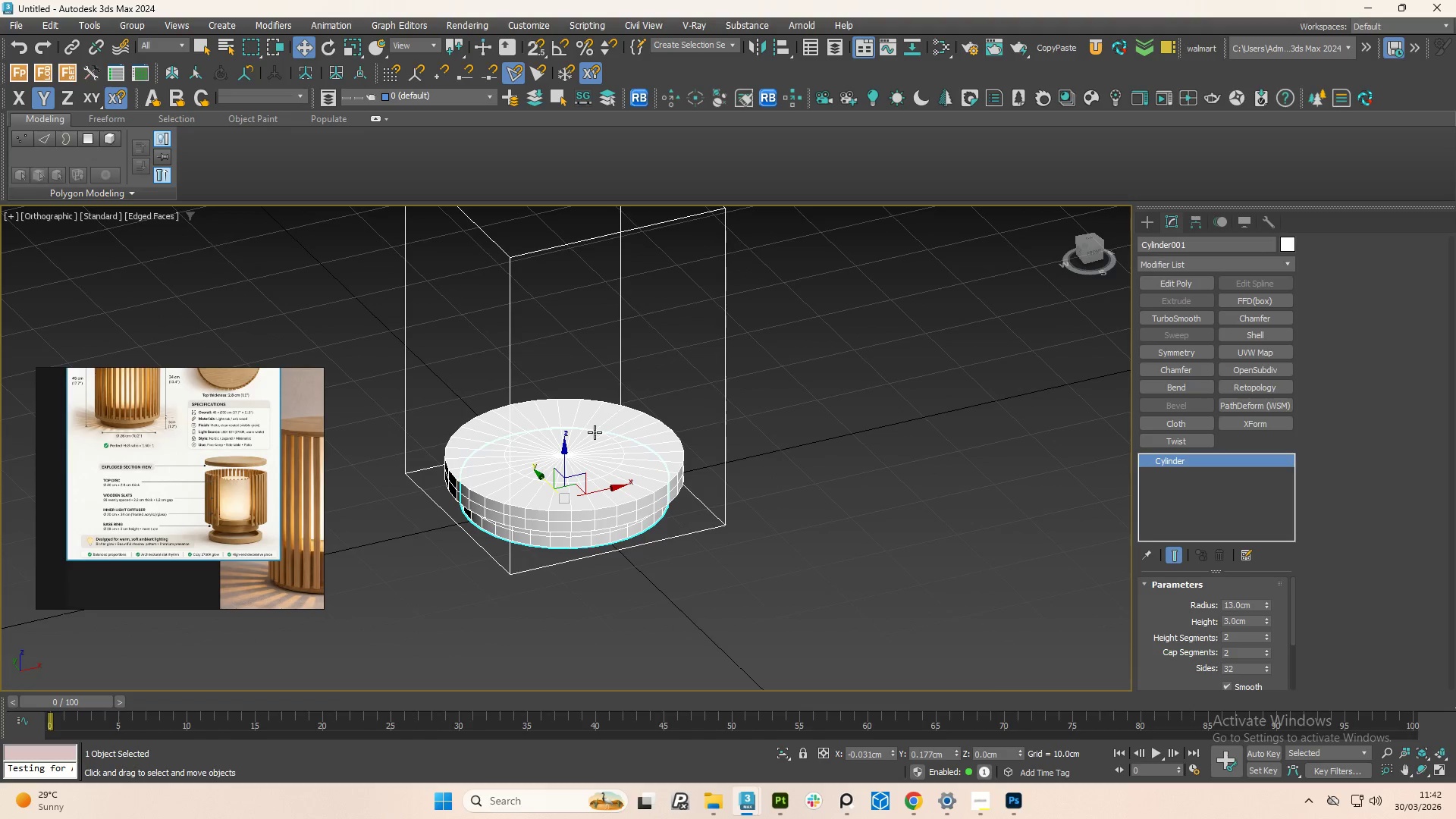 
key(Alt+AltLeft)
 